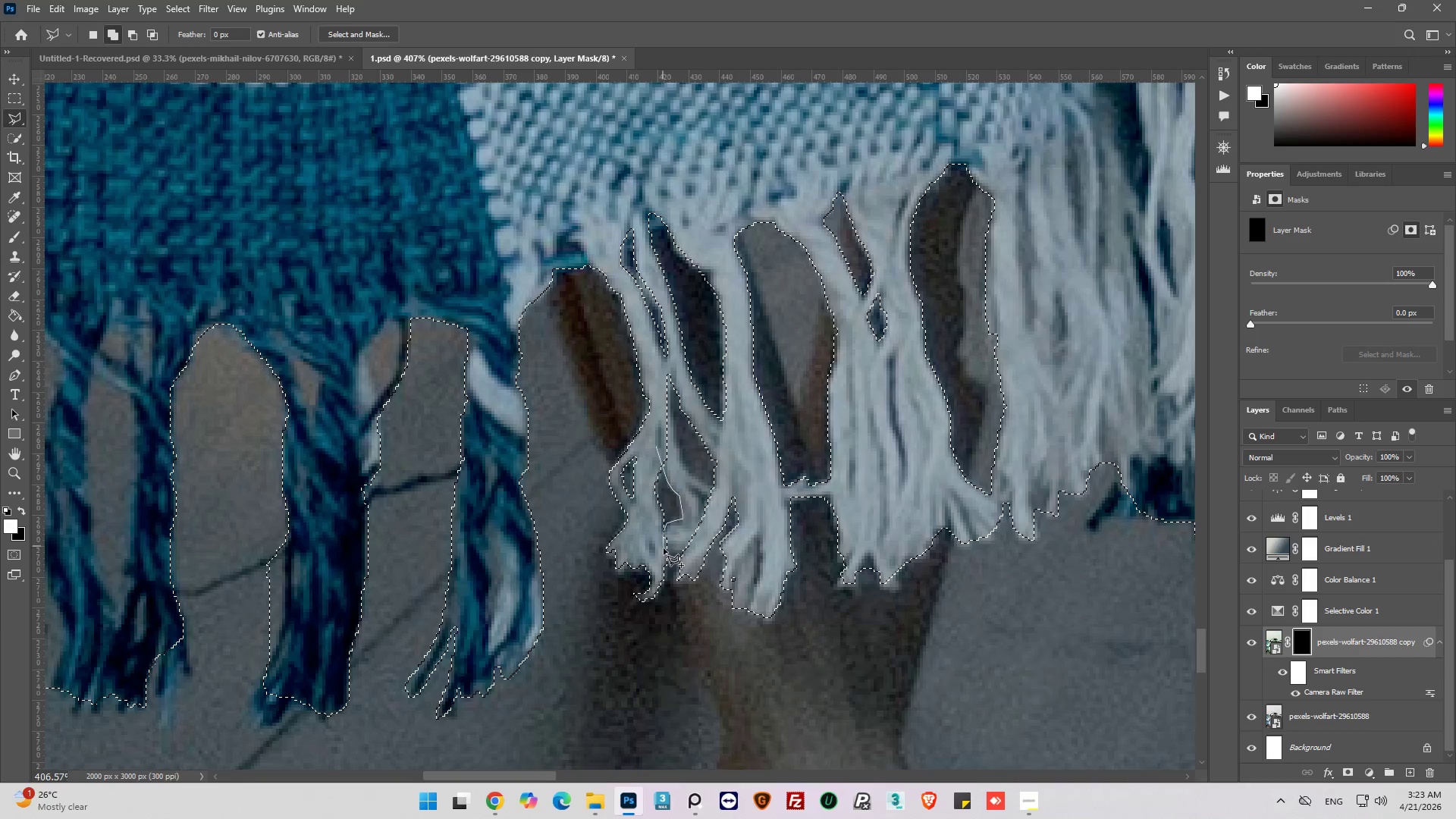 
left_click([667, 552])
 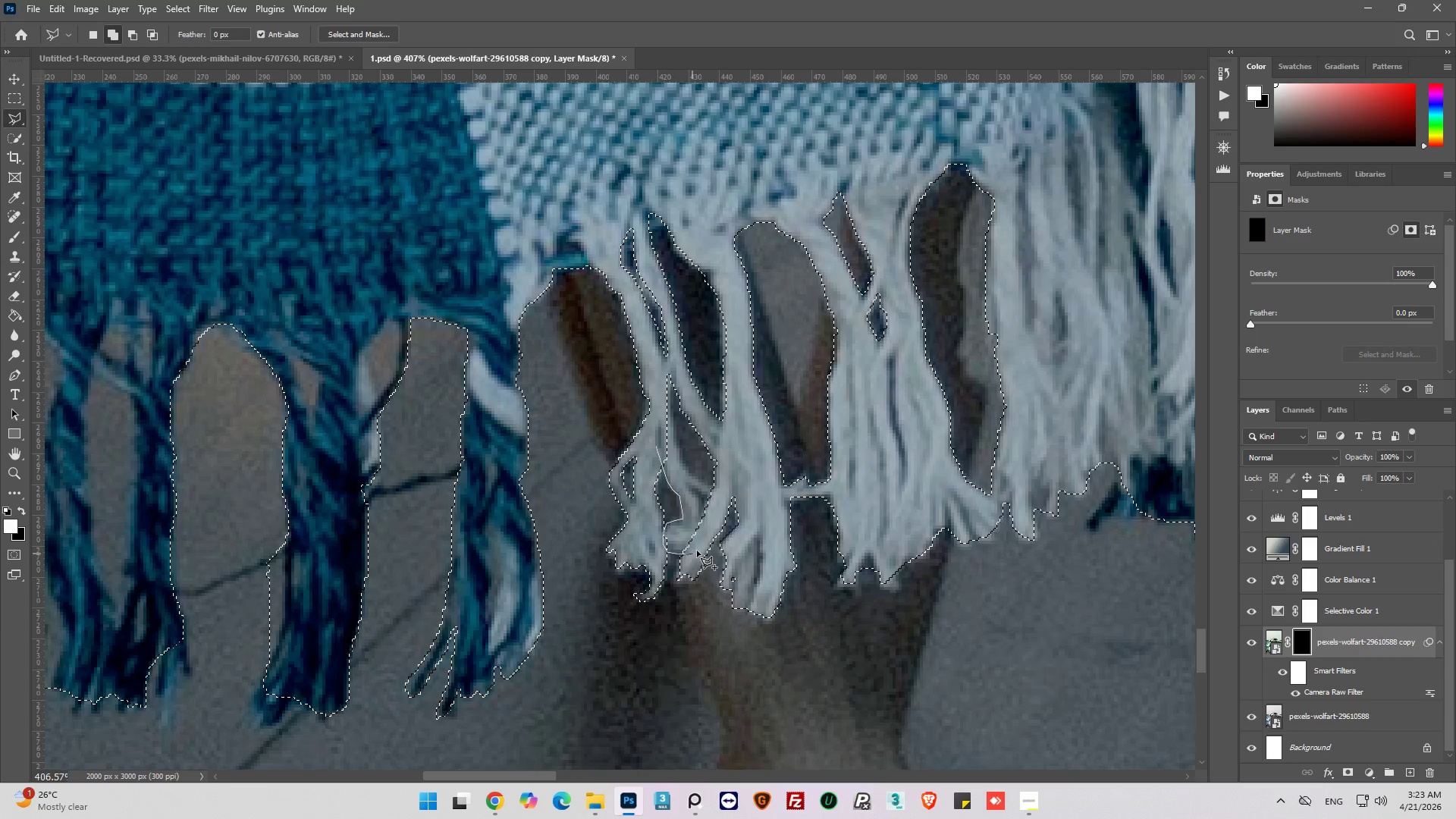 
left_click_drag(start_coordinate=[703, 541], to_coordinate=[703, 537])
 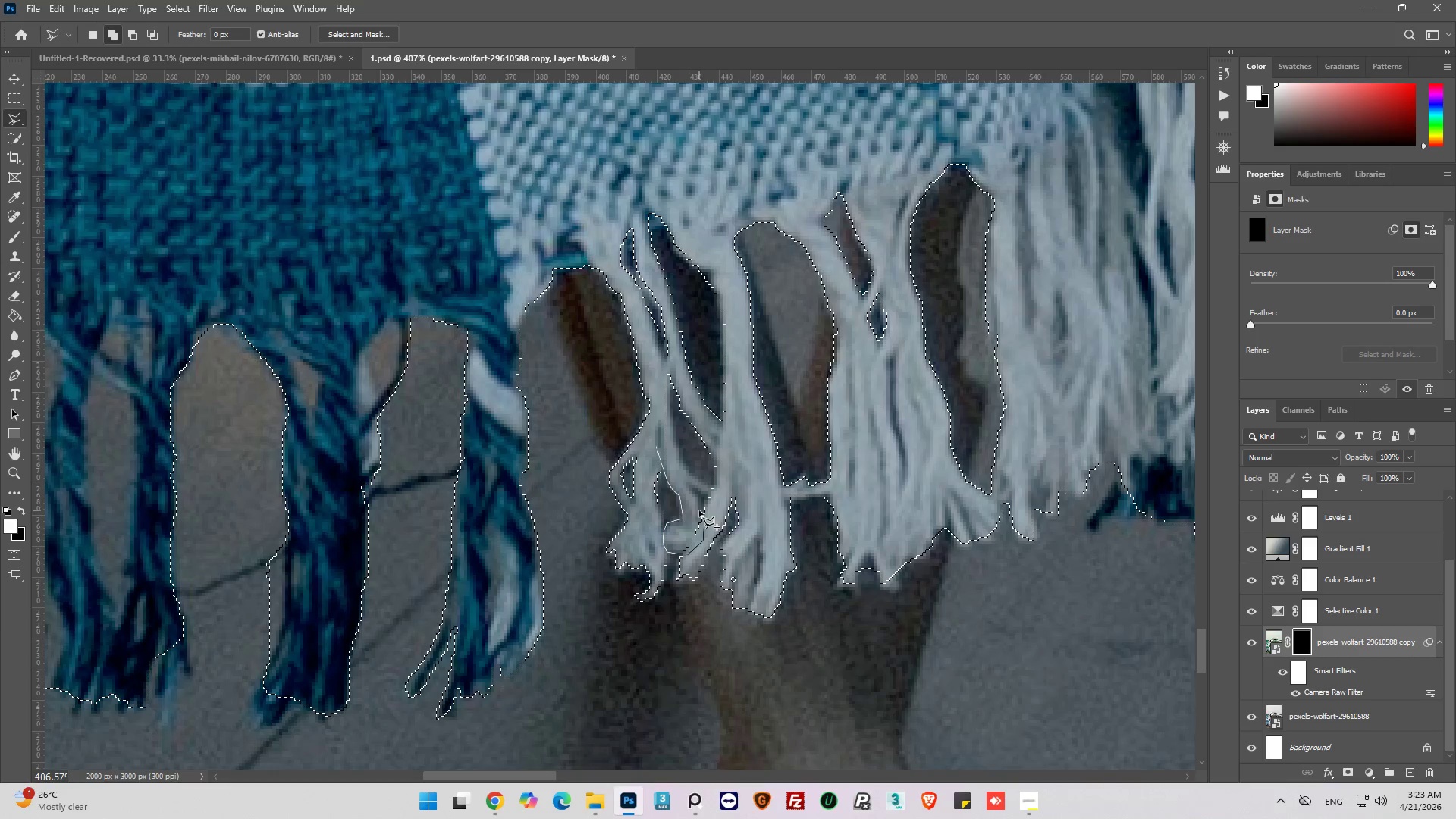 
left_click_drag(start_coordinate=[699, 511], to_coordinate=[699, 507])
 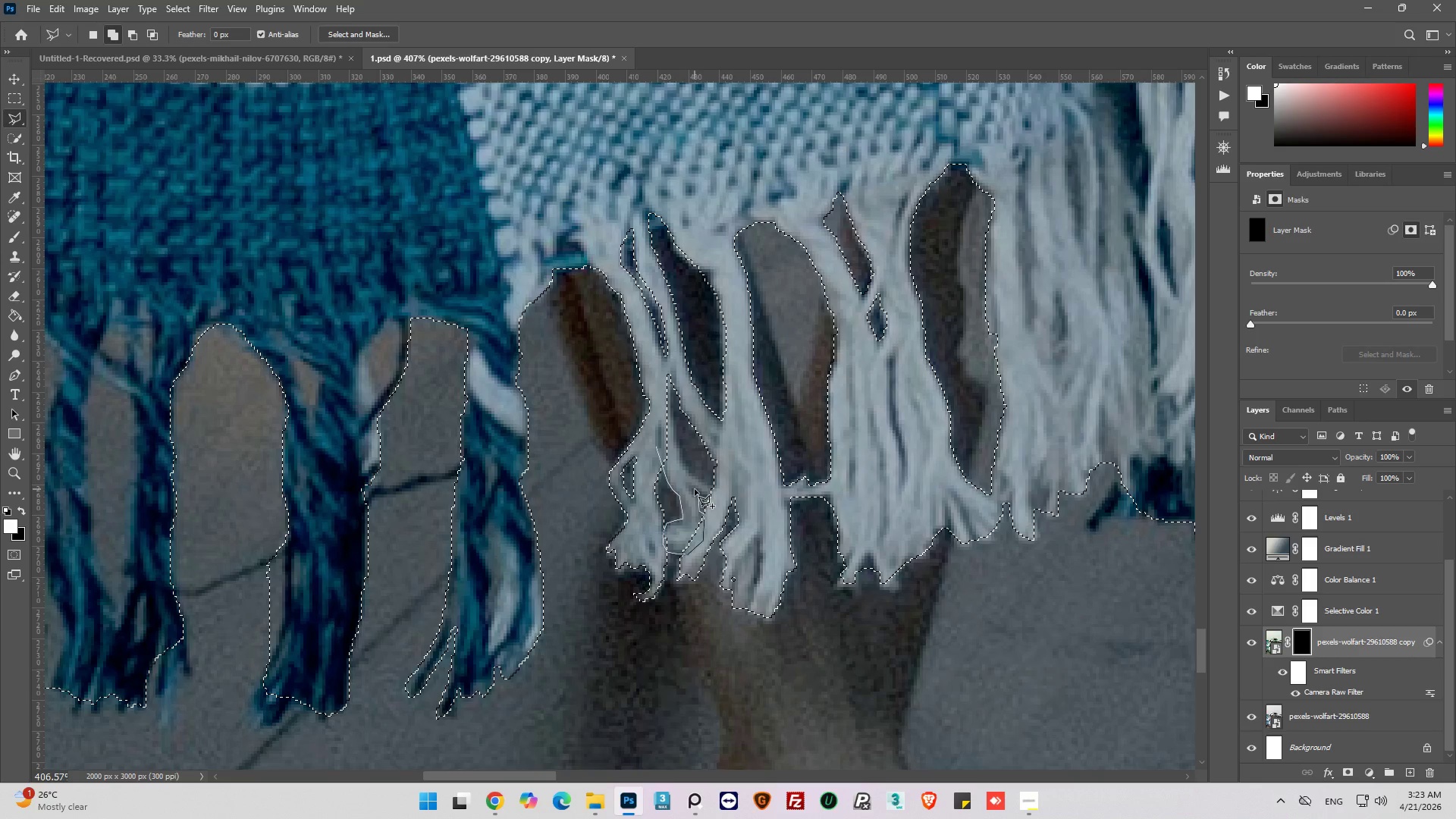 
left_click([691, 489])
 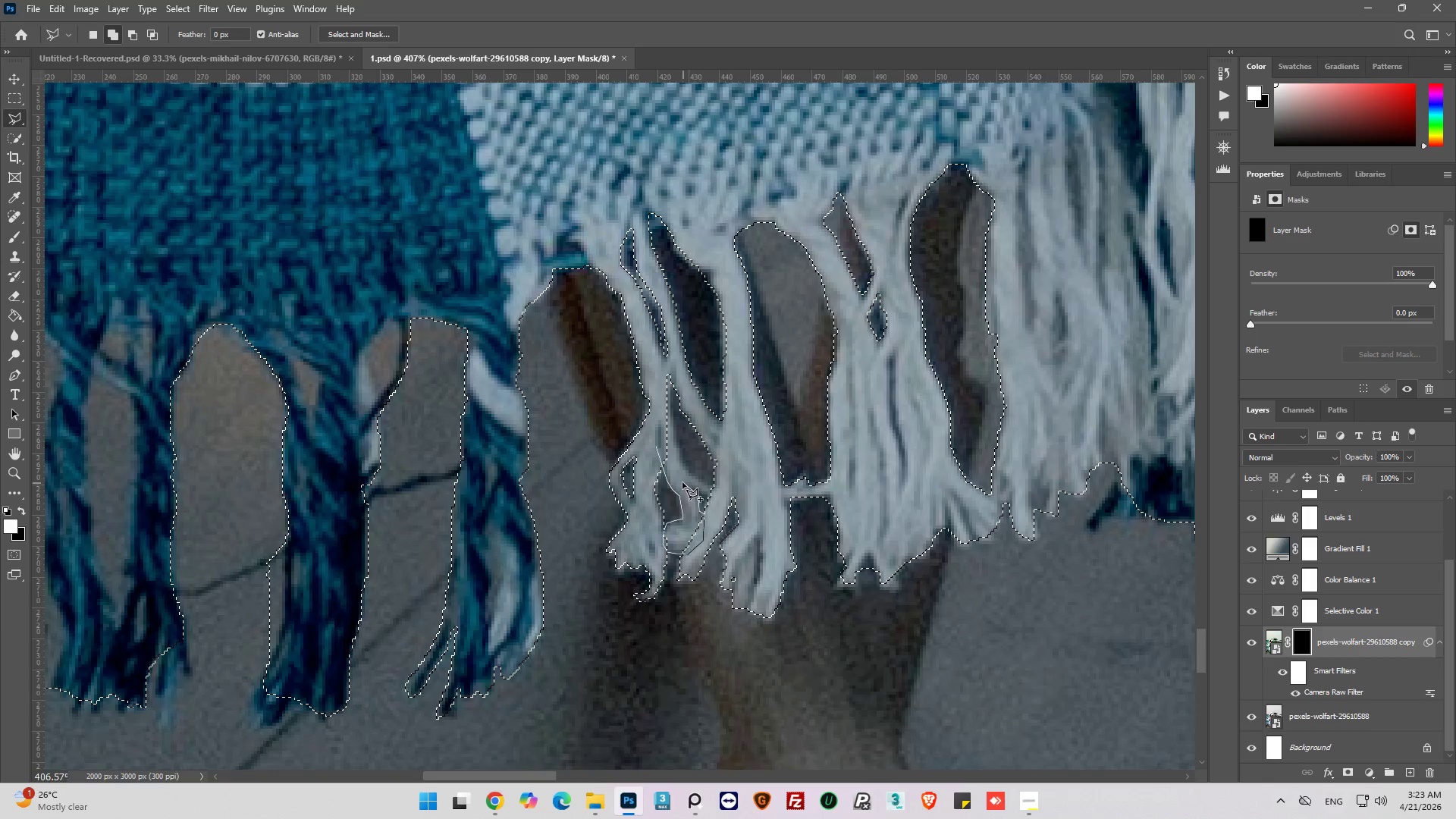 
left_click([682, 482])
 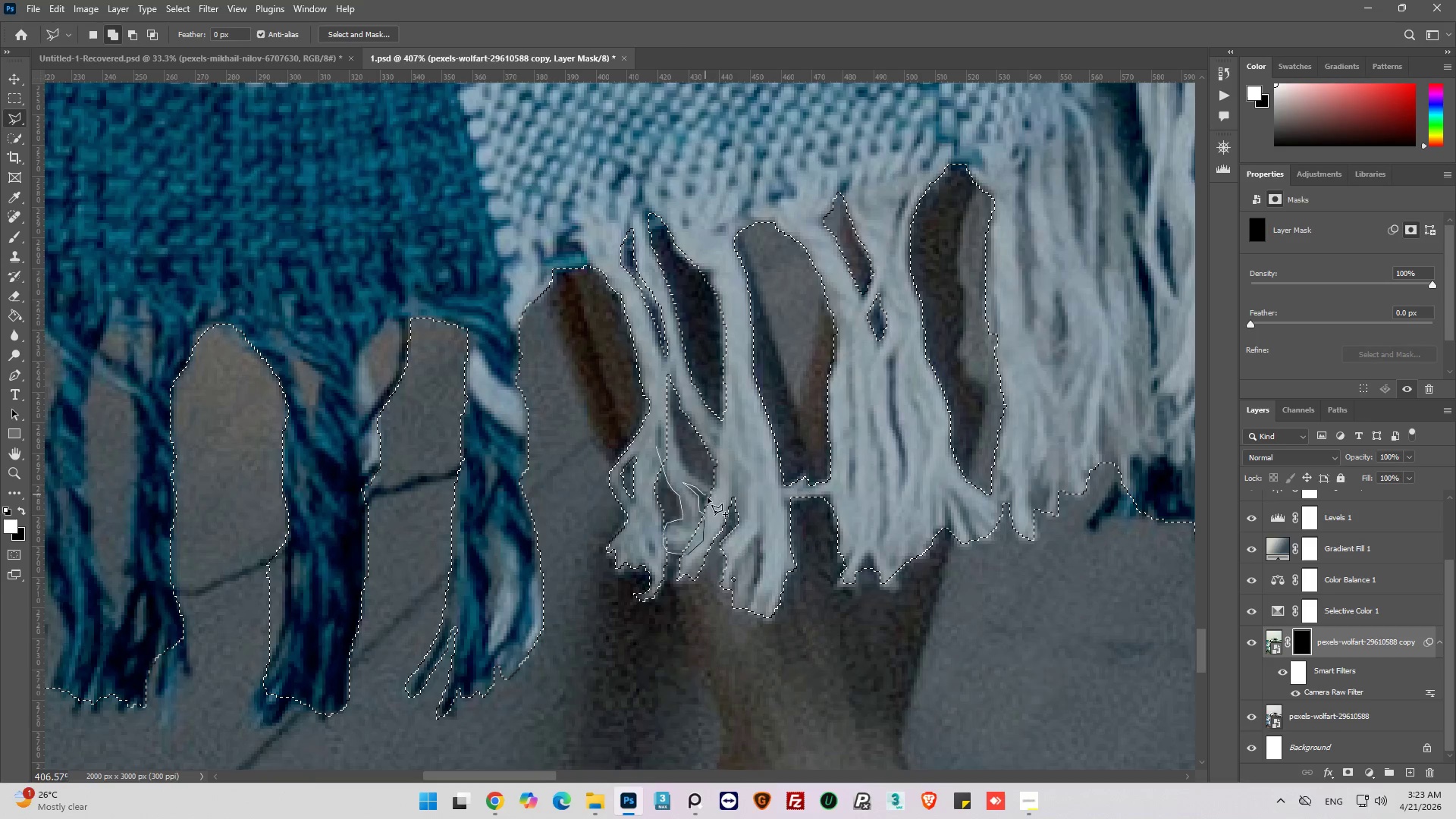 
left_click([712, 500])
 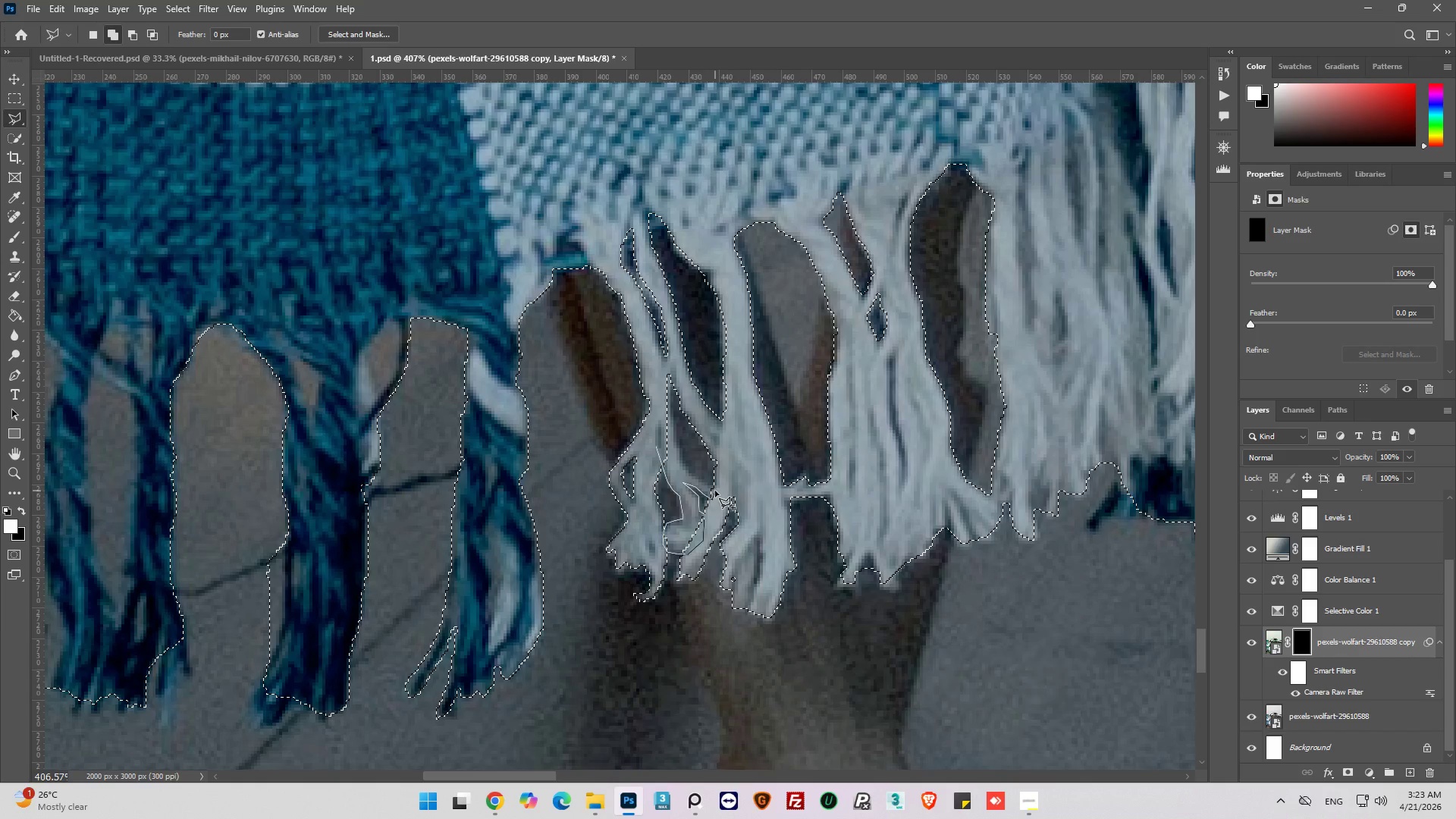 
left_click([717, 487])
 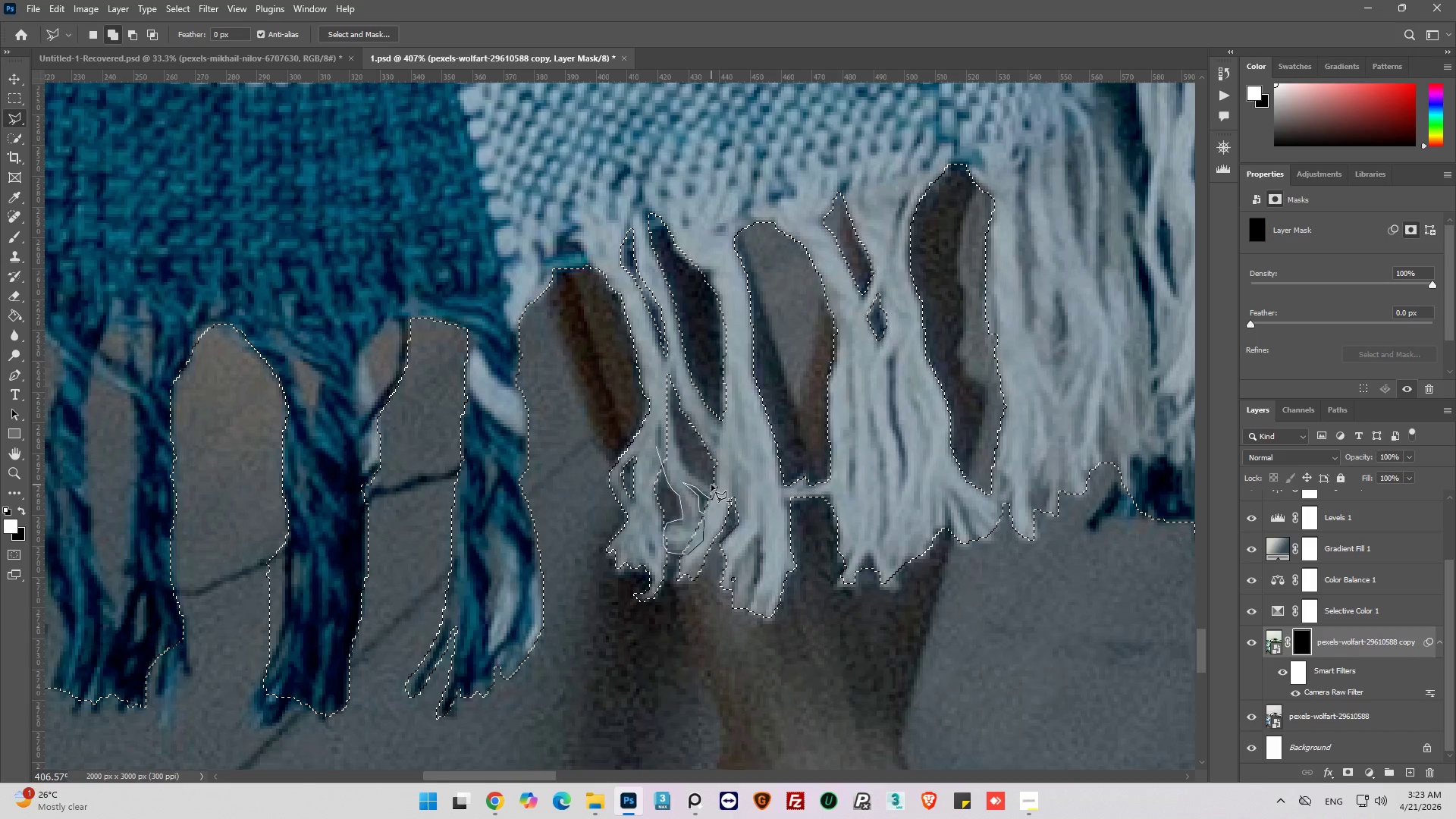 
left_click([711, 485])
 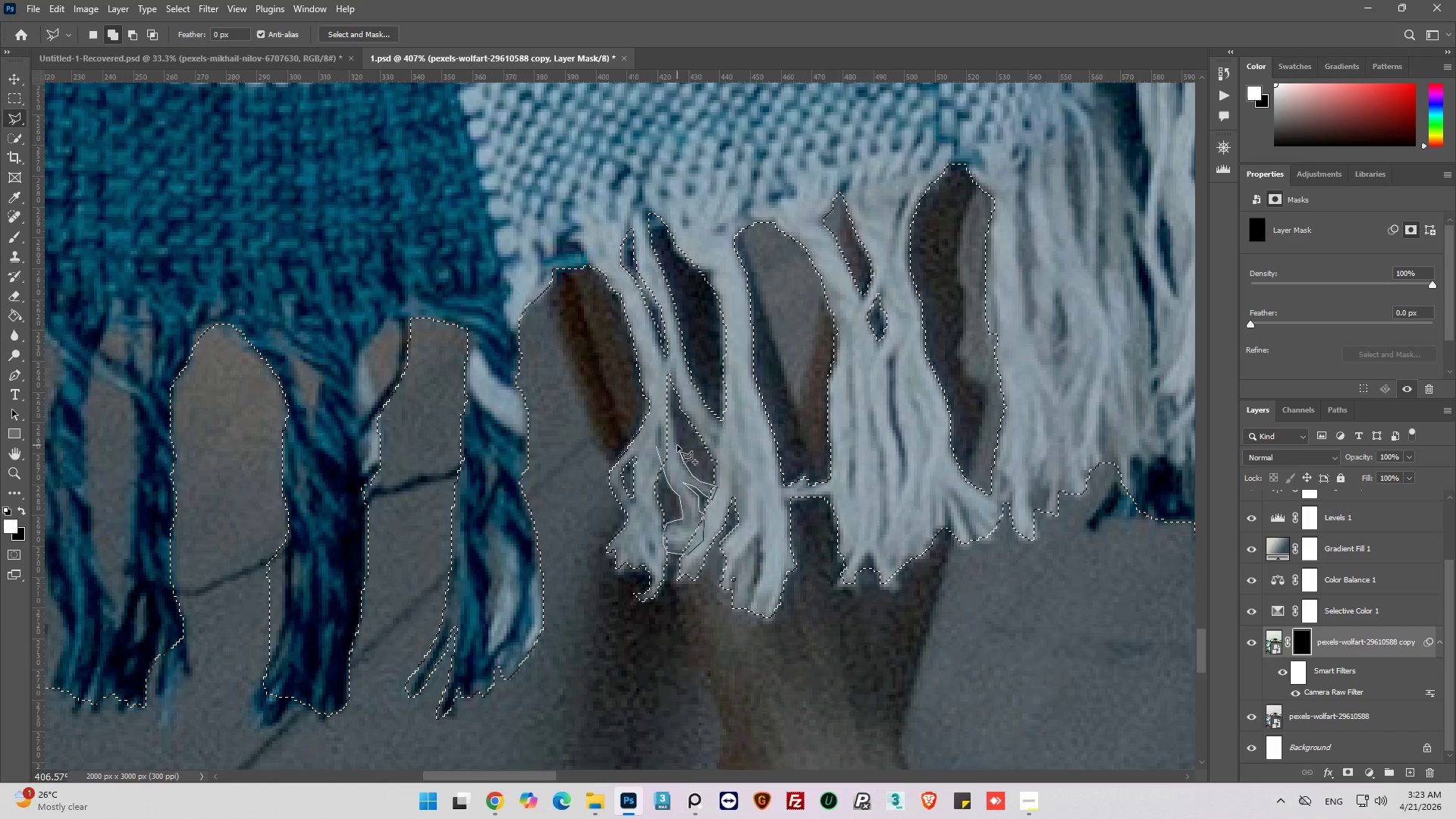 
left_click_drag(start_coordinate=[673, 430], to_coordinate=[673, 426])
 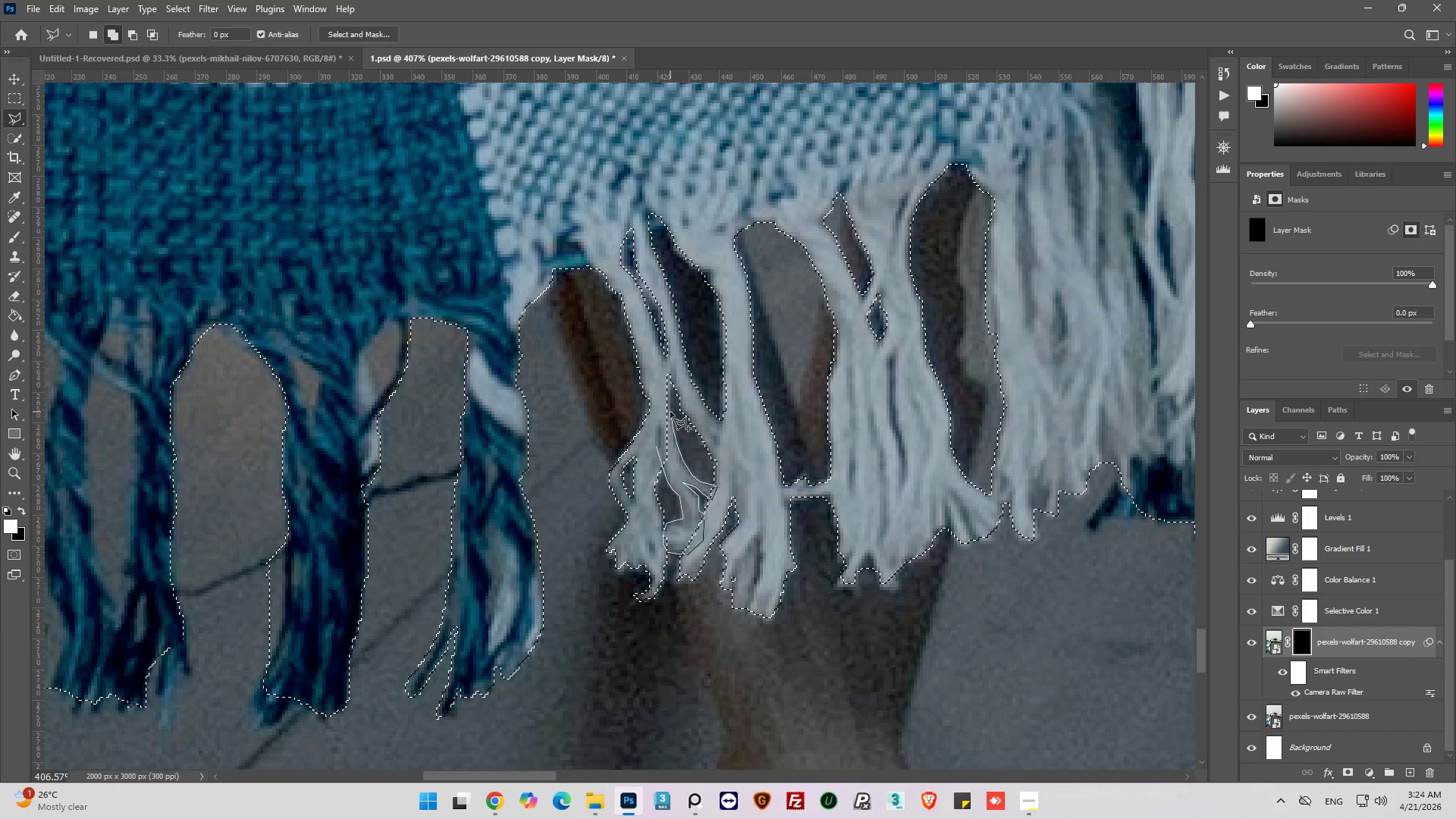 
left_click_drag(start_coordinate=[670, 412], to_coordinate=[671, 407])
 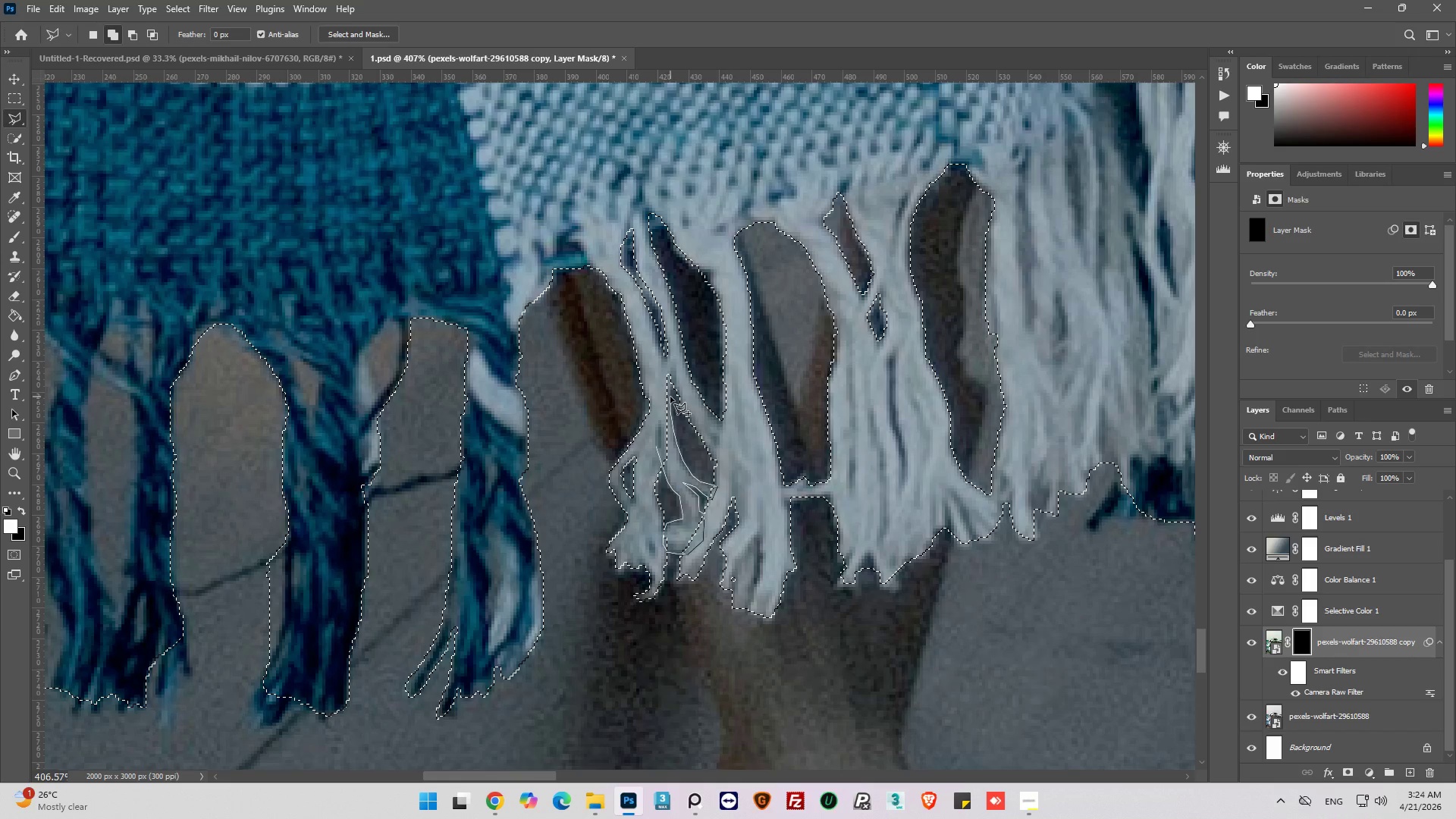 
left_click_drag(start_coordinate=[670, 397], to_coordinate=[670, 392])
 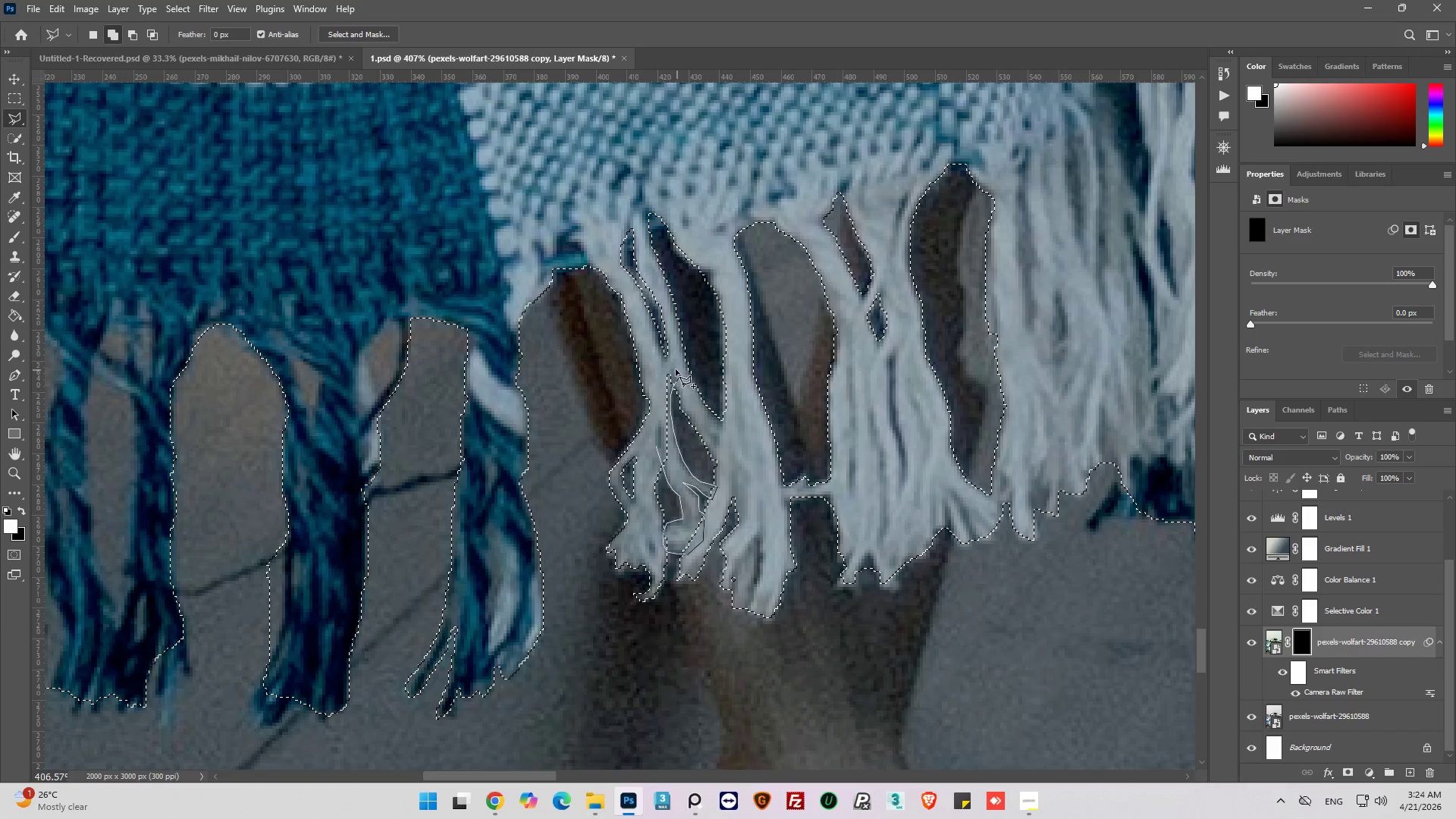 
left_click_drag(start_coordinate=[672, 368], to_coordinate=[665, 368])
 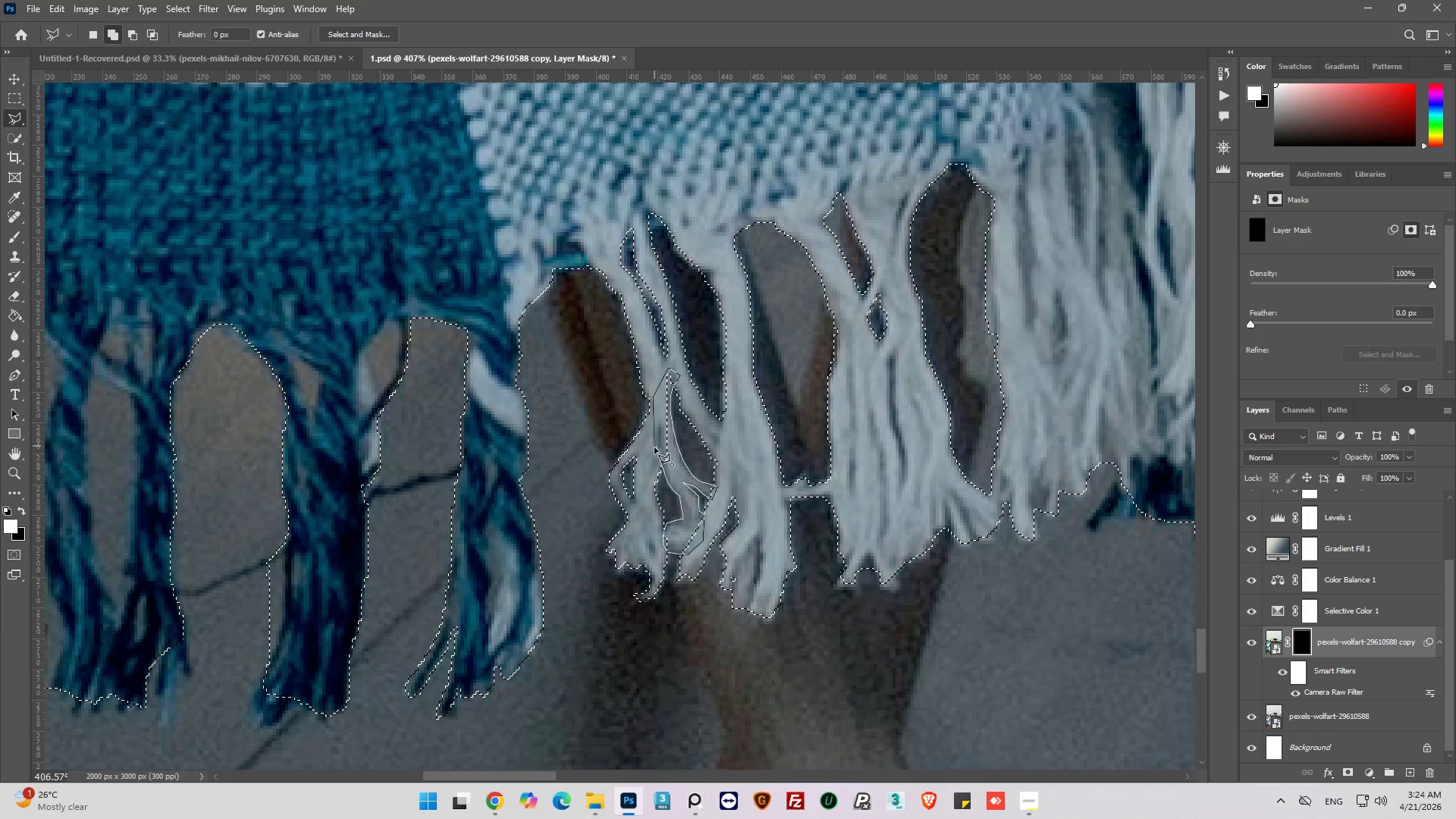 
left_click([654, 447])
 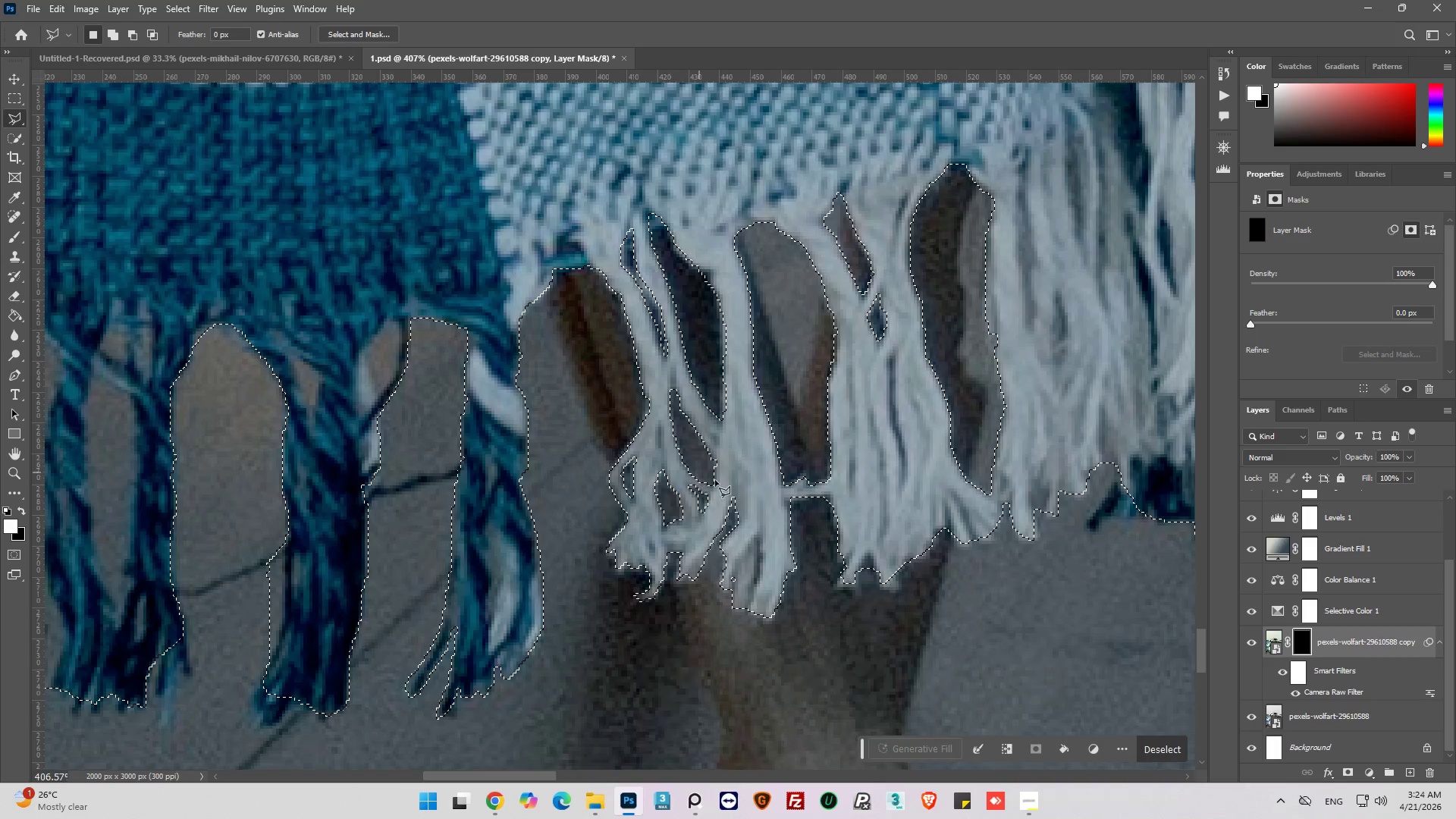 
scroll: coordinate [726, 485], scroll_direction: down, amount: 1.0
 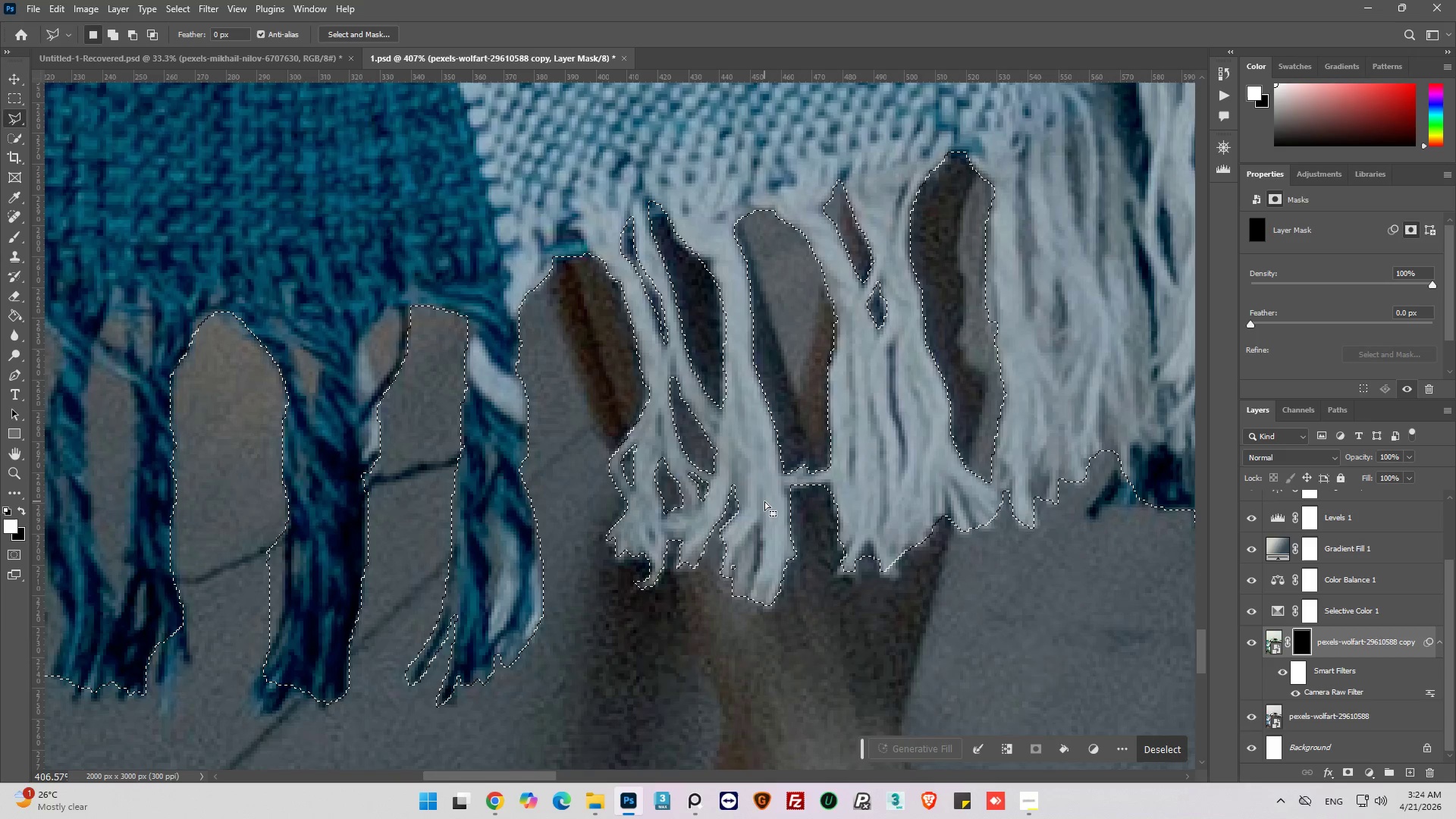 
hold_key(key=AltLeft, duration=0.66)
scroll: coordinate [770, 502], scroll_direction: down, amount: 12.0
 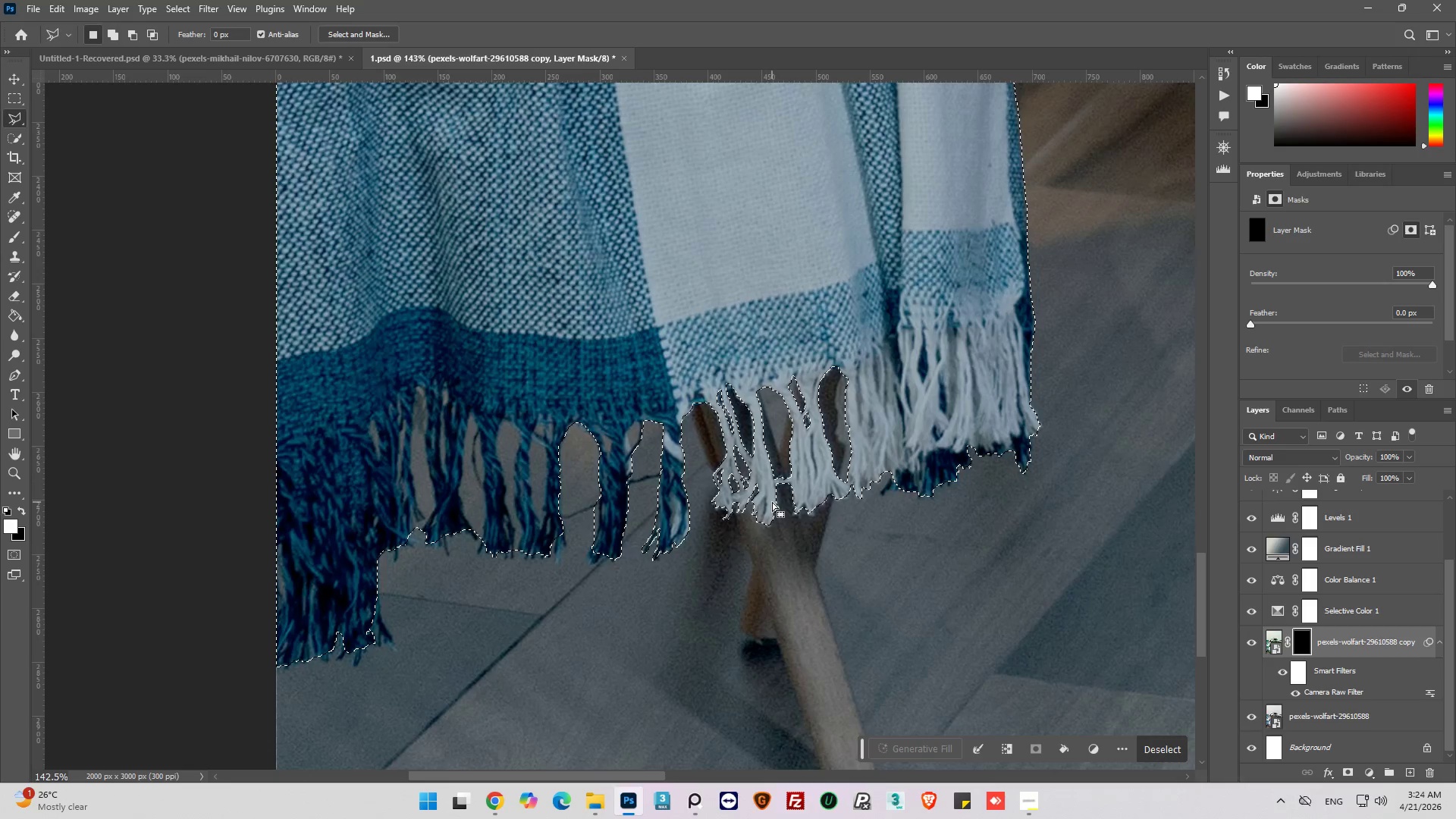 
wait(5.42)
 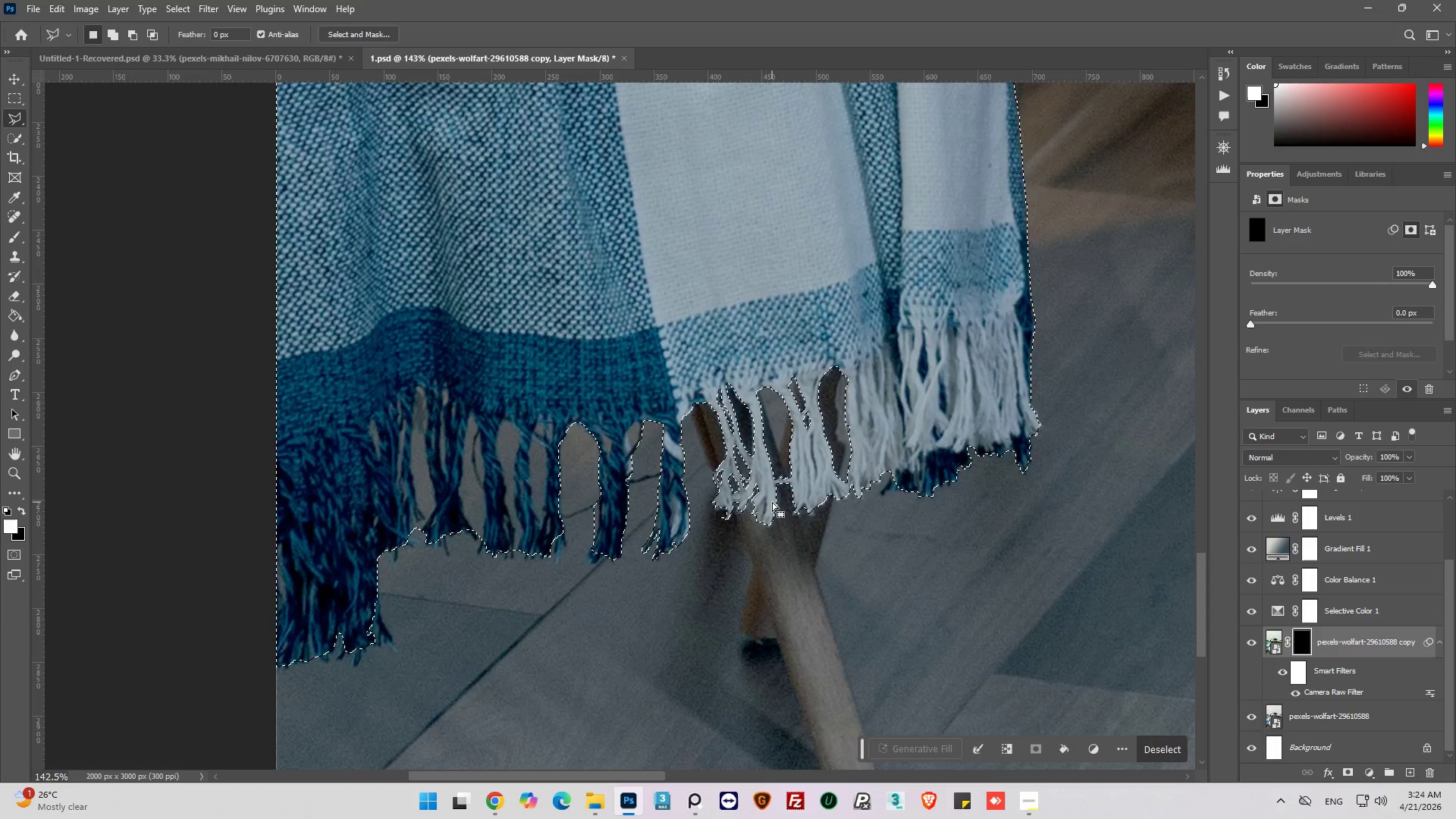 
hold_key(key=AltLeft, duration=0.61)
 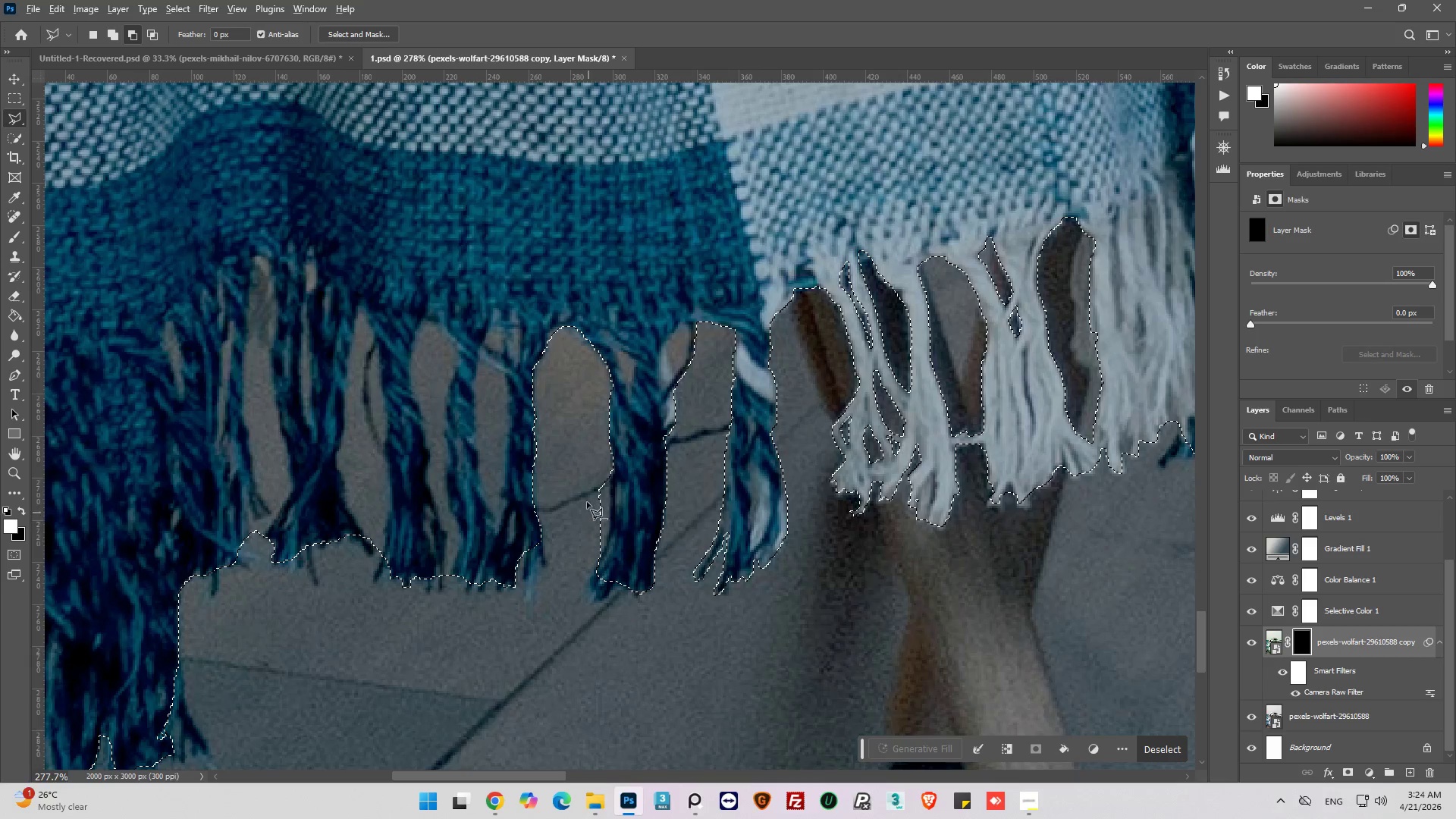 
hold_key(key=AltLeft, duration=0.97)
 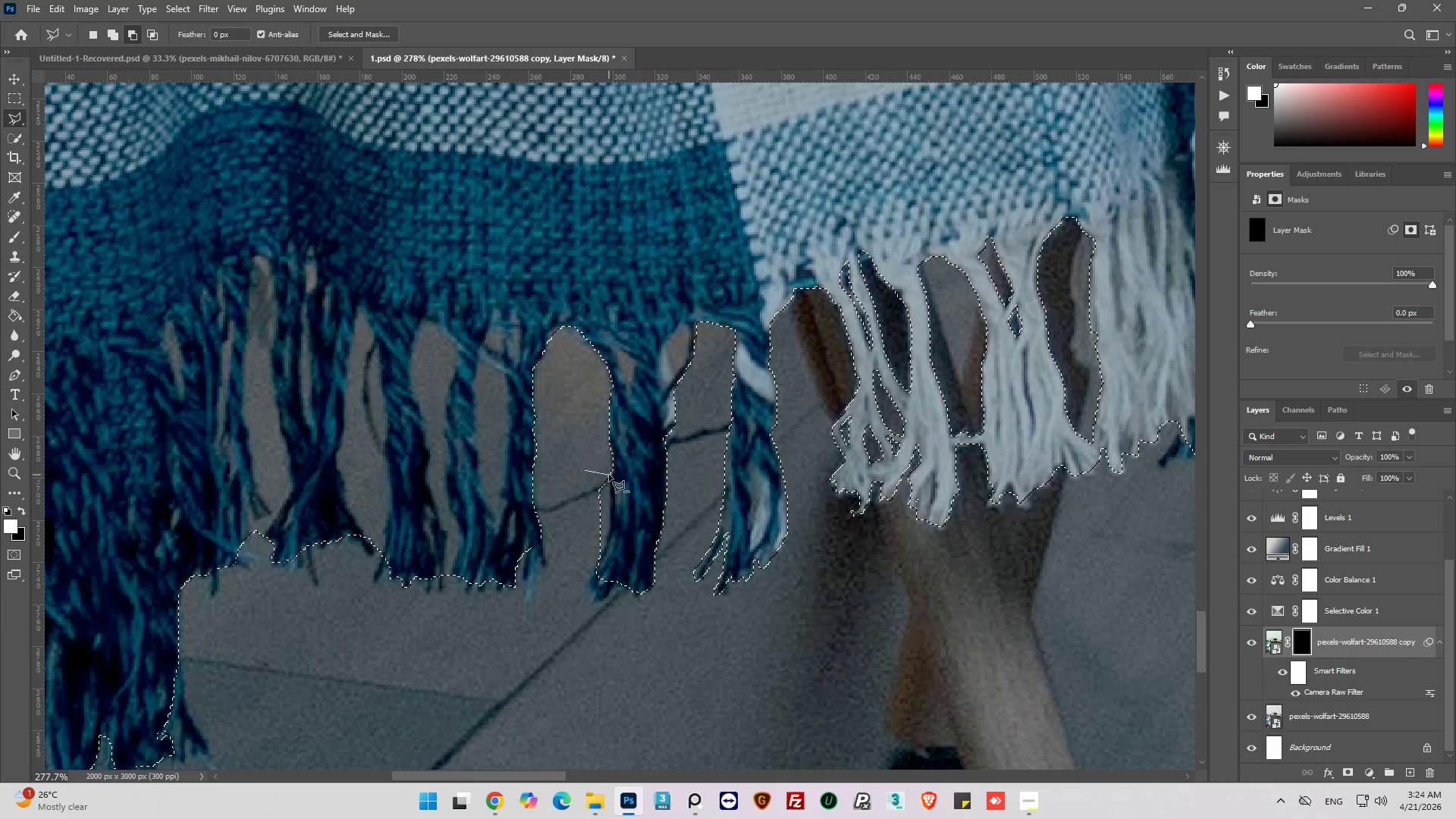 
scroll: coordinate [586, 528], scroll_direction: up, amount: 7.0
 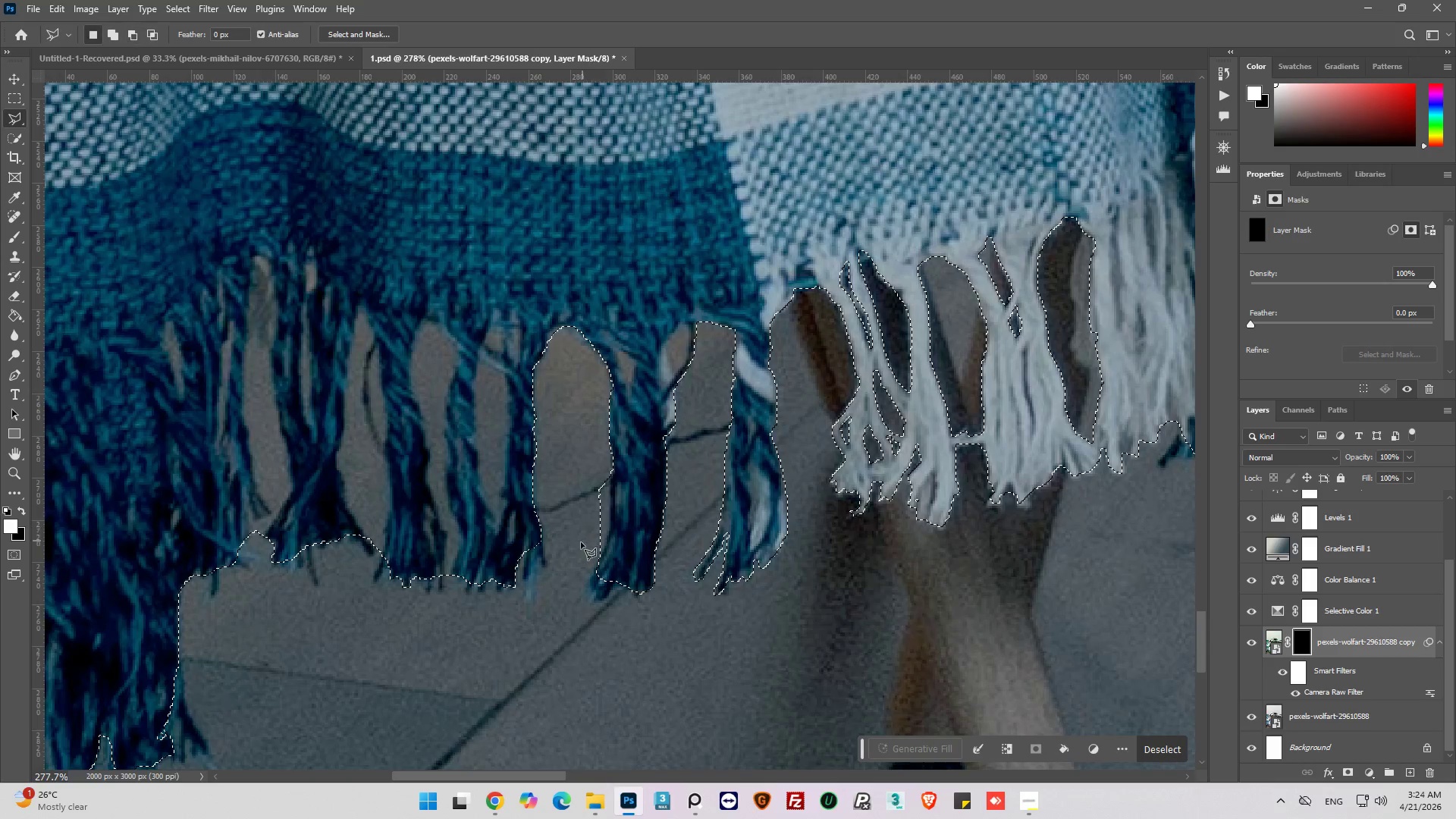 
left_click([608, 474])
 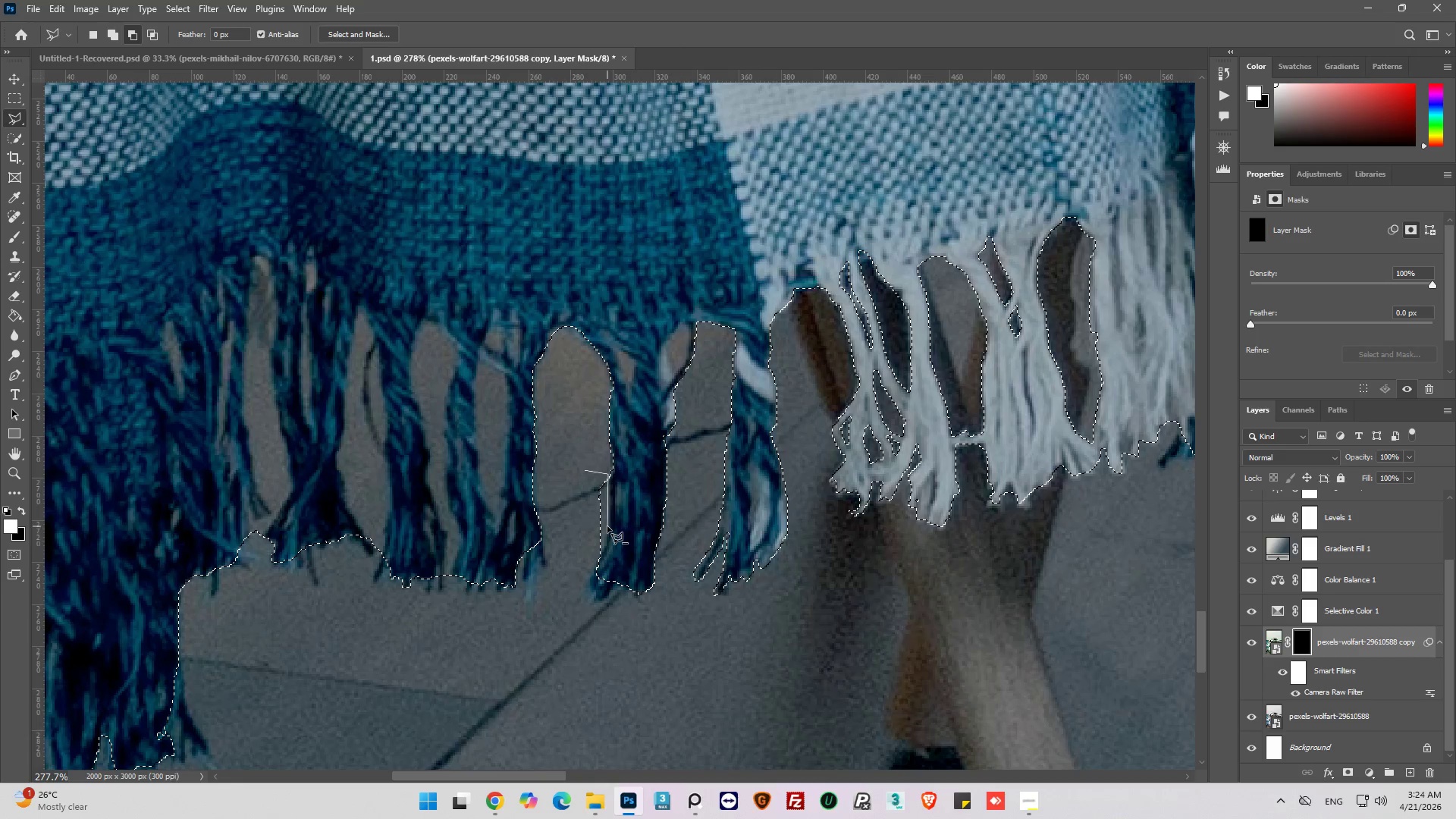 
left_click([610, 523])
 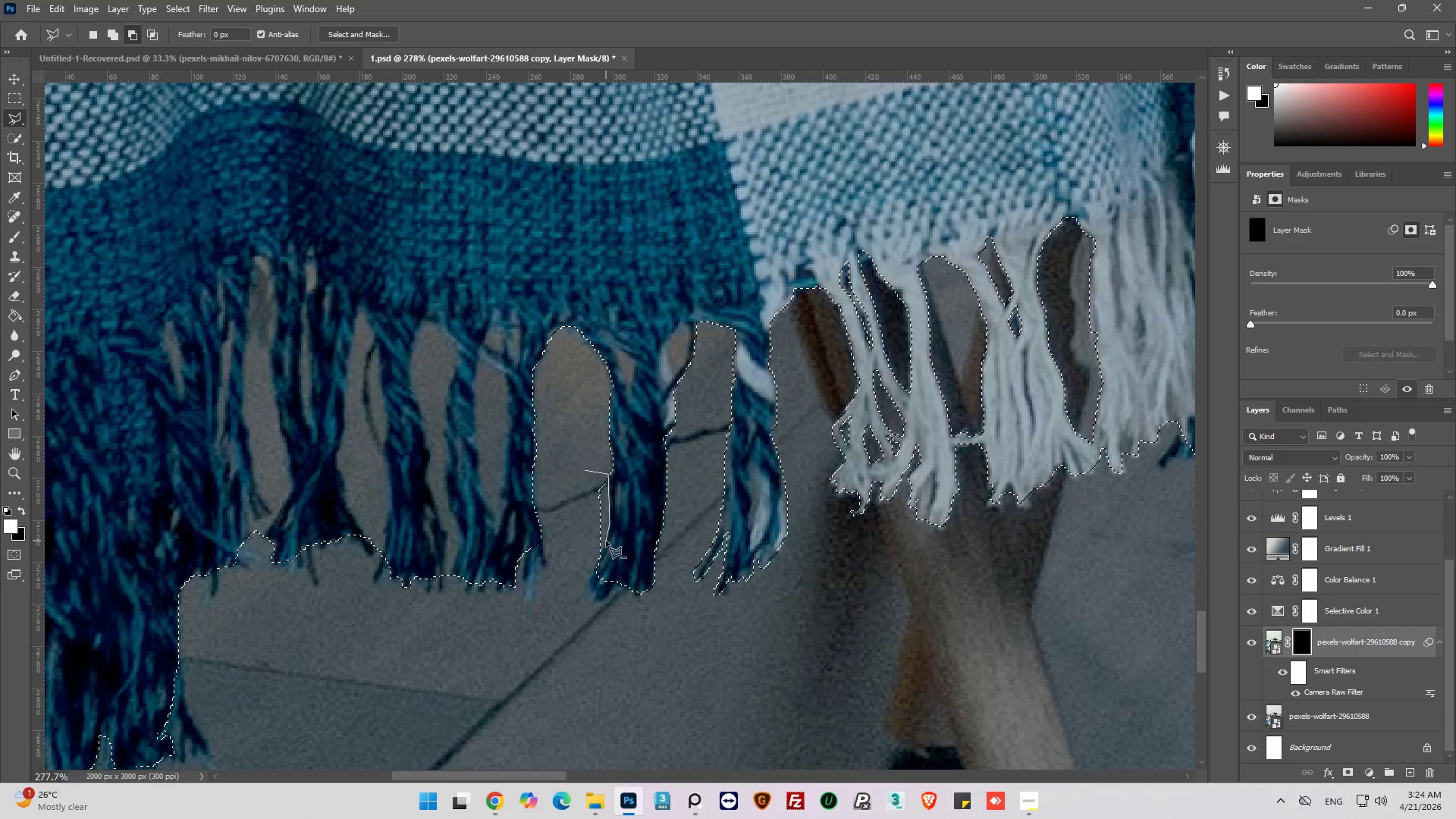 
left_click([606, 541])
 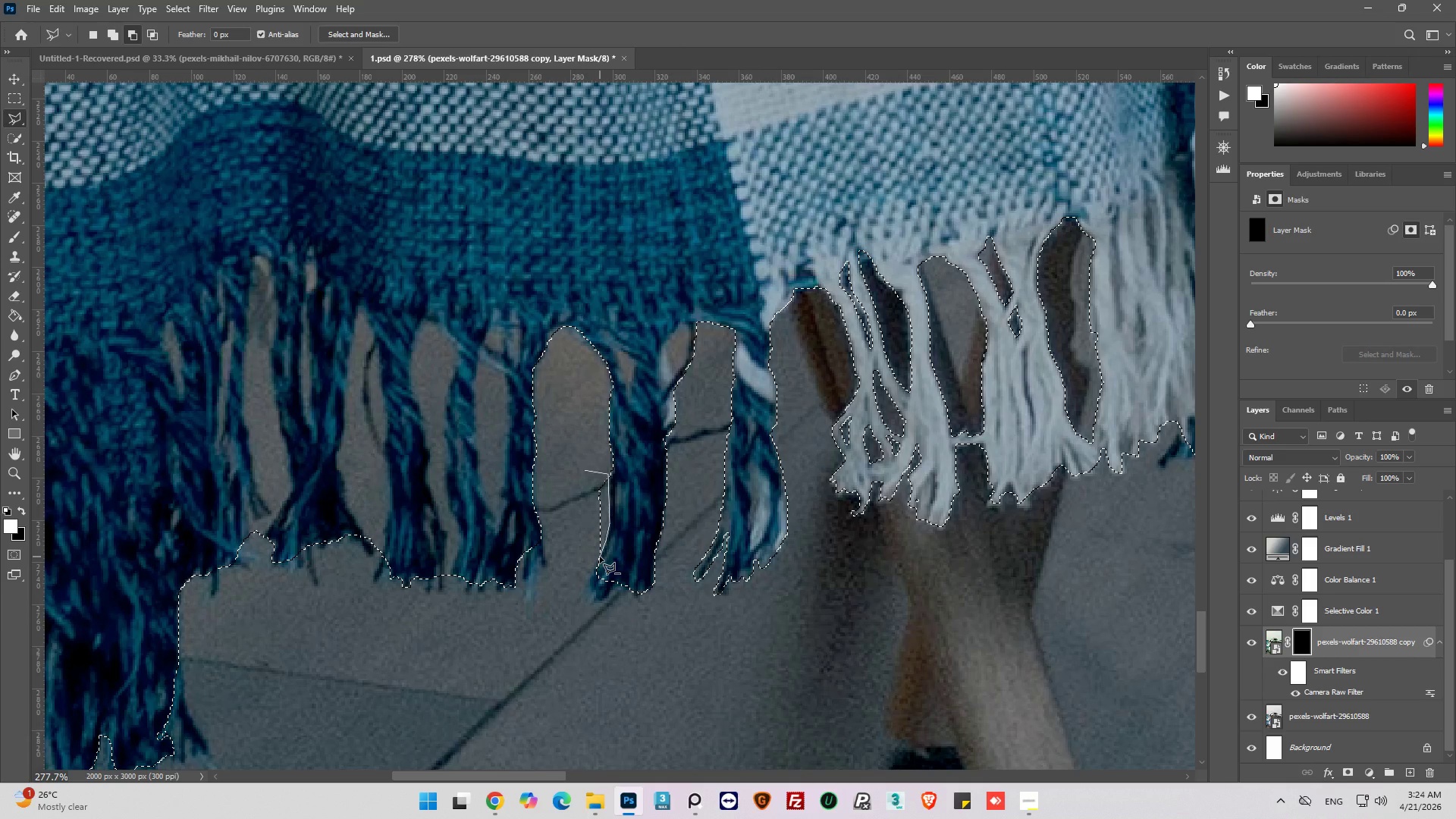 
left_click([600, 557])
 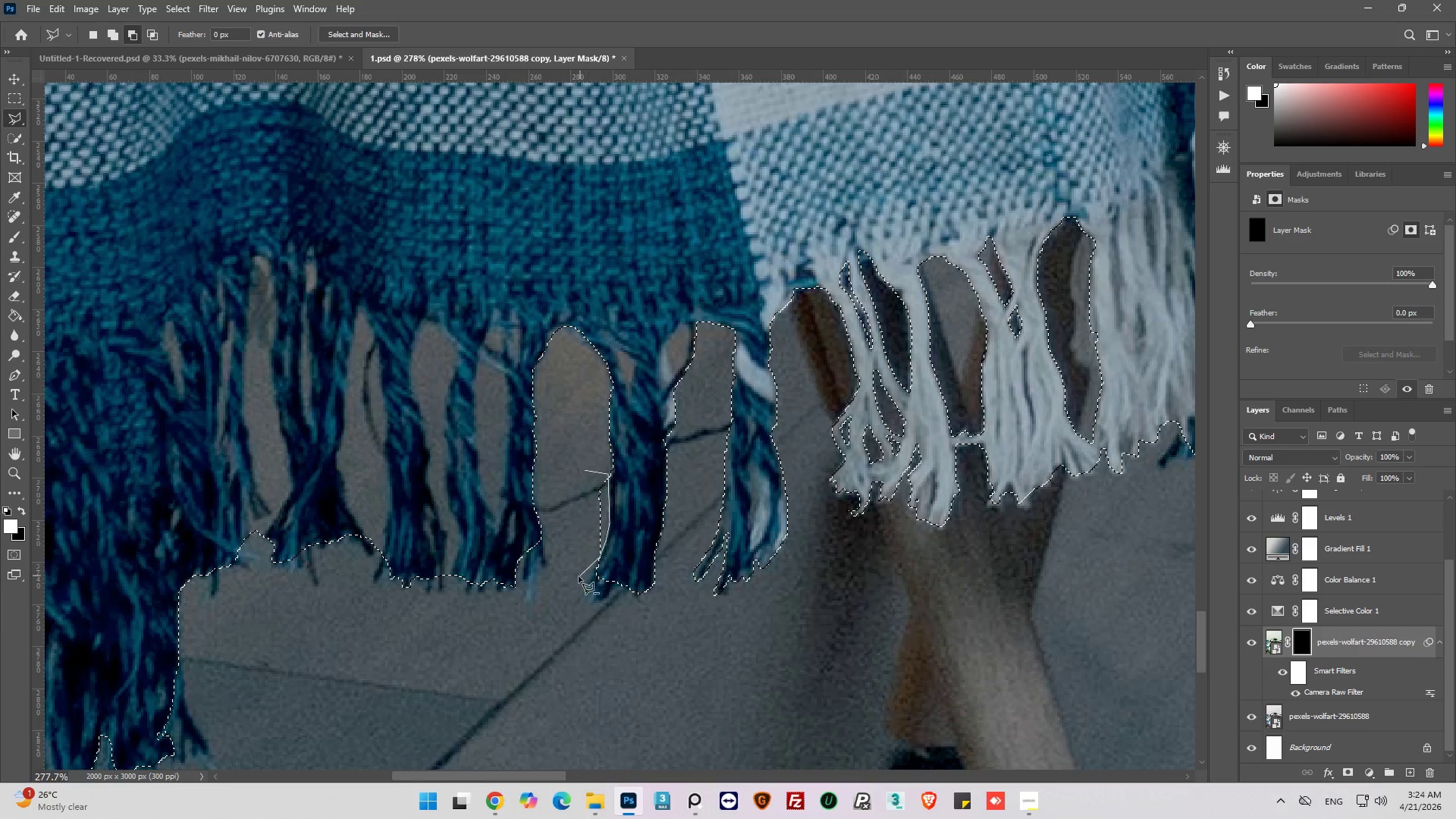 
left_click([576, 578])
 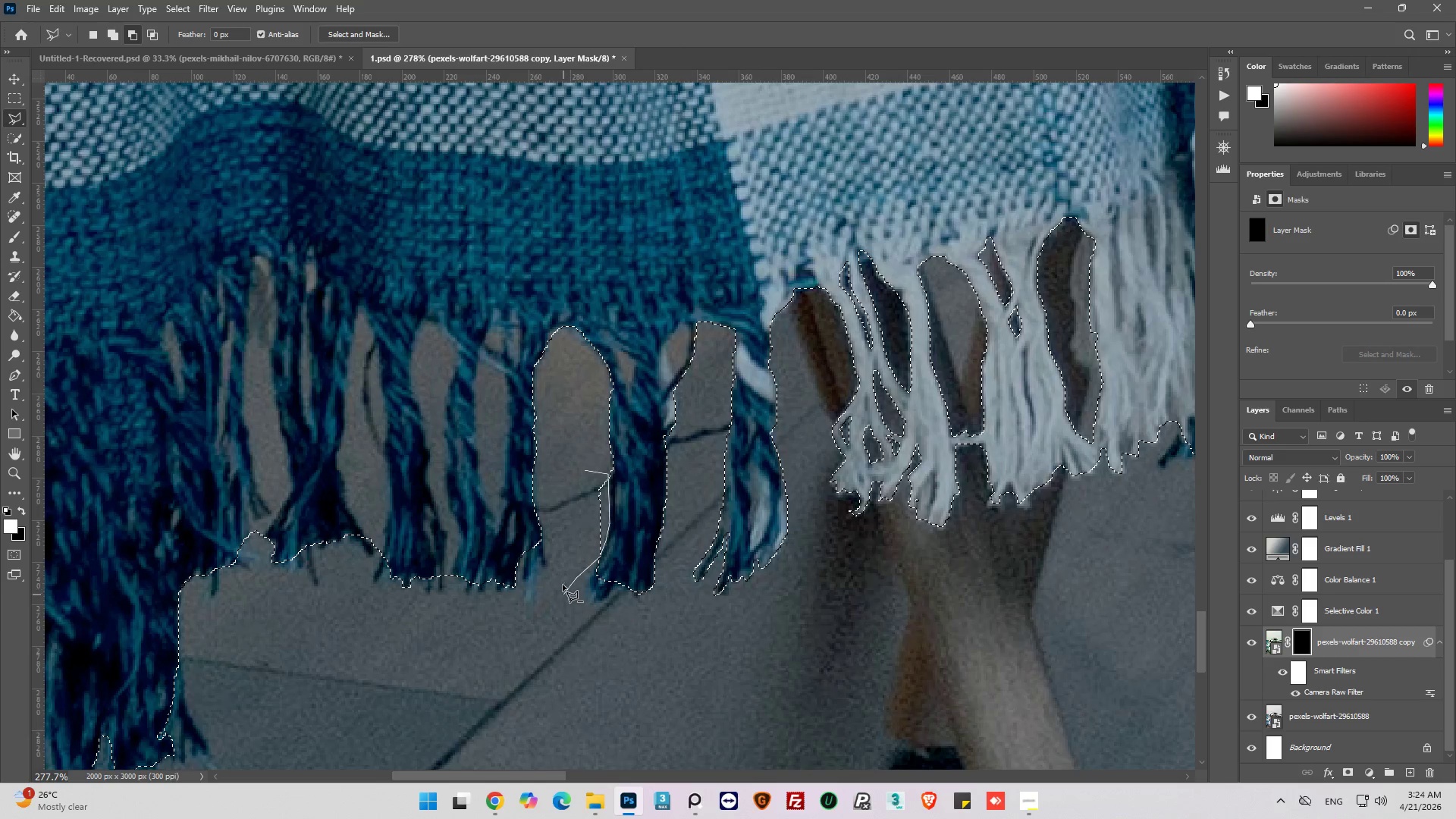 
left_click_drag(start_coordinate=[563, 541], to_coordinate=[567, 536])
 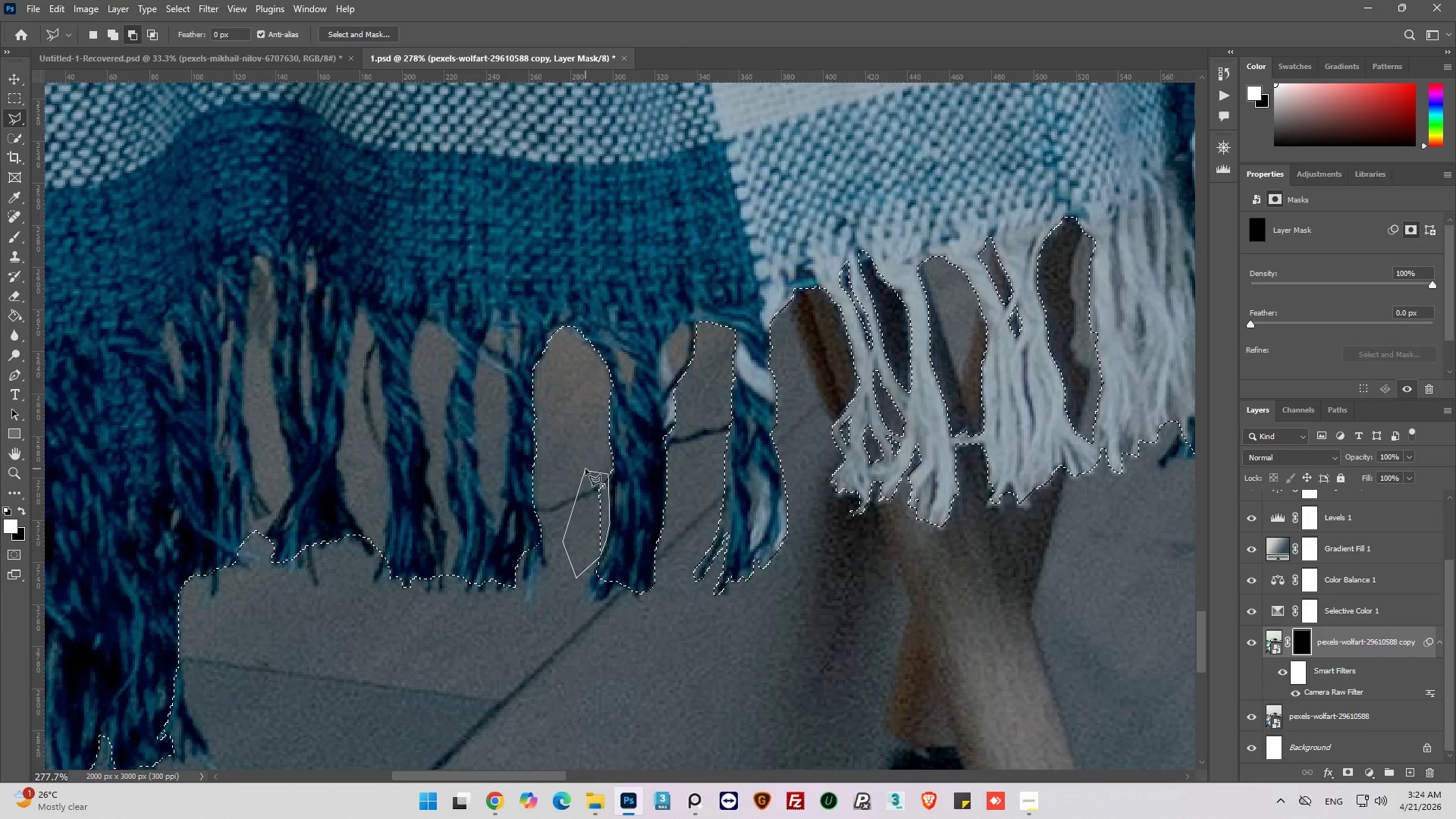 
left_click([585, 469])
 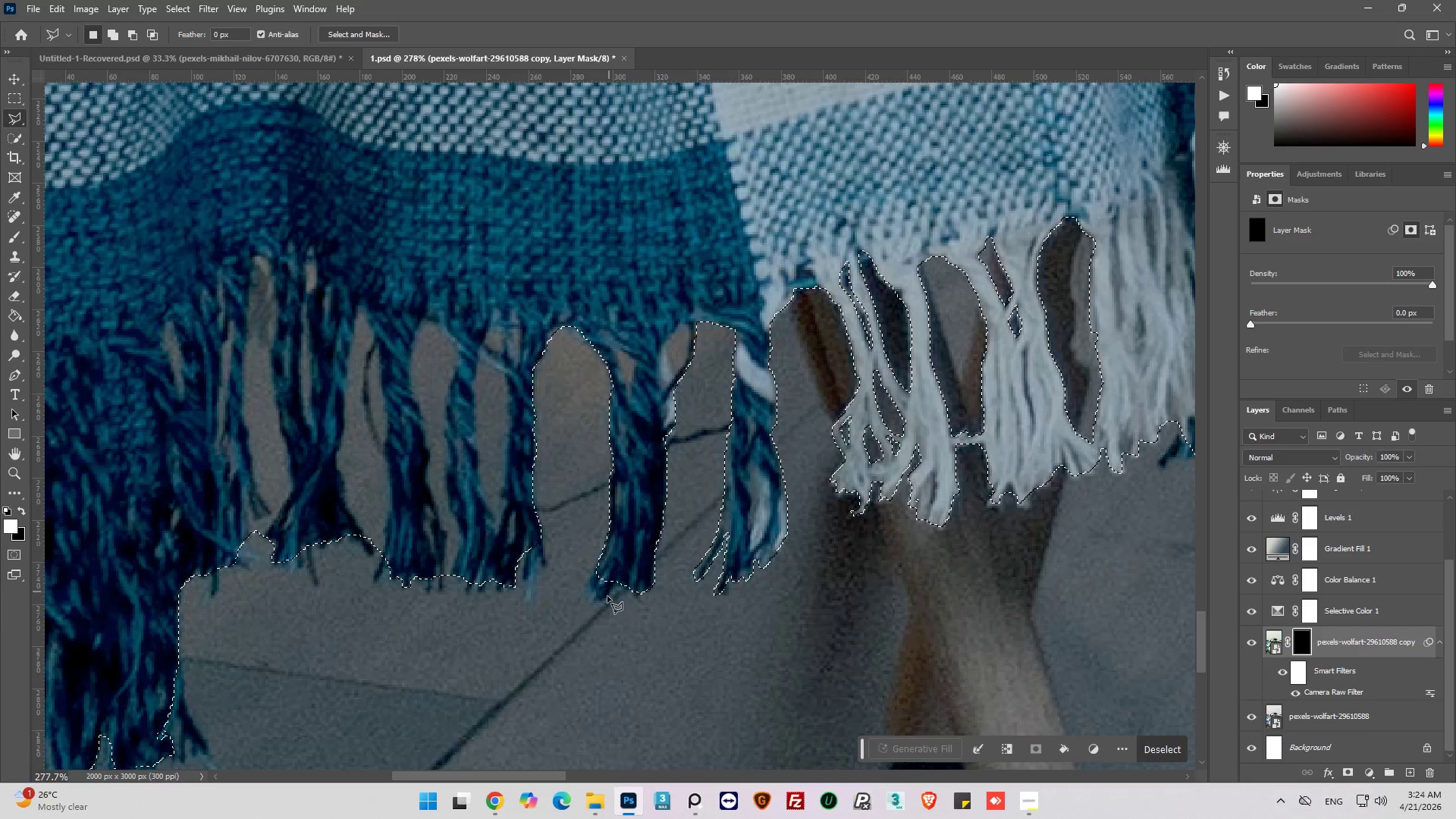 
hold_key(key=AltLeft, duration=0.41)
scroll: coordinate [606, 598], scroll_direction: up, amount: 5.0
 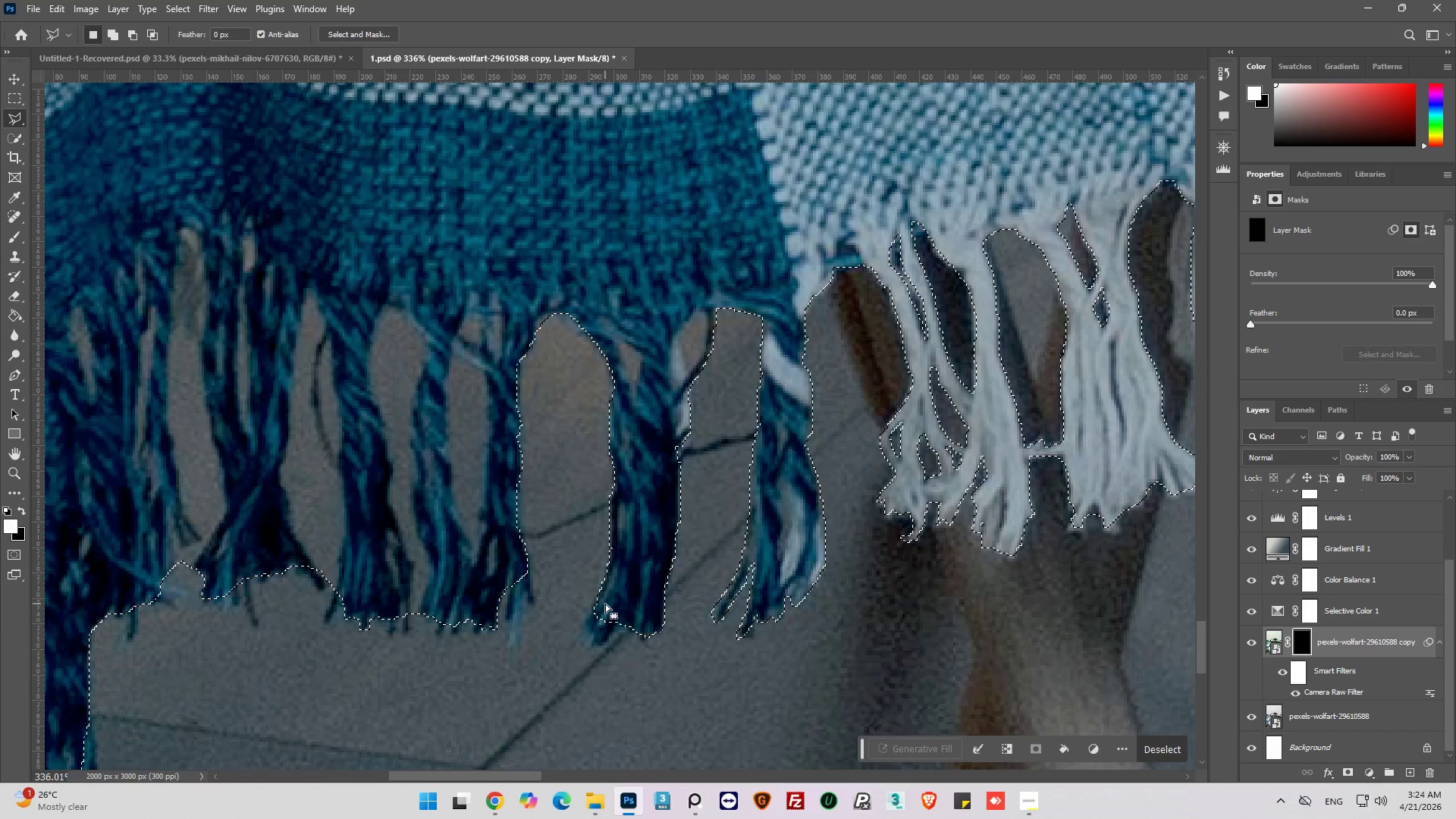 
hold_key(key=ShiftLeft, duration=1.89)
 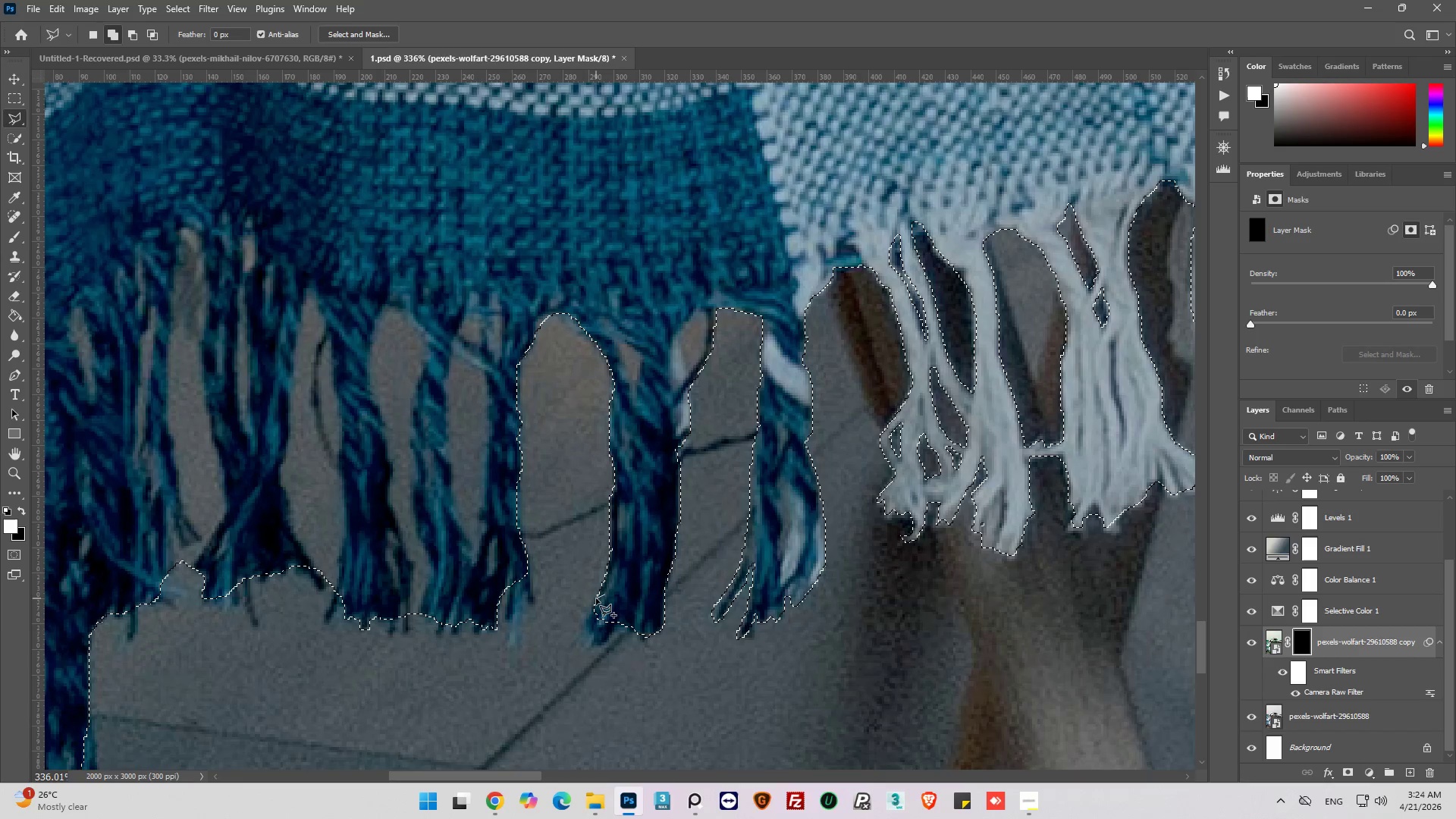 
left_click([596, 598])
 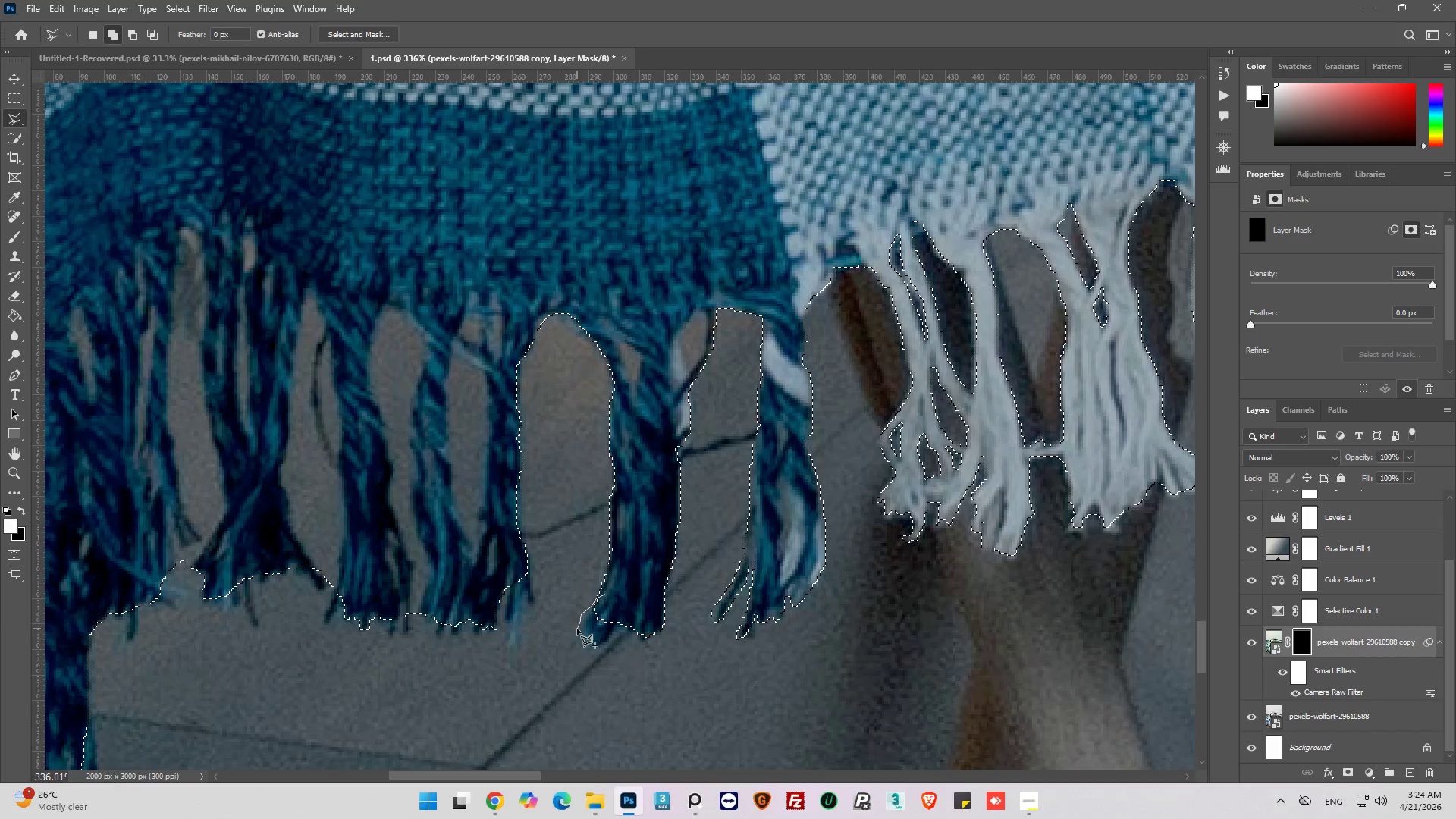 
left_click_drag(start_coordinate=[574, 635], to_coordinate=[578, 636])
 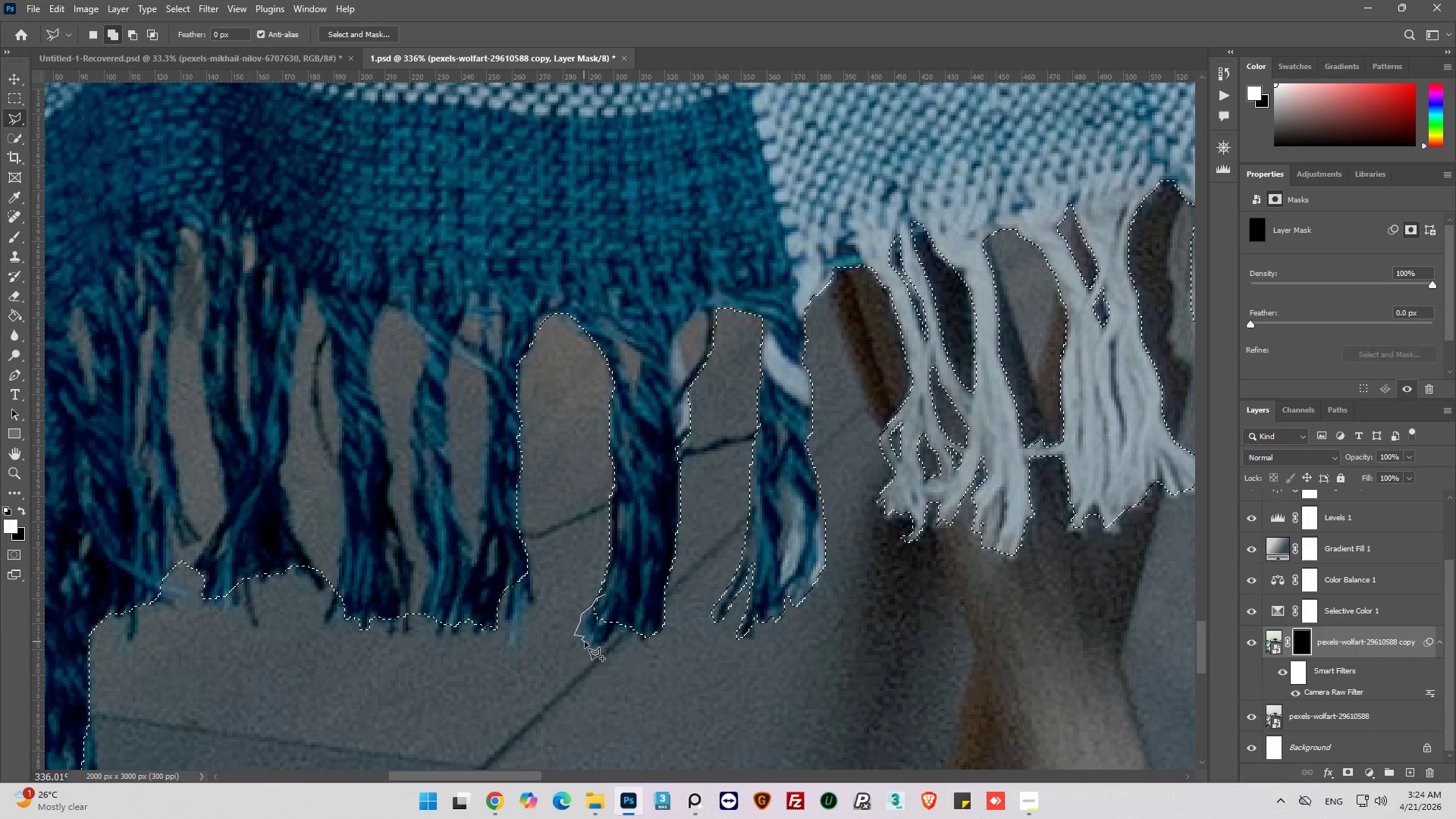 
triple_click([588, 644])
 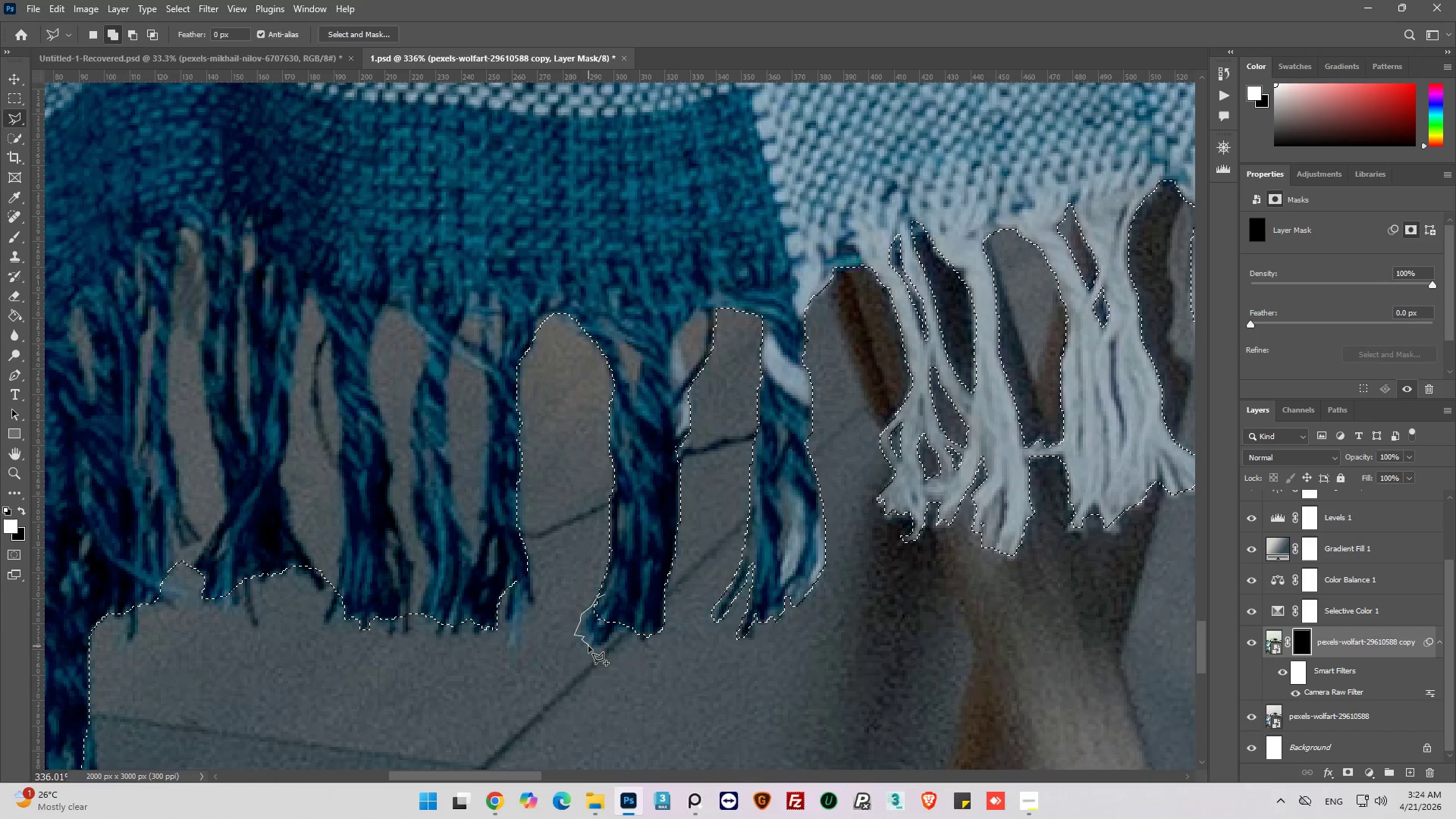 
left_click_drag(start_coordinate=[588, 646], to_coordinate=[595, 646])
 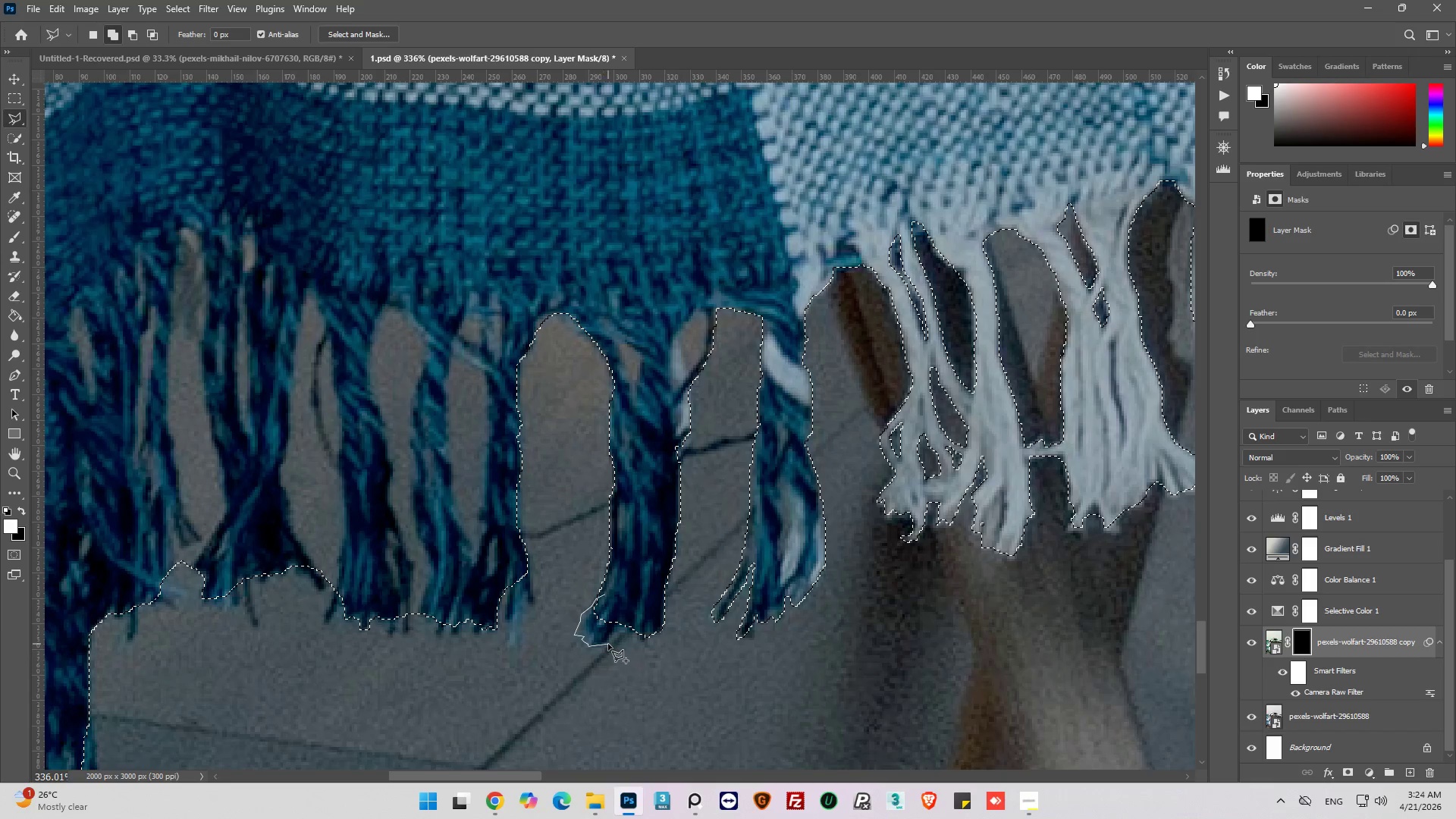 
left_click([608, 644])
 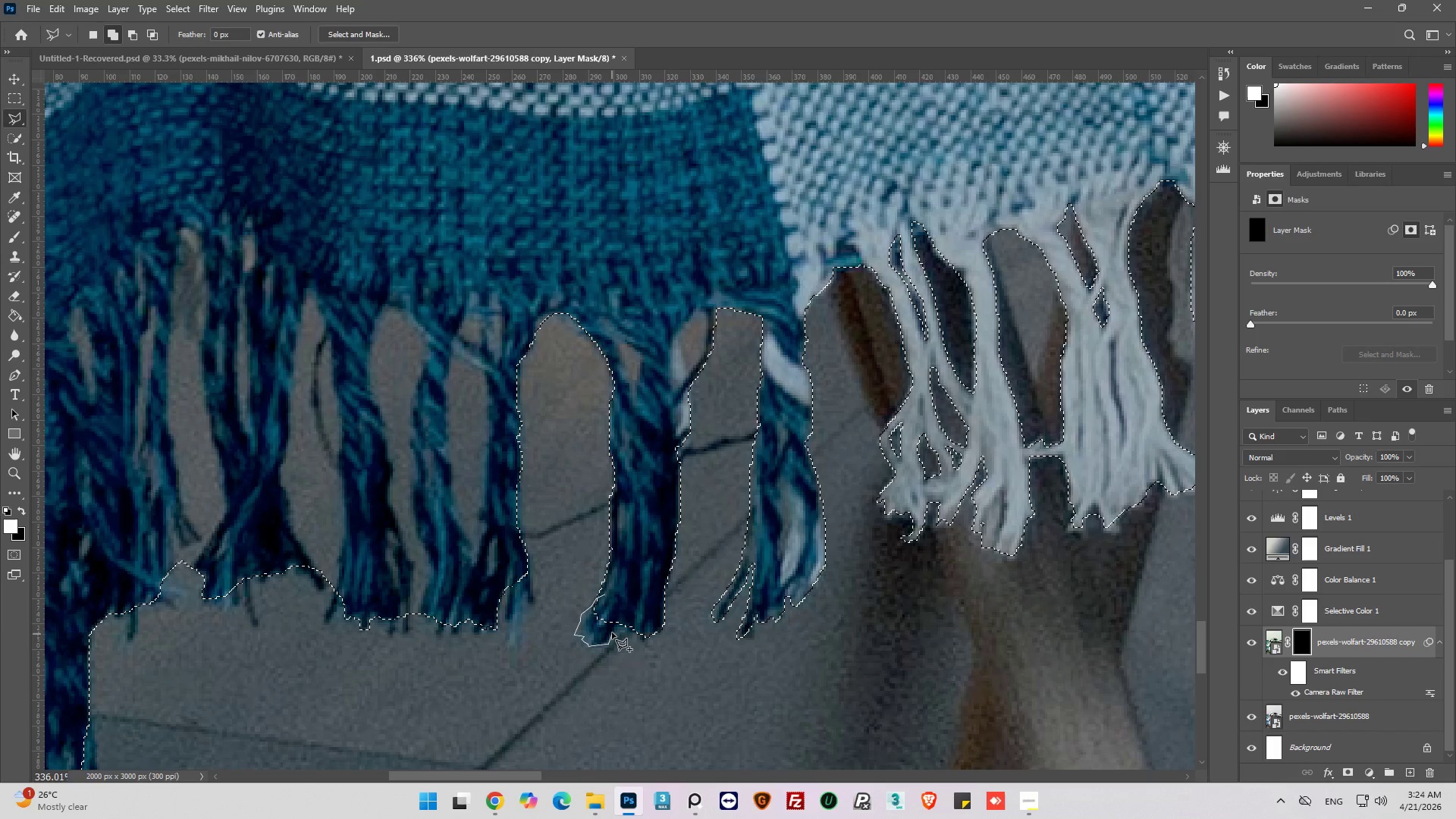 
left_click([612, 632])
 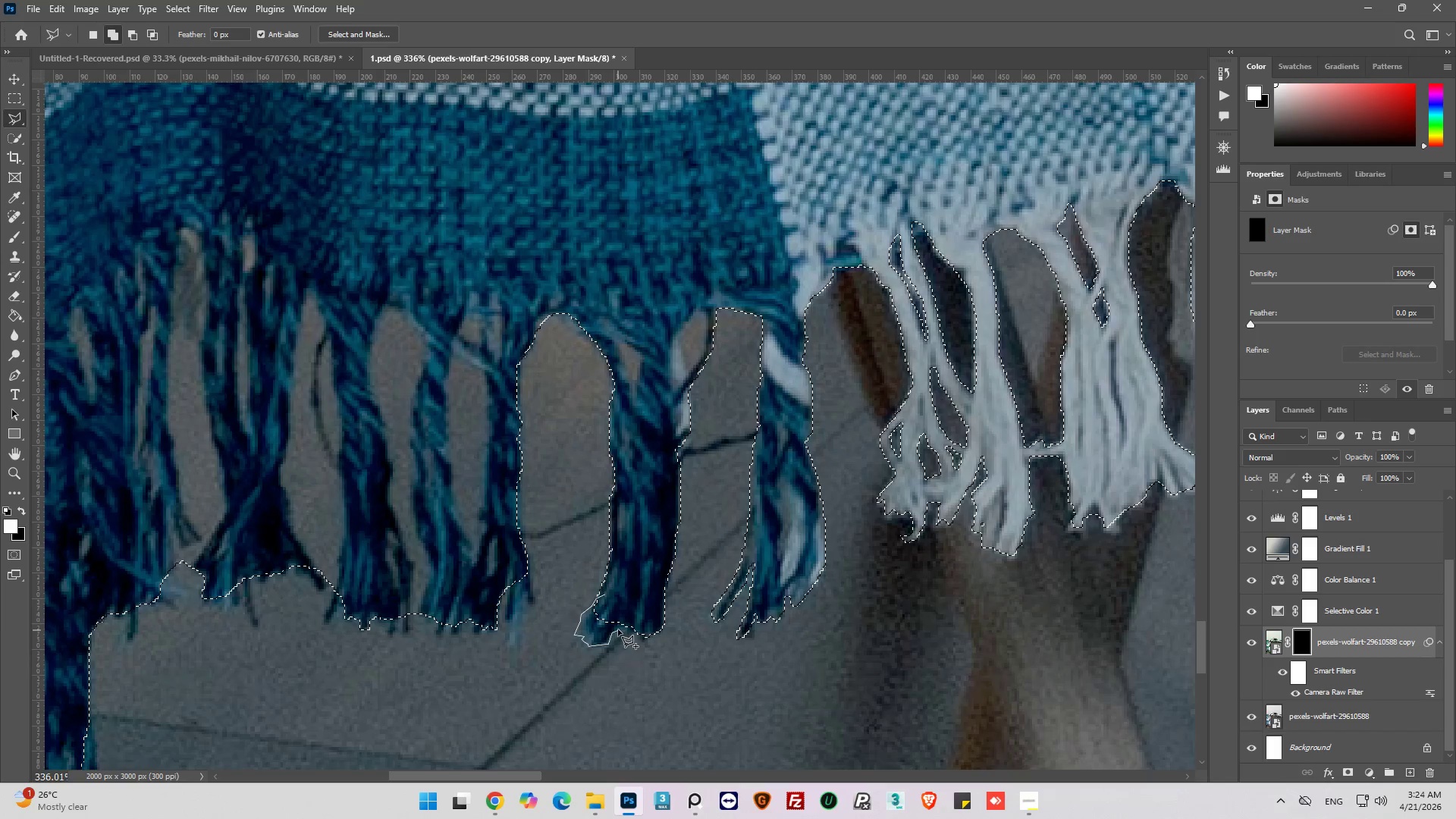 
left_click([619, 629])
 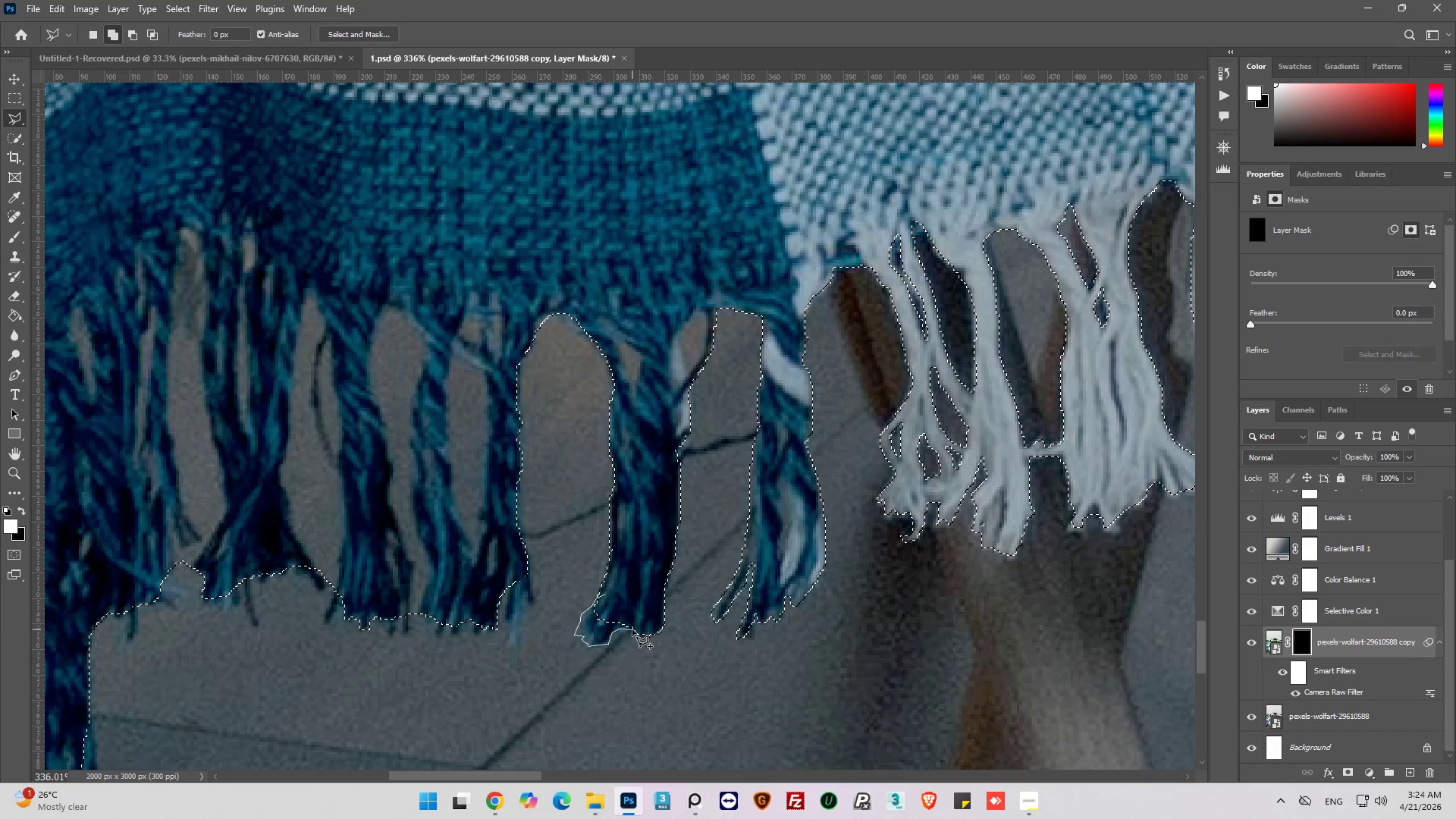 
left_click_drag(start_coordinate=[632, 629], to_coordinate=[640, 627])
 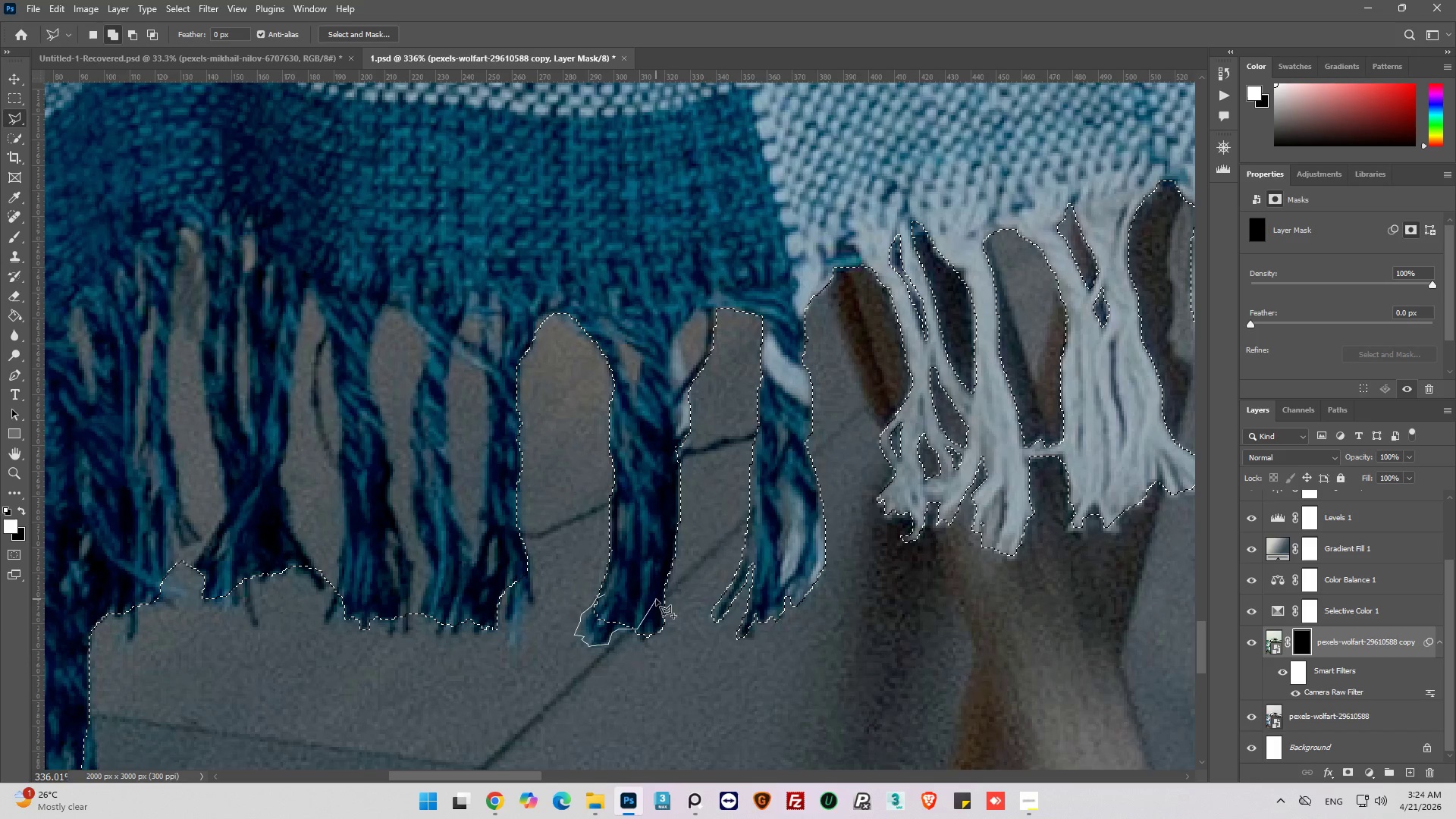 
left_click_drag(start_coordinate=[656, 599], to_coordinate=[652, 596])
 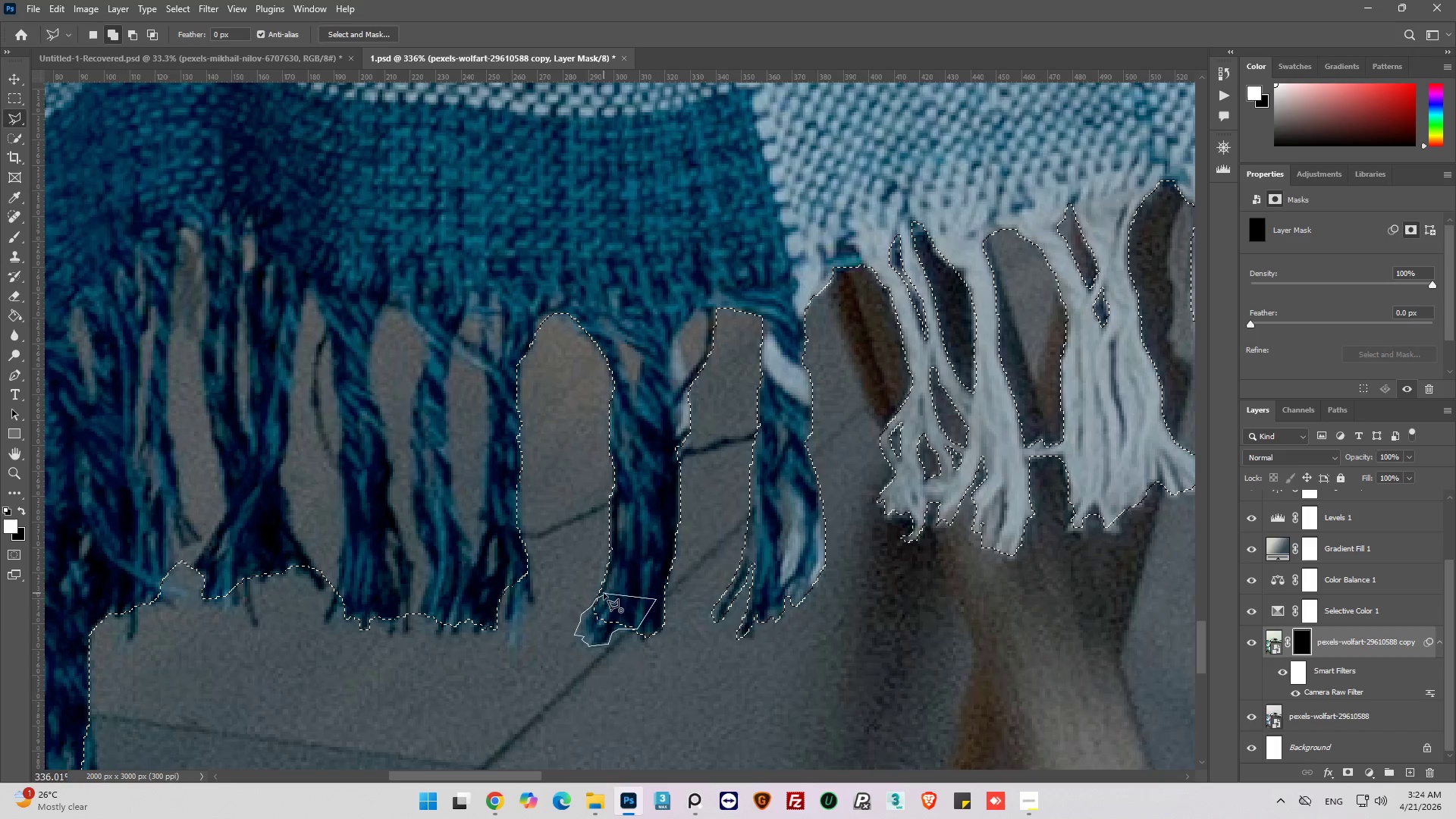 
left_click([607, 595])
 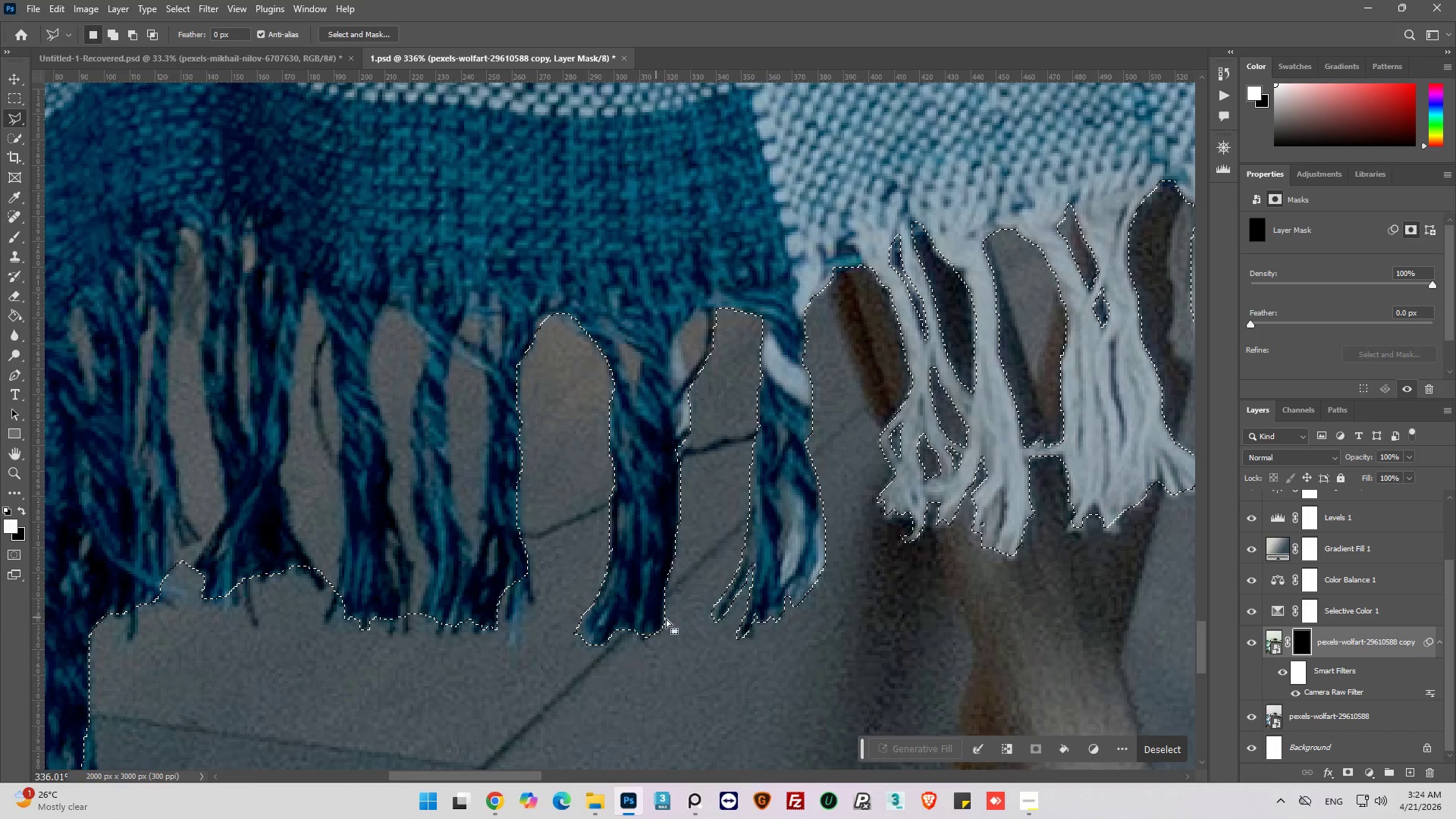 
hold_key(key=AltLeft, duration=0.38)
 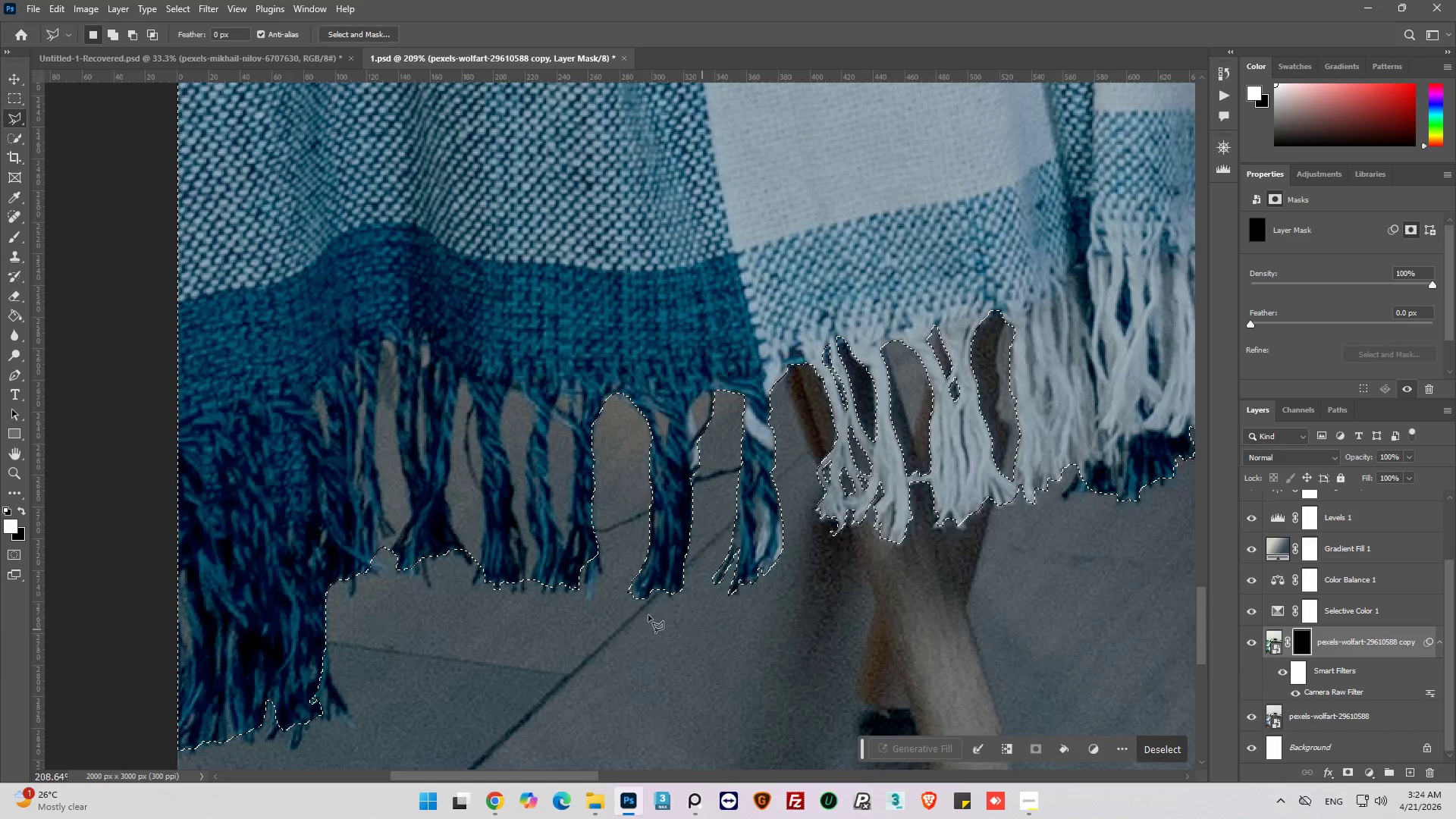 
hold_key(key=AltLeft, duration=0.7)
 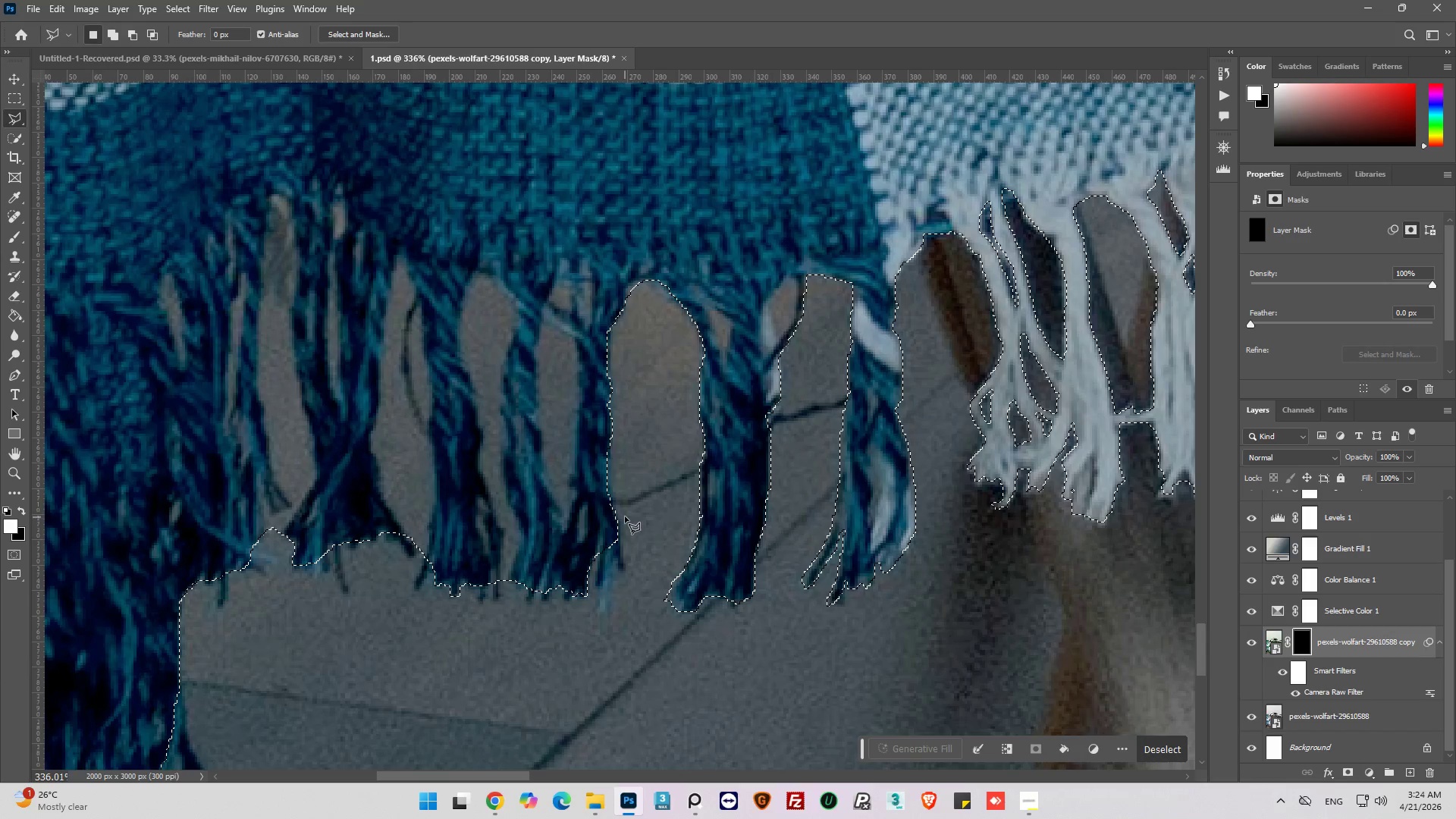 
scroll: coordinate [726, 626], scroll_direction: down, amount: 8.0
 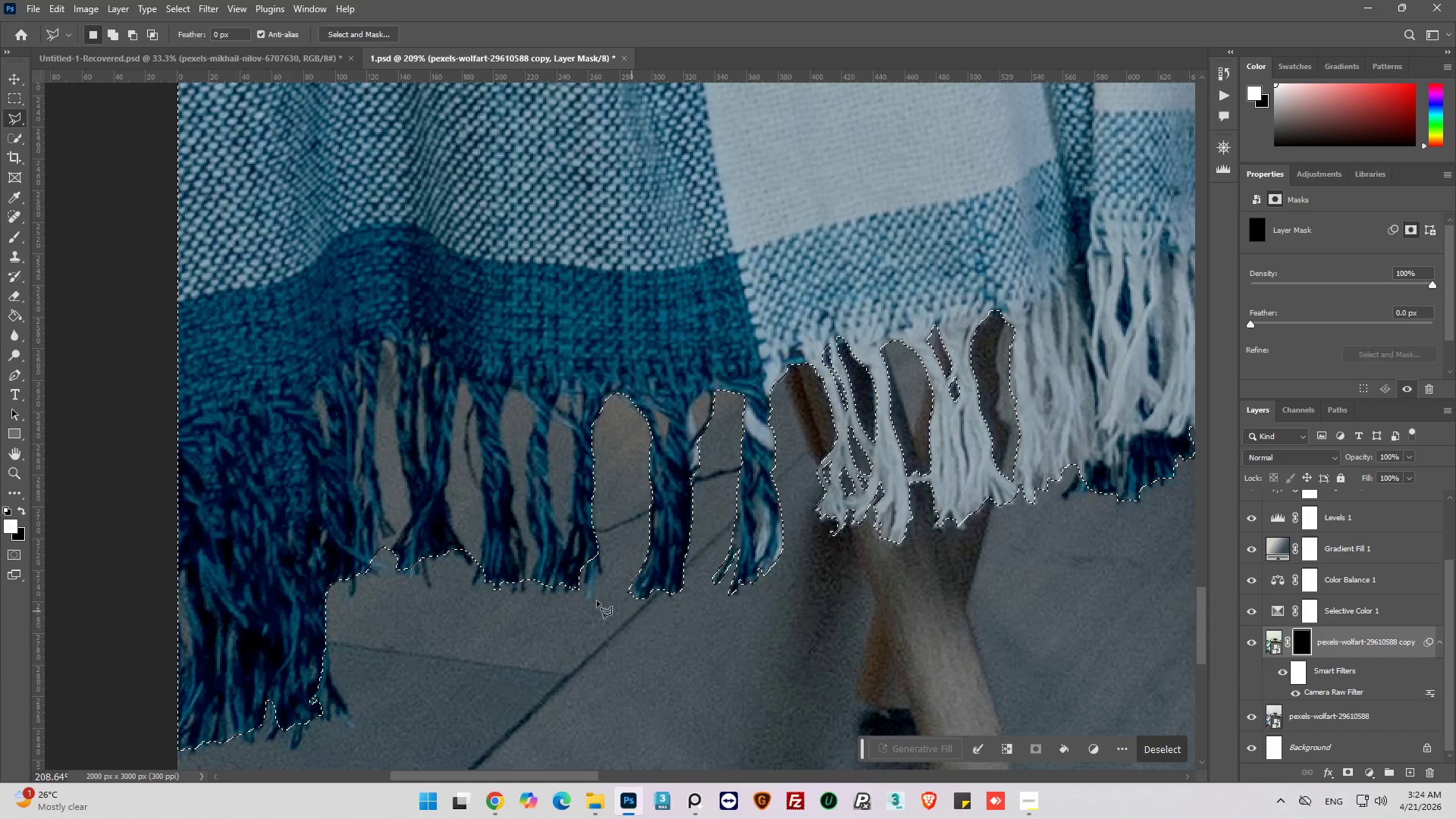 
scroll: coordinate [564, 548], scroll_direction: up, amount: 5.0
 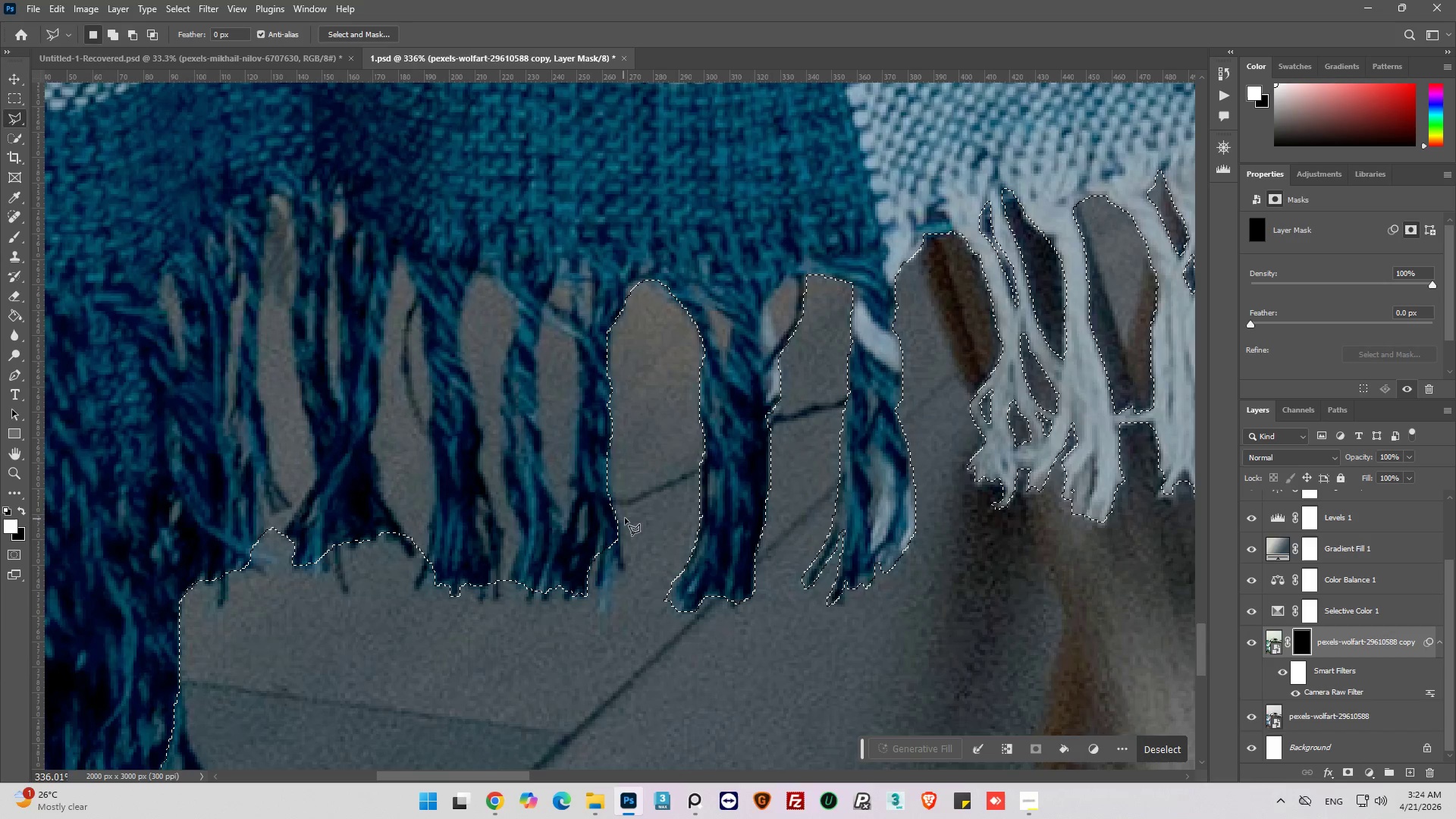 
hold_key(key=ShiftLeft, duration=1.75)
left_click([613, 300])
 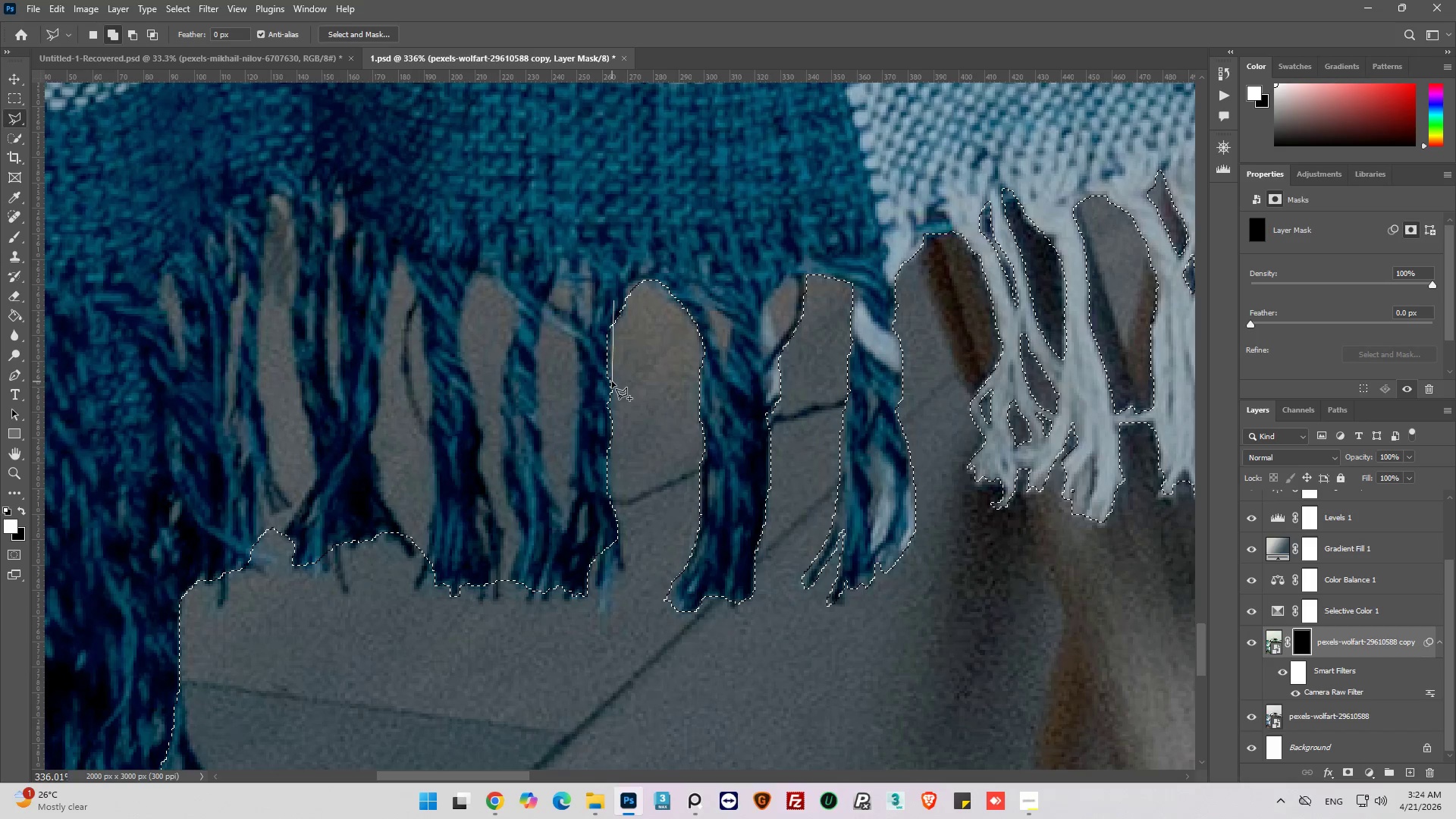 
left_click([610, 381])
 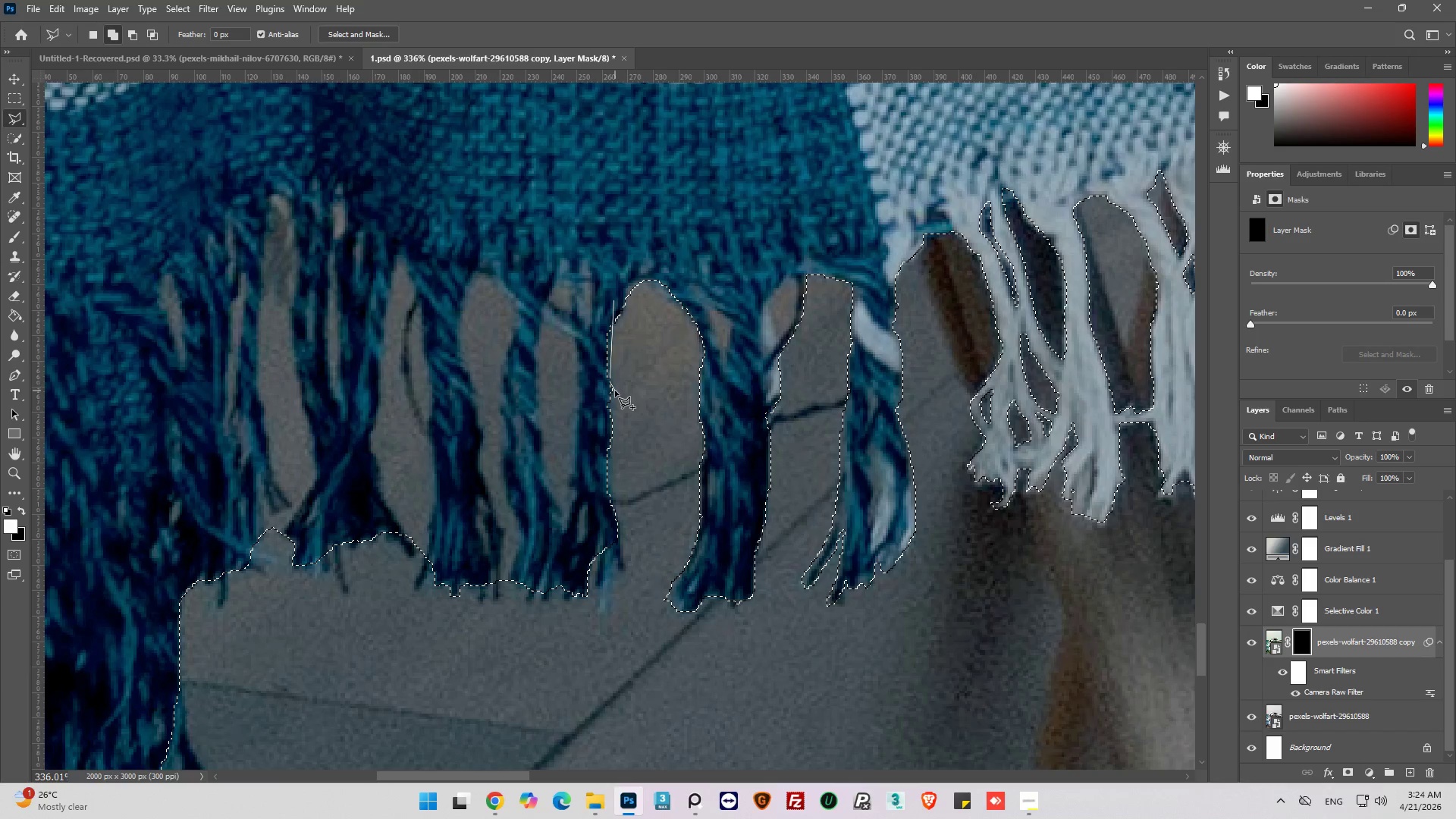 
left_click([614, 392])
 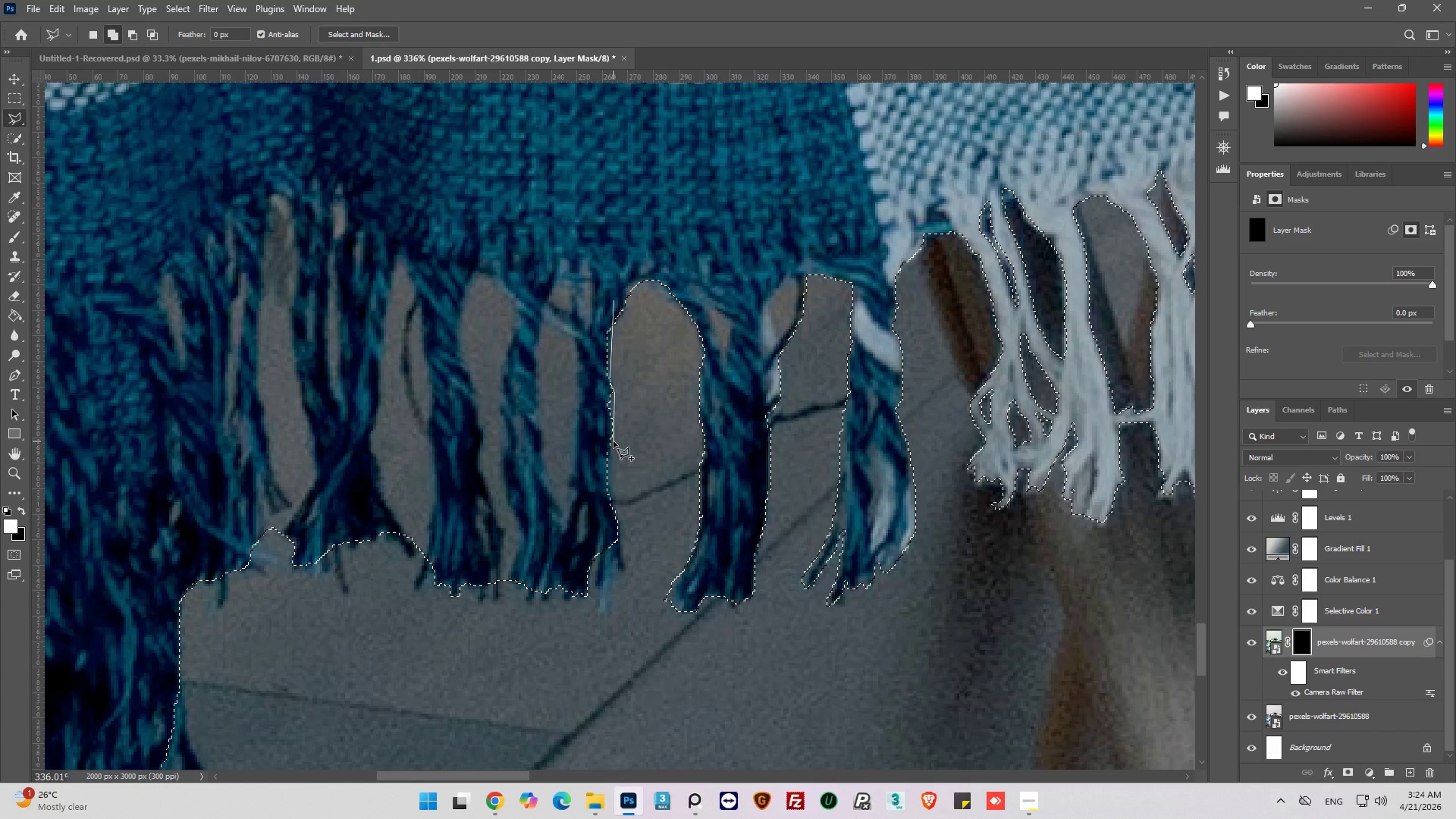 
left_click([612, 441])
 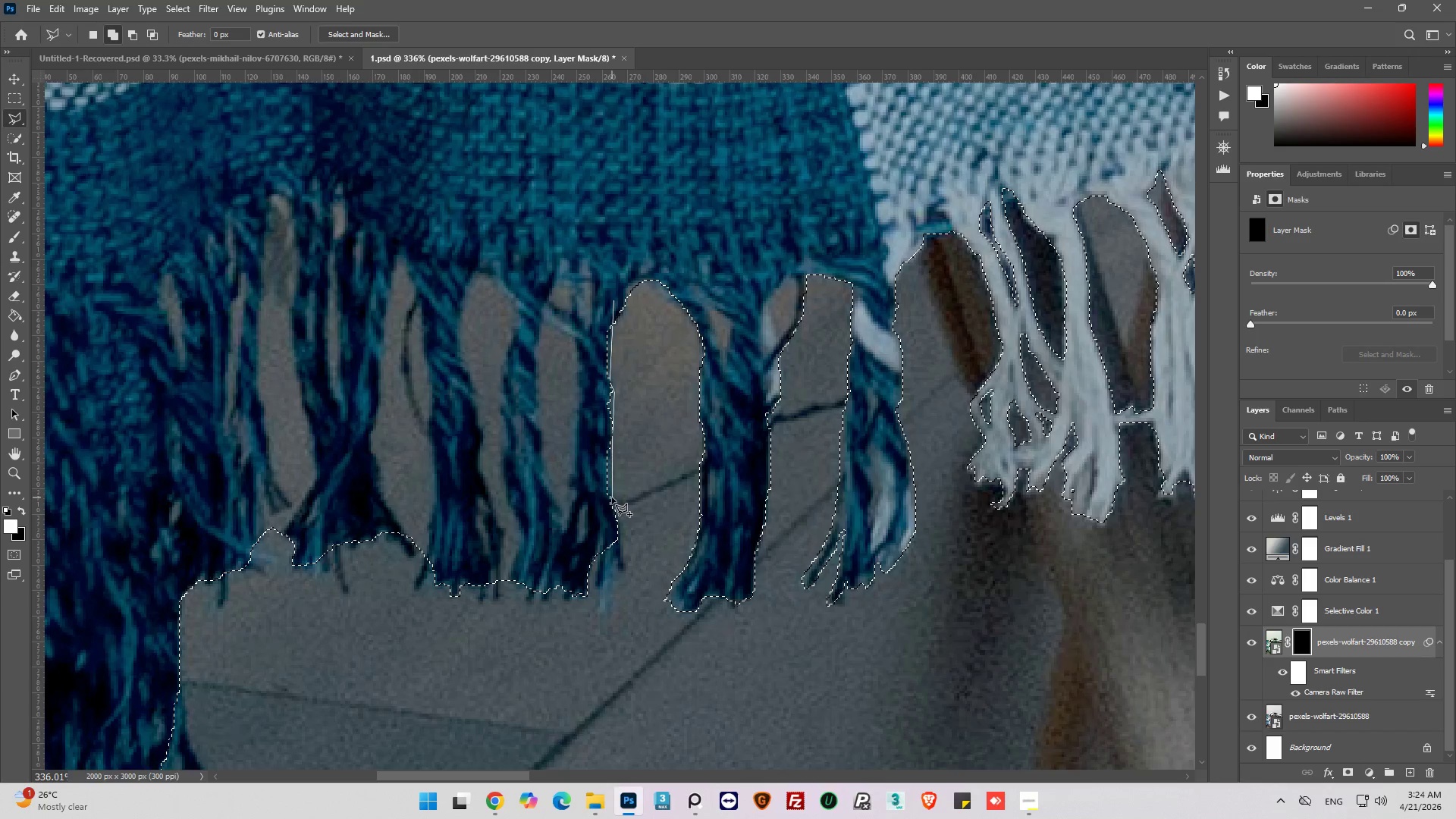 
left_click([614, 497])
 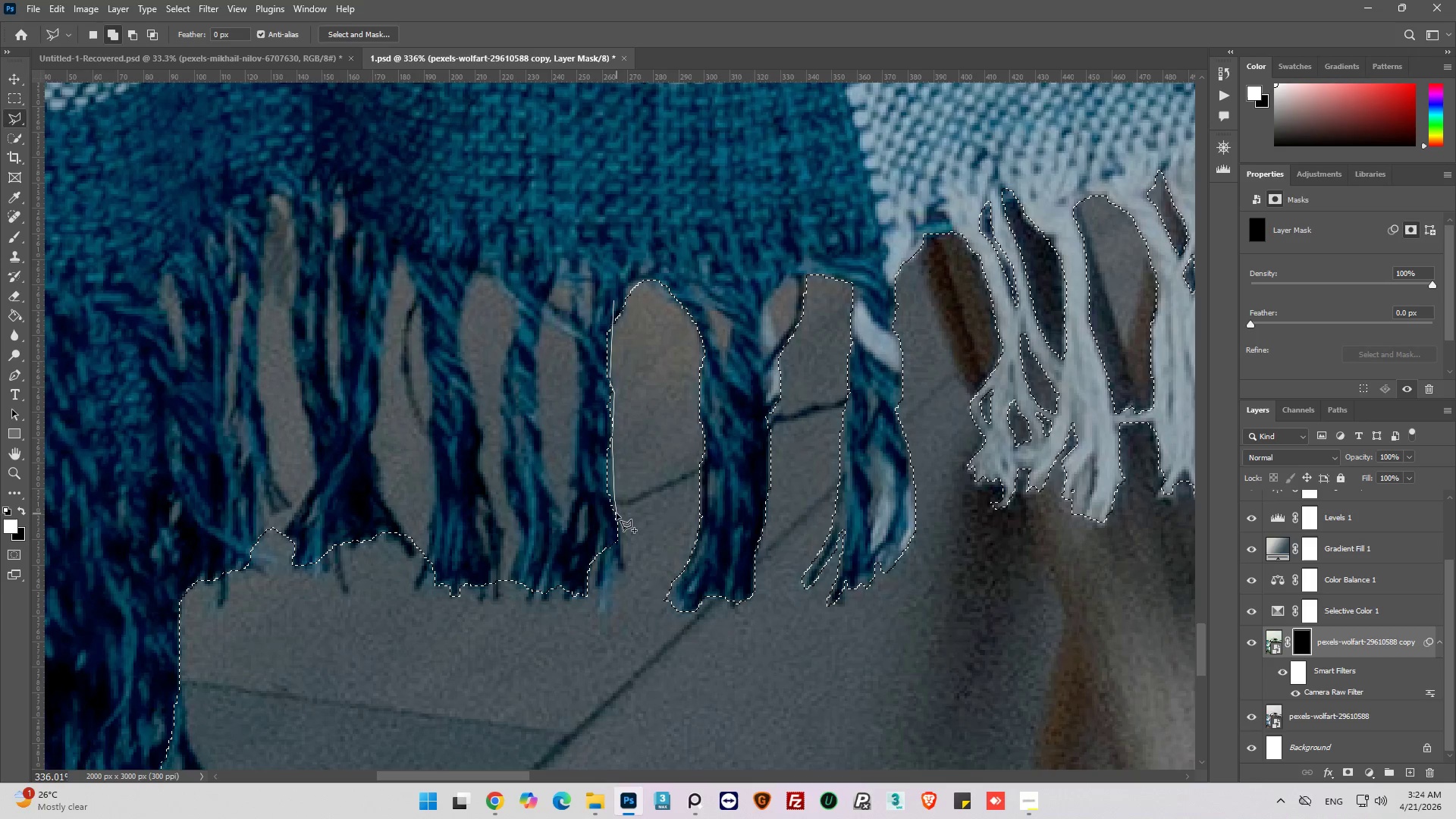 
left_click([617, 514])
 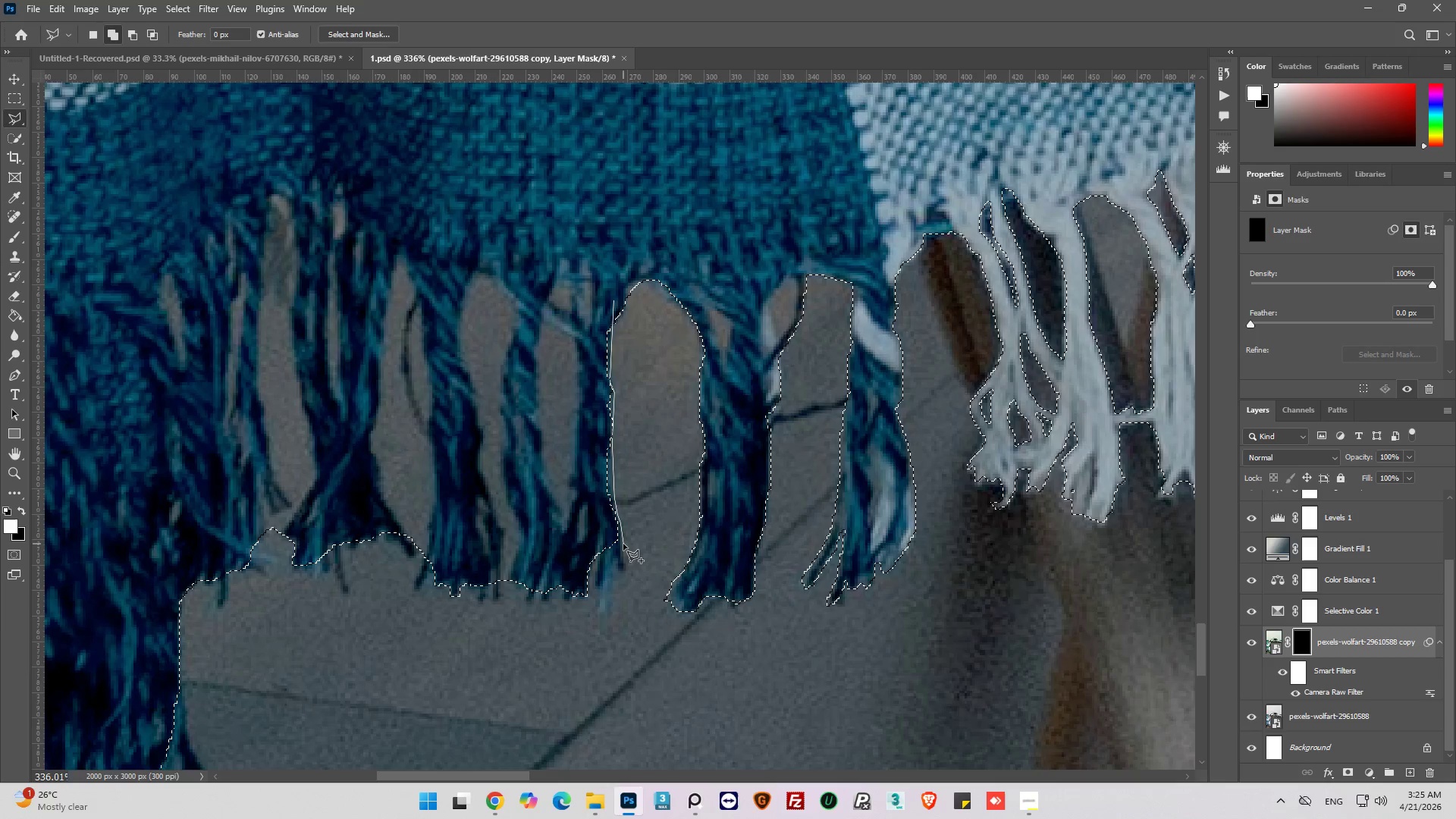 
left_click([626, 562])
 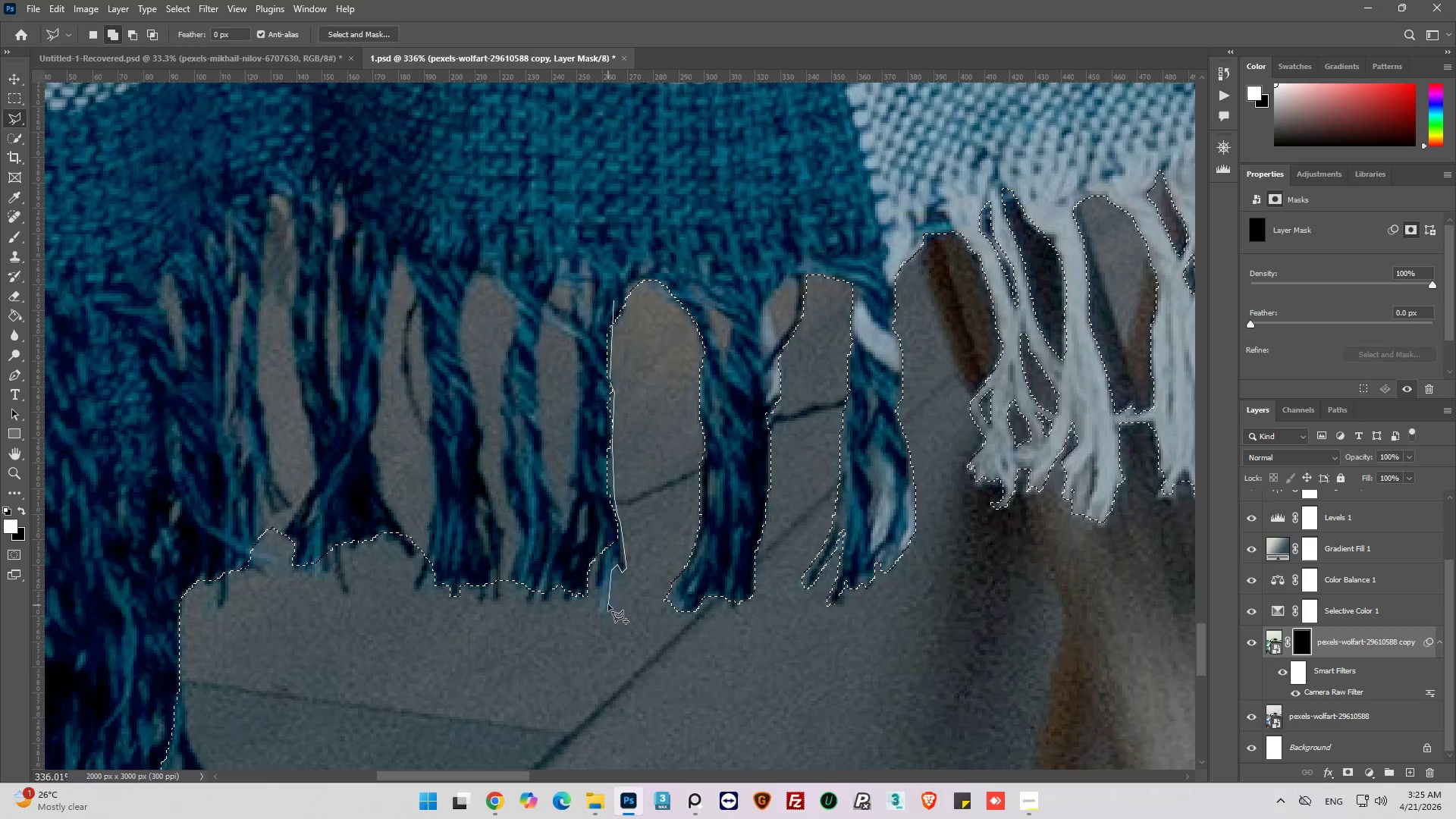 
wait(8.59)
 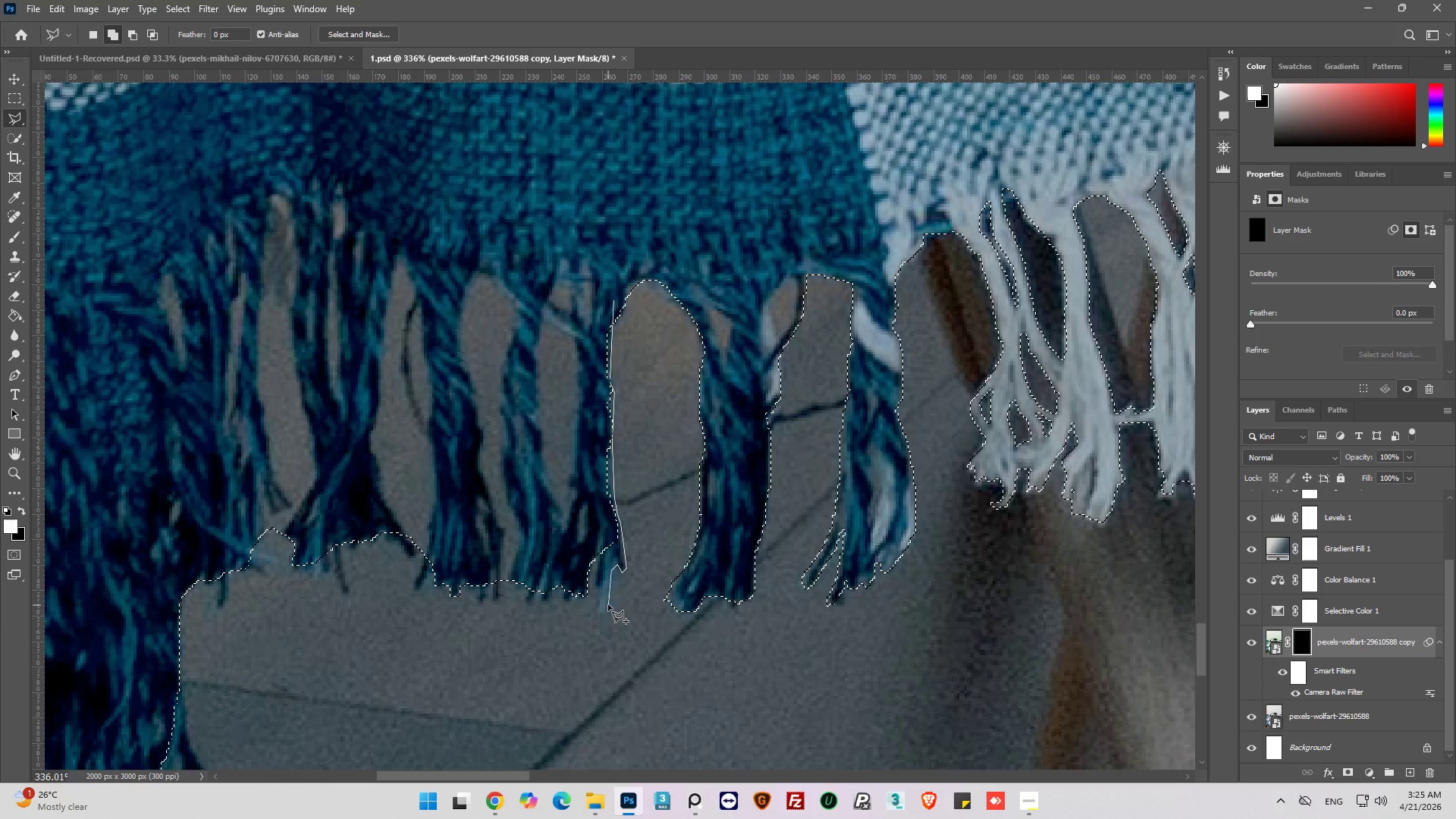 
left_click_drag(start_coordinate=[595, 552], to_coordinate=[595, 548])
 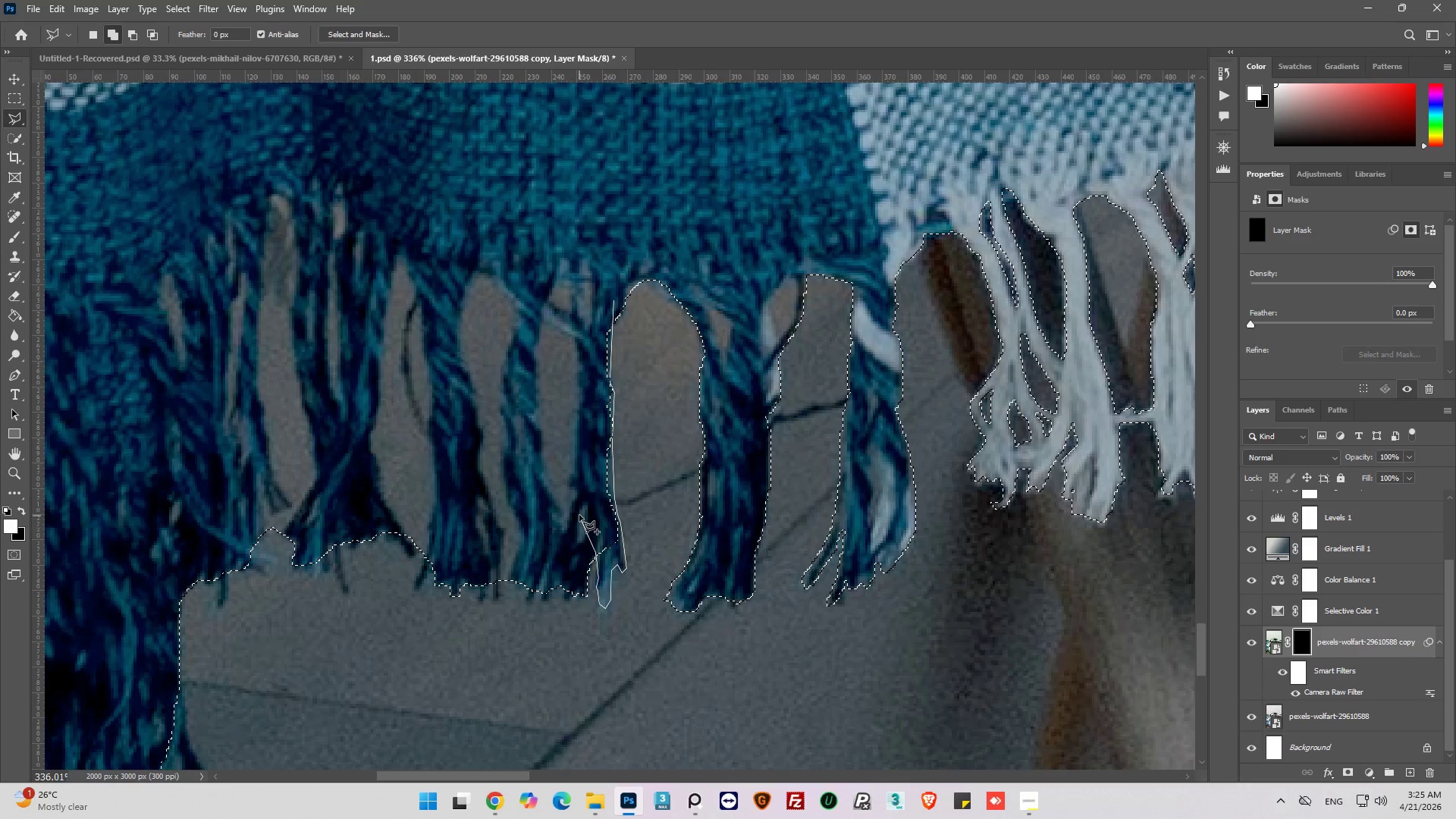 
left_click_drag(start_coordinate=[579, 515], to_coordinate=[579, 510])
 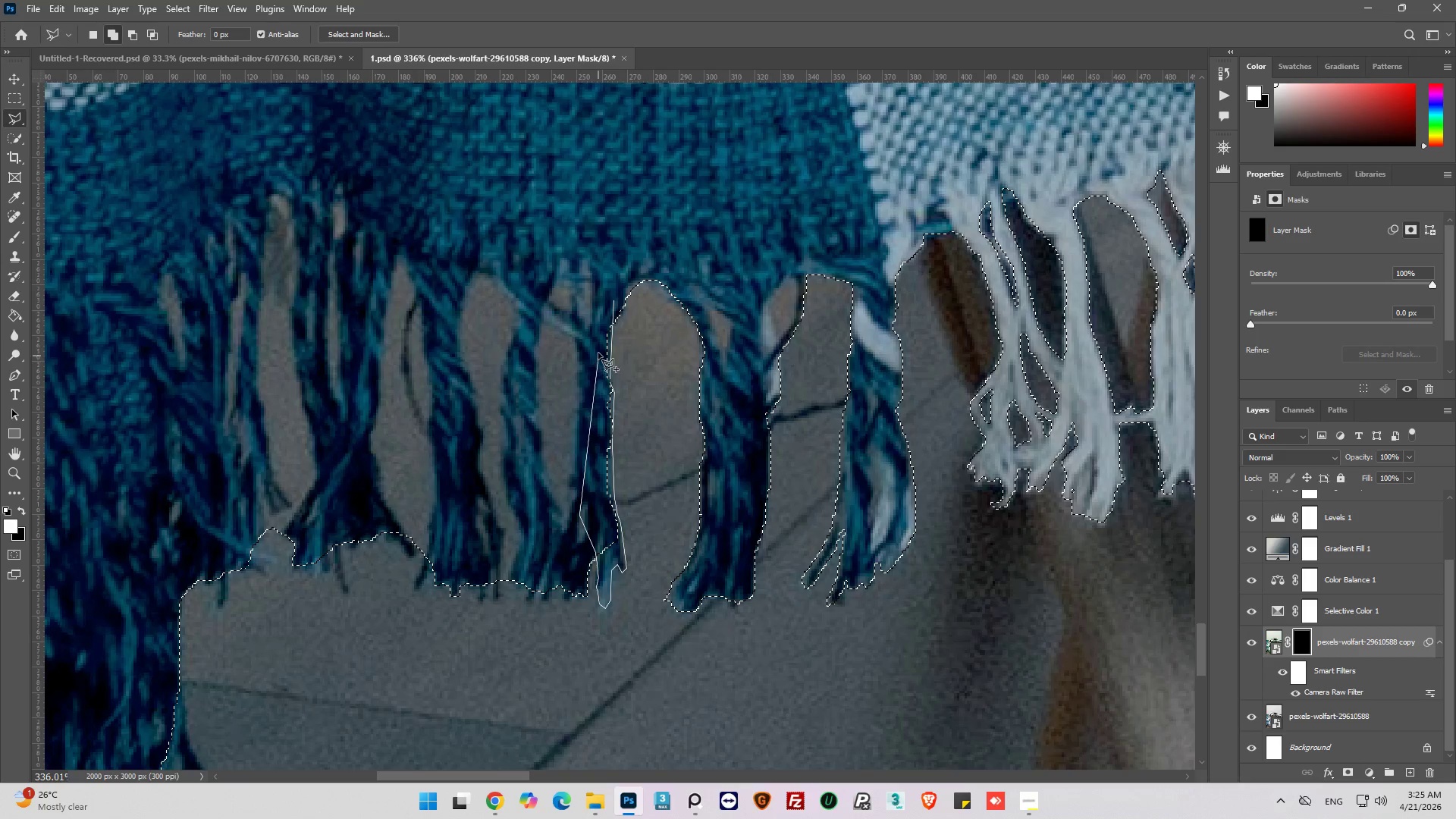 
left_click([598, 309])
 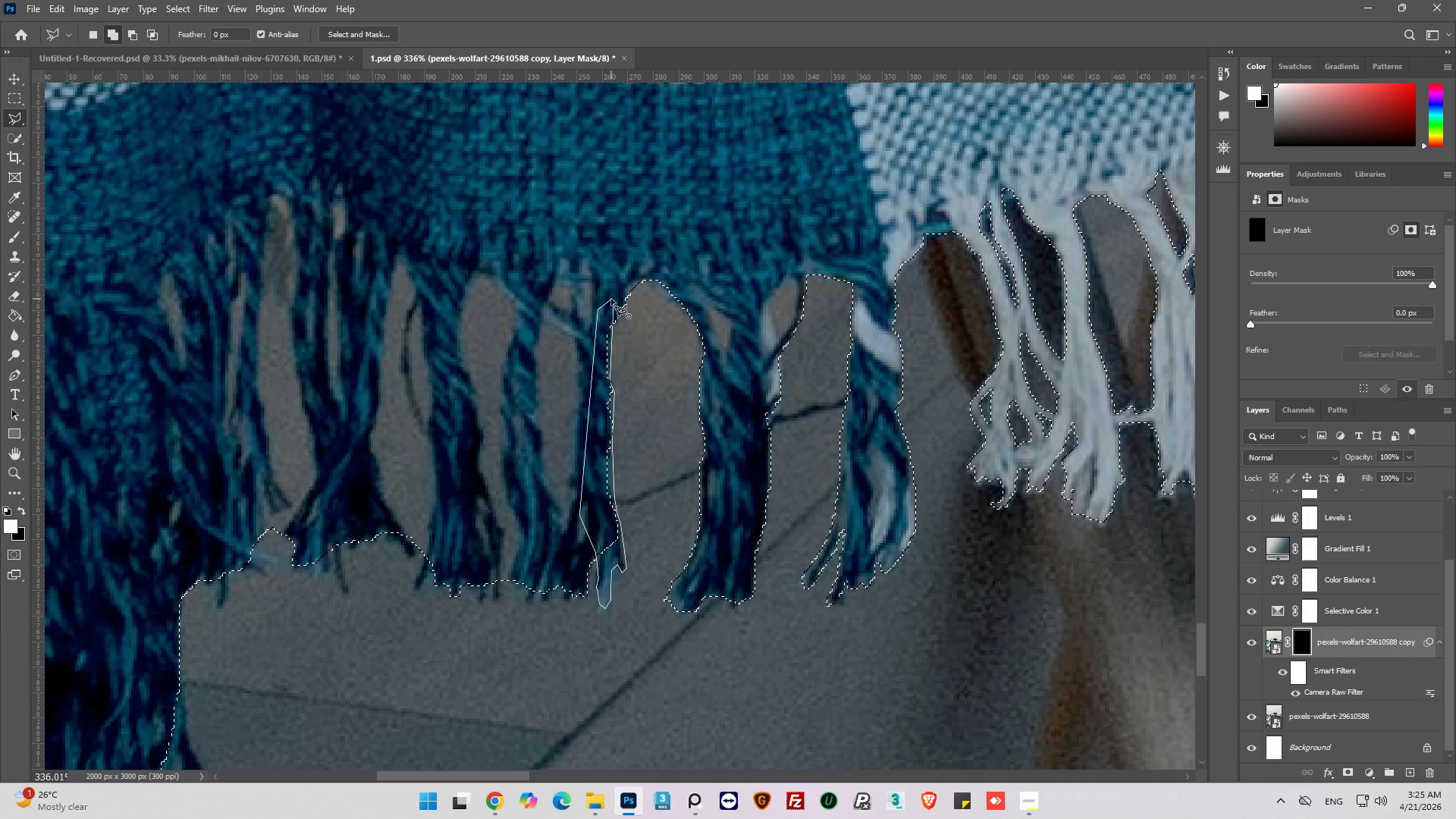 
left_click([611, 299])
 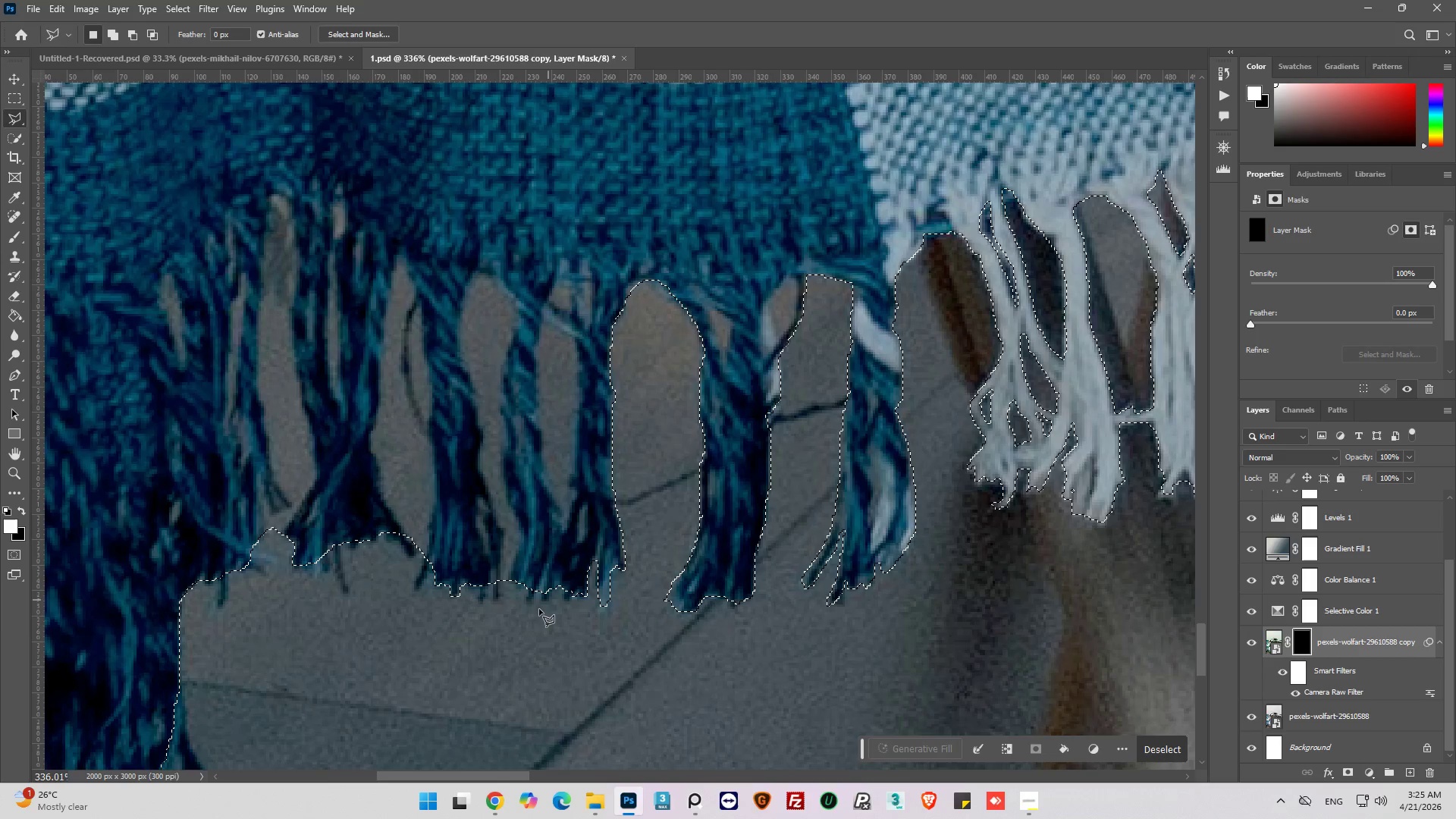 
key(Alt+AltLeft)
 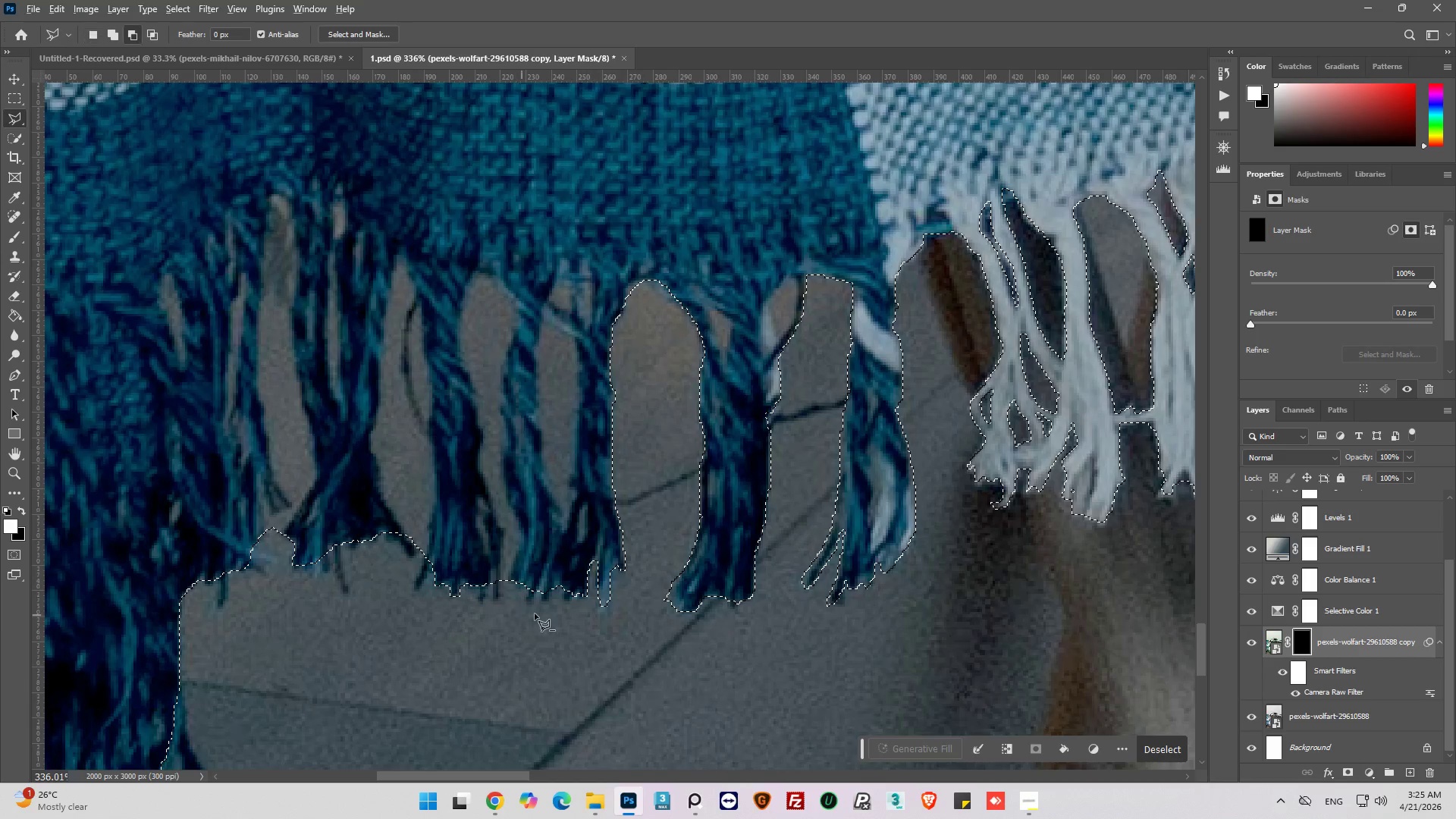 
scroll: coordinate [547, 613], scroll_direction: down, amount: 4.0
 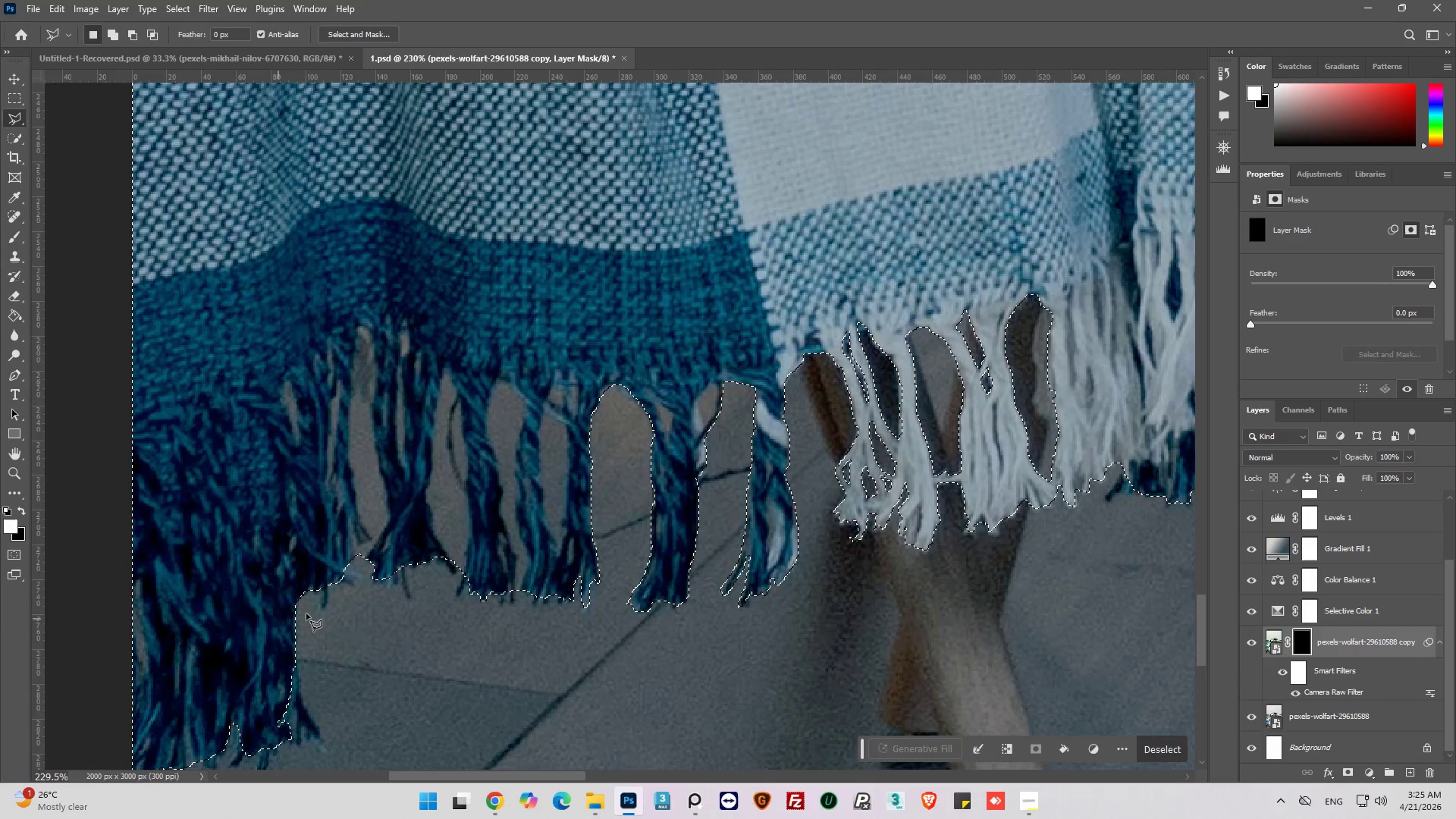 
key(Alt+AltLeft)
 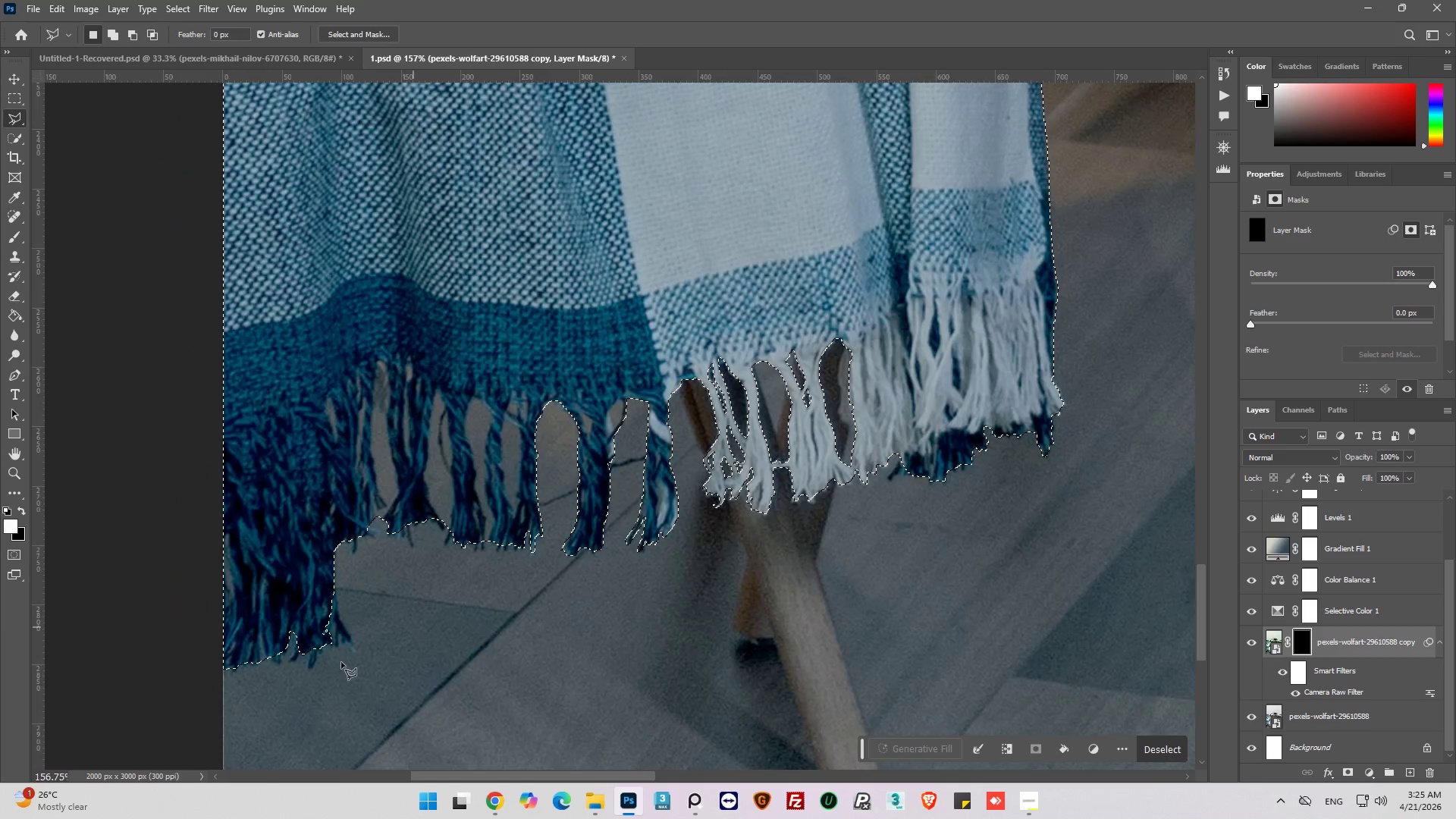 
hold_key(key=AltLeft, duration=1.02)
scroll: coordinate [246, 683], scroll_direction: none, amount: 0.0
 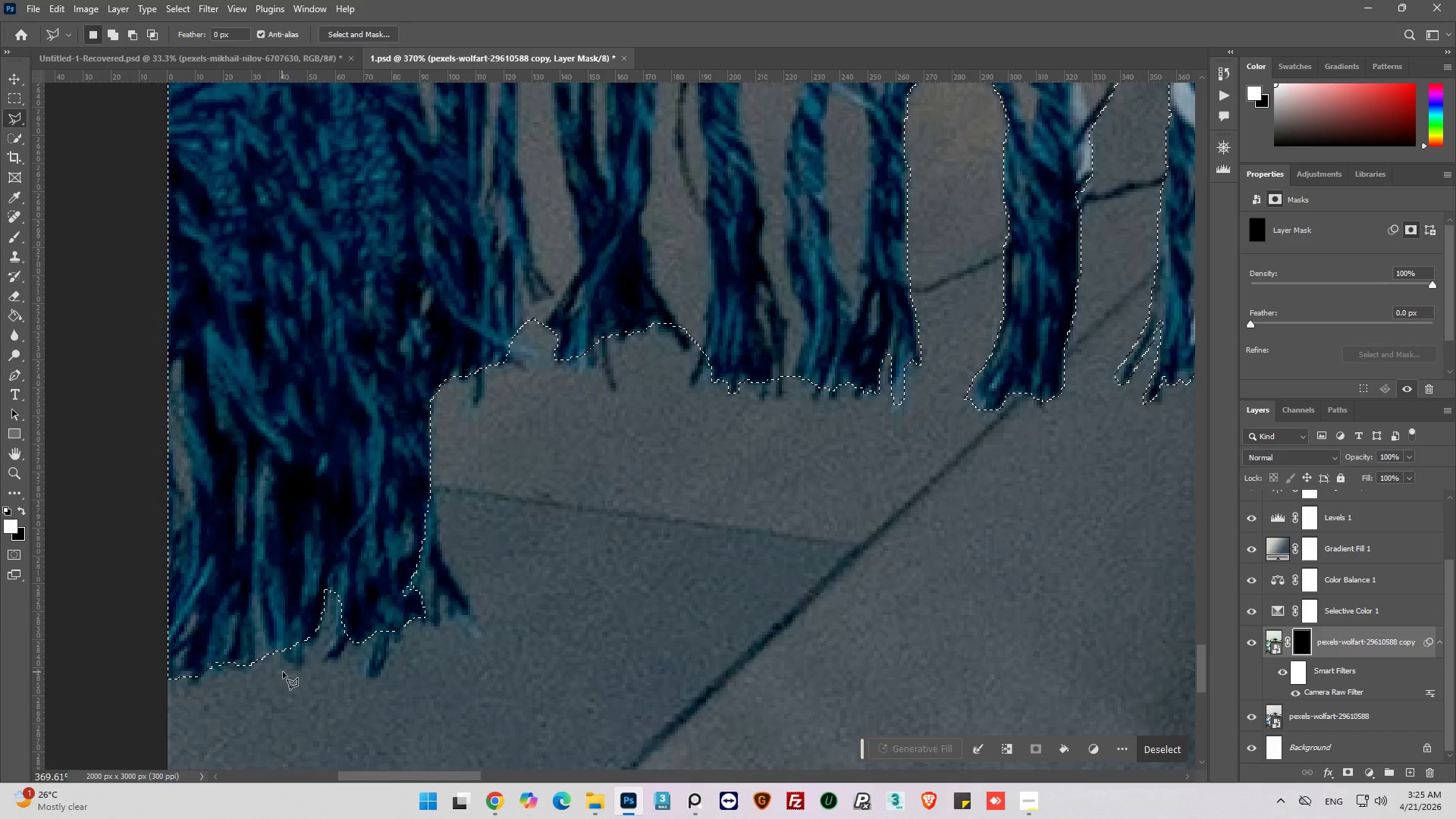 
hold_key(key=ShiftLeft, duration=1.67)
left_click([168, 679])
 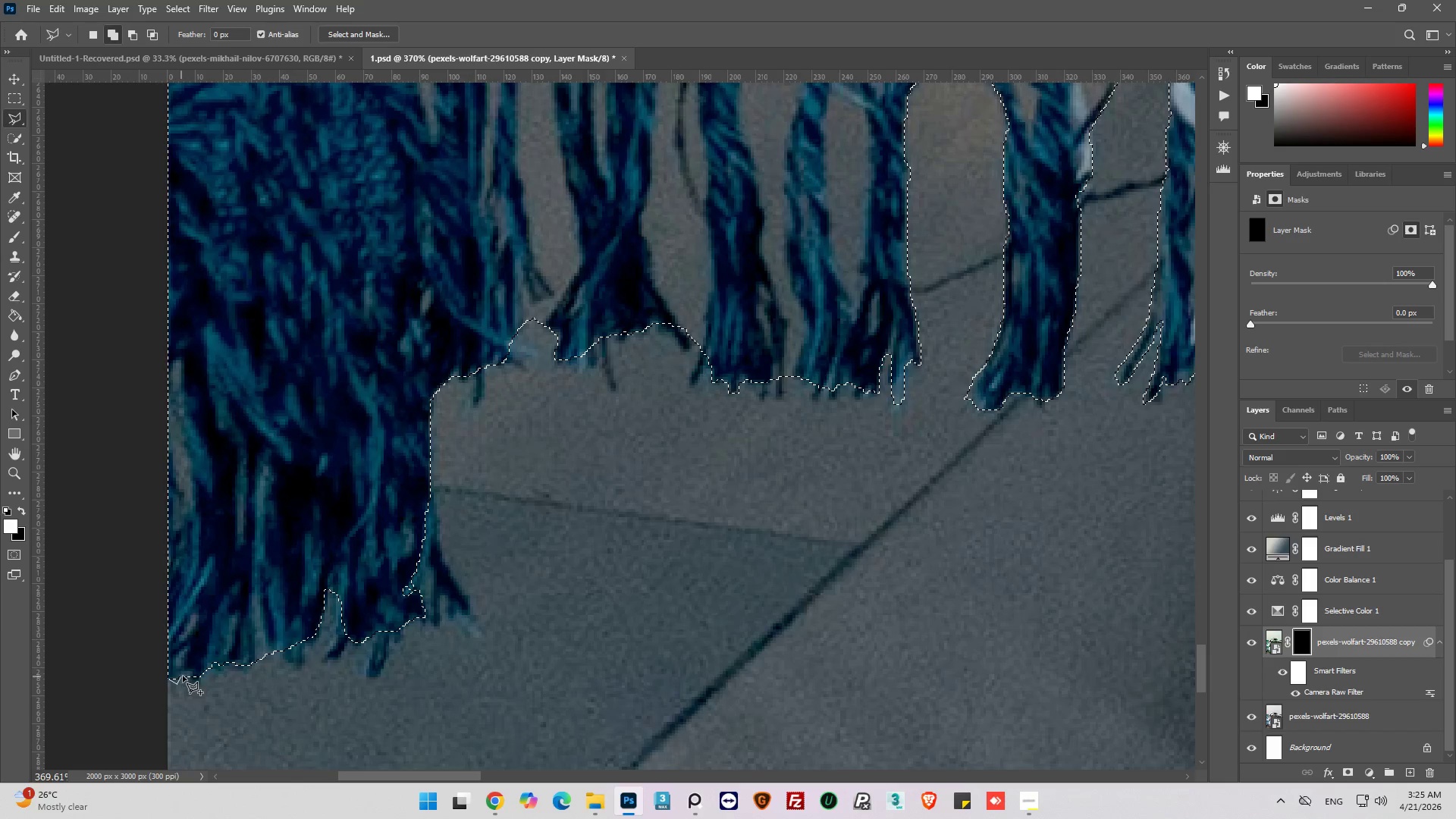 
left_click([187, 674])
 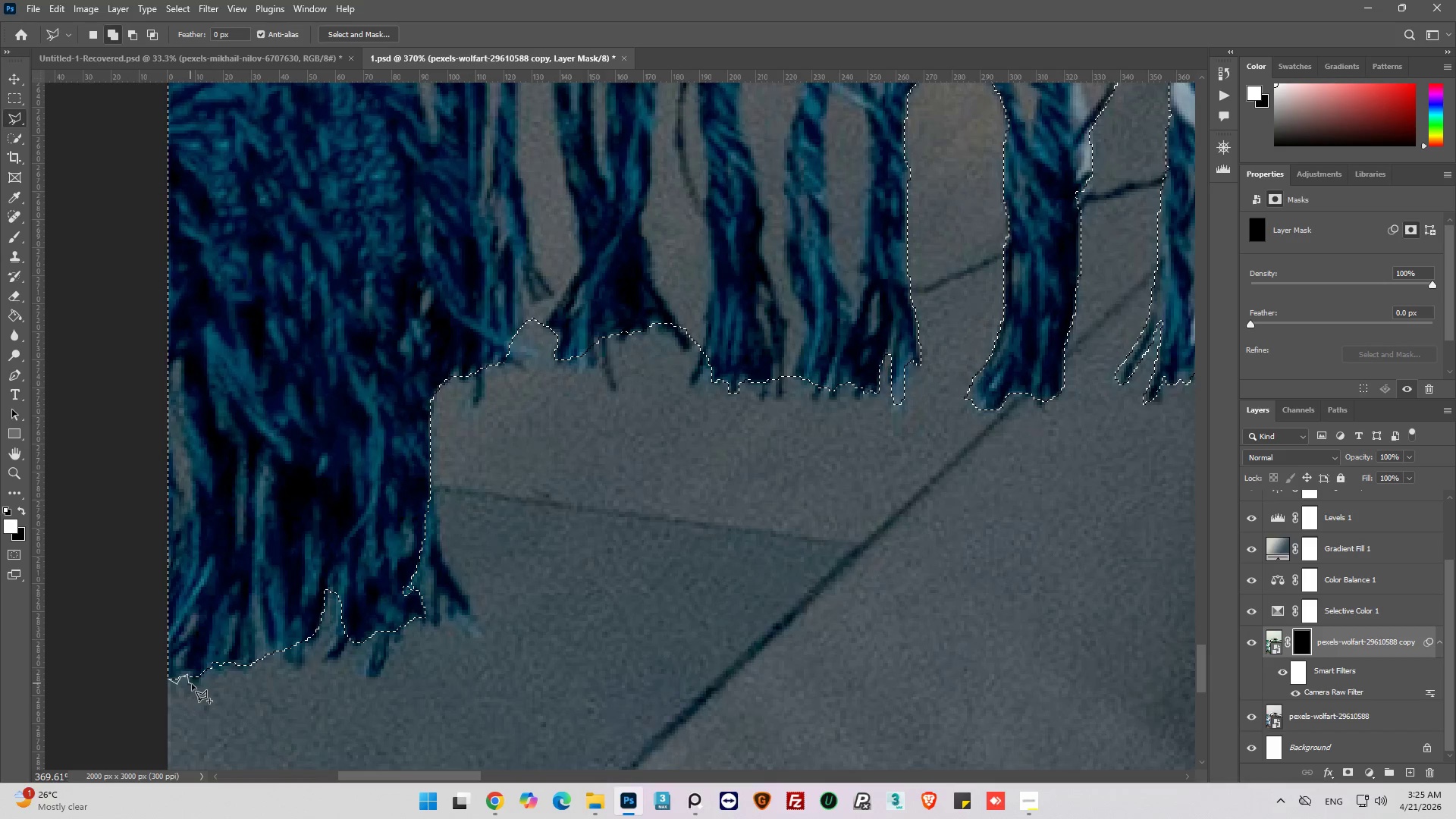 
left_click([196, 685])
 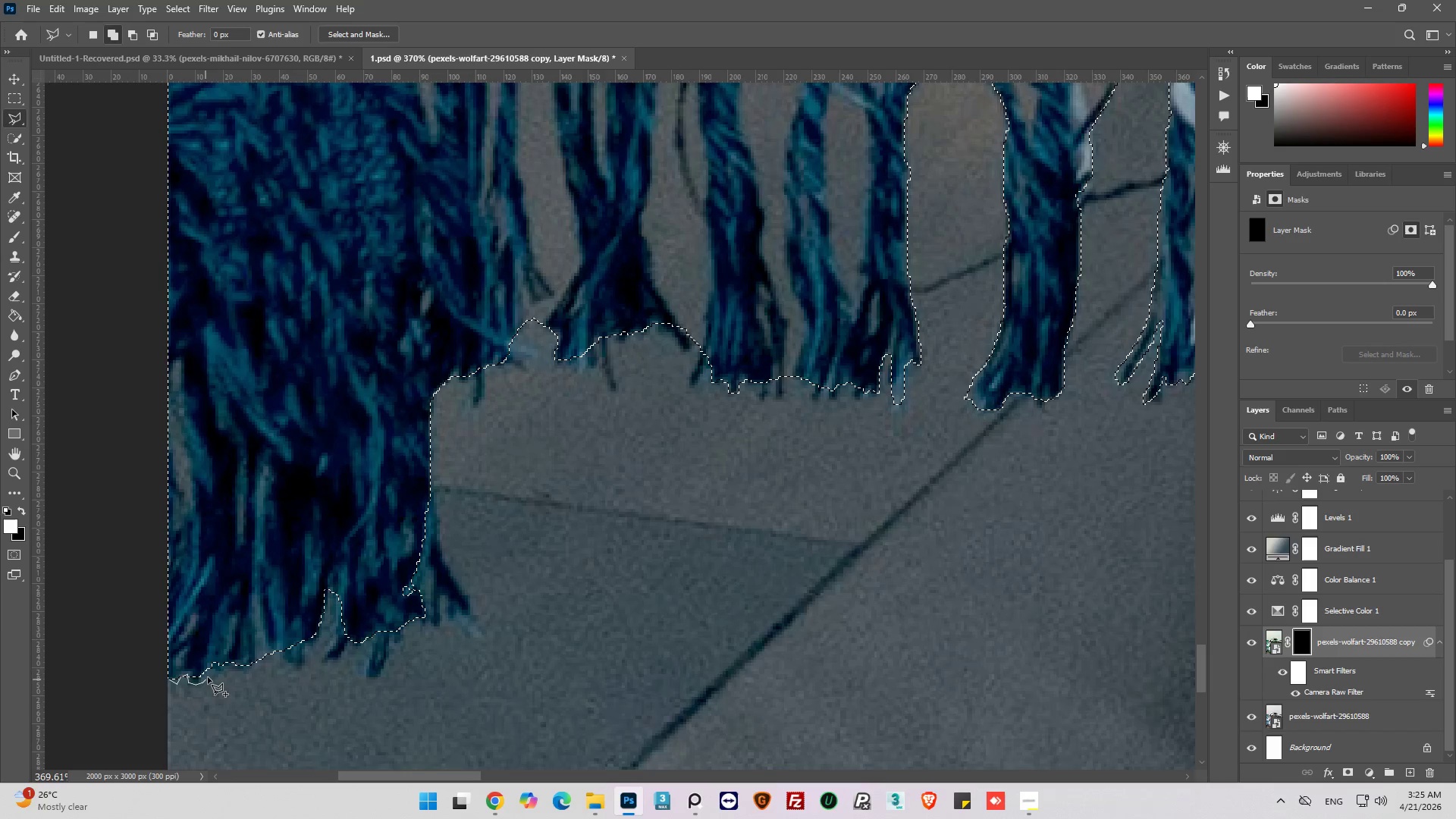 
double_click([210, 673])
 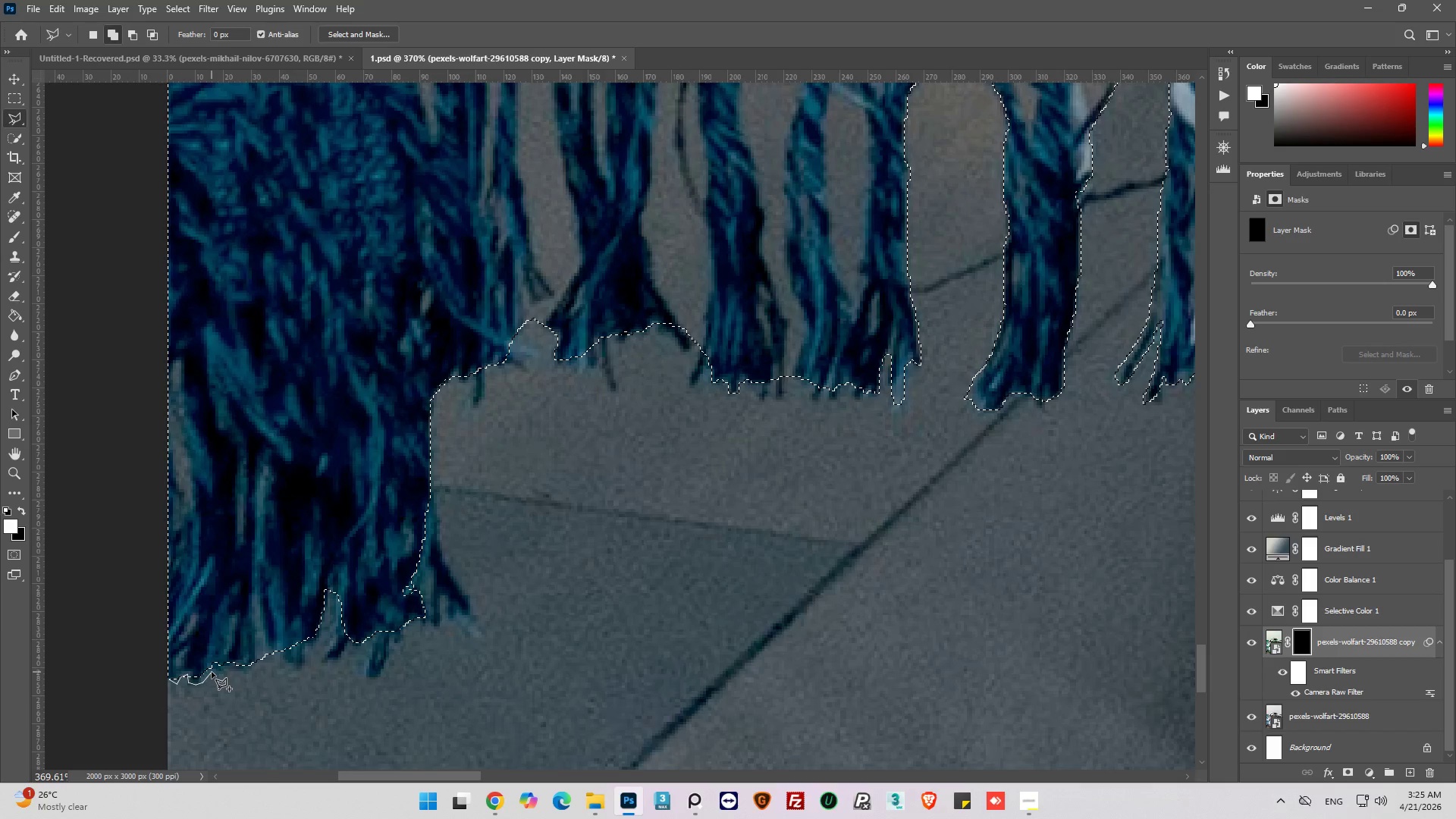 
left_click([212, 672])
 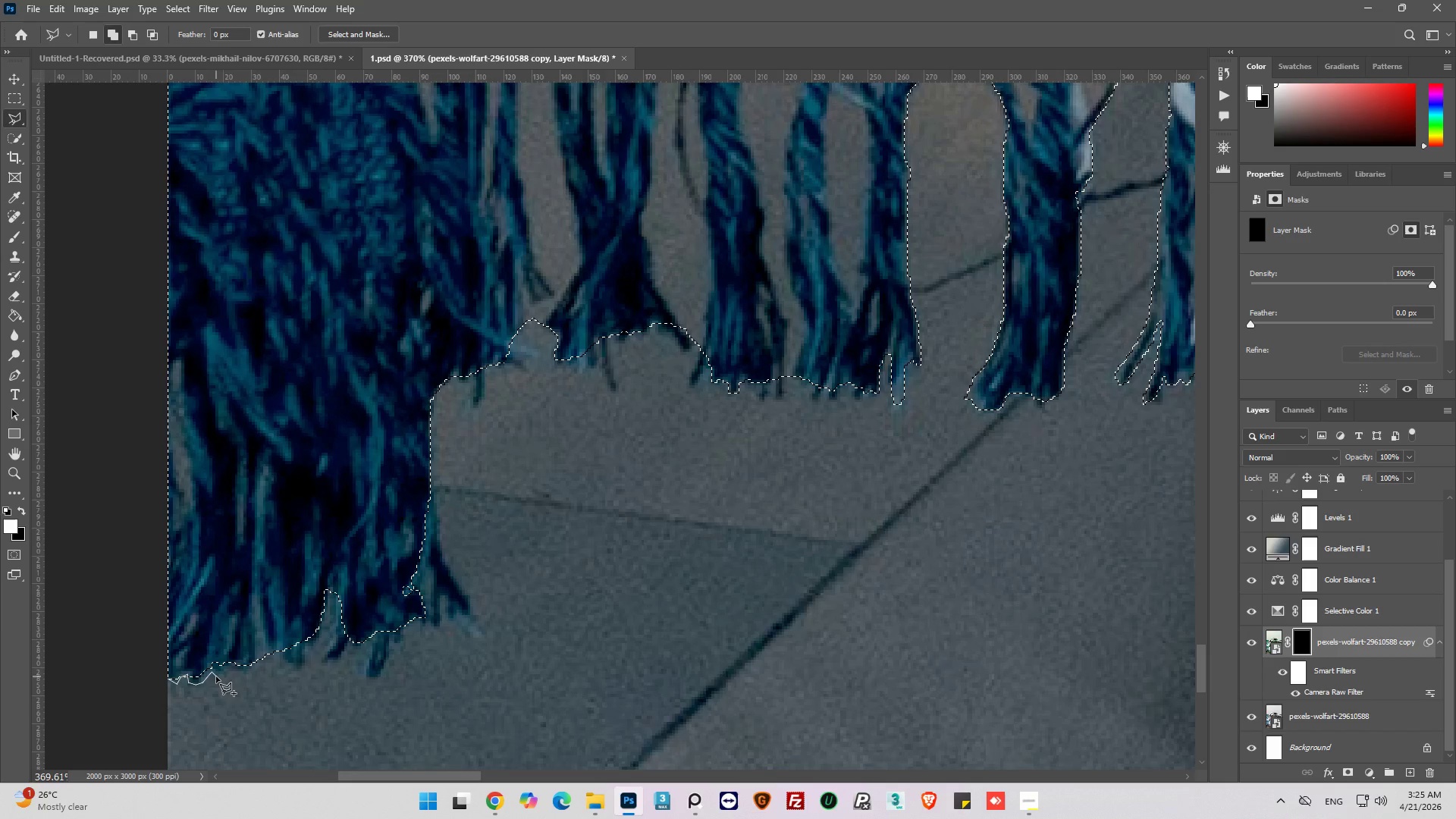 
left_click([216, 676])
 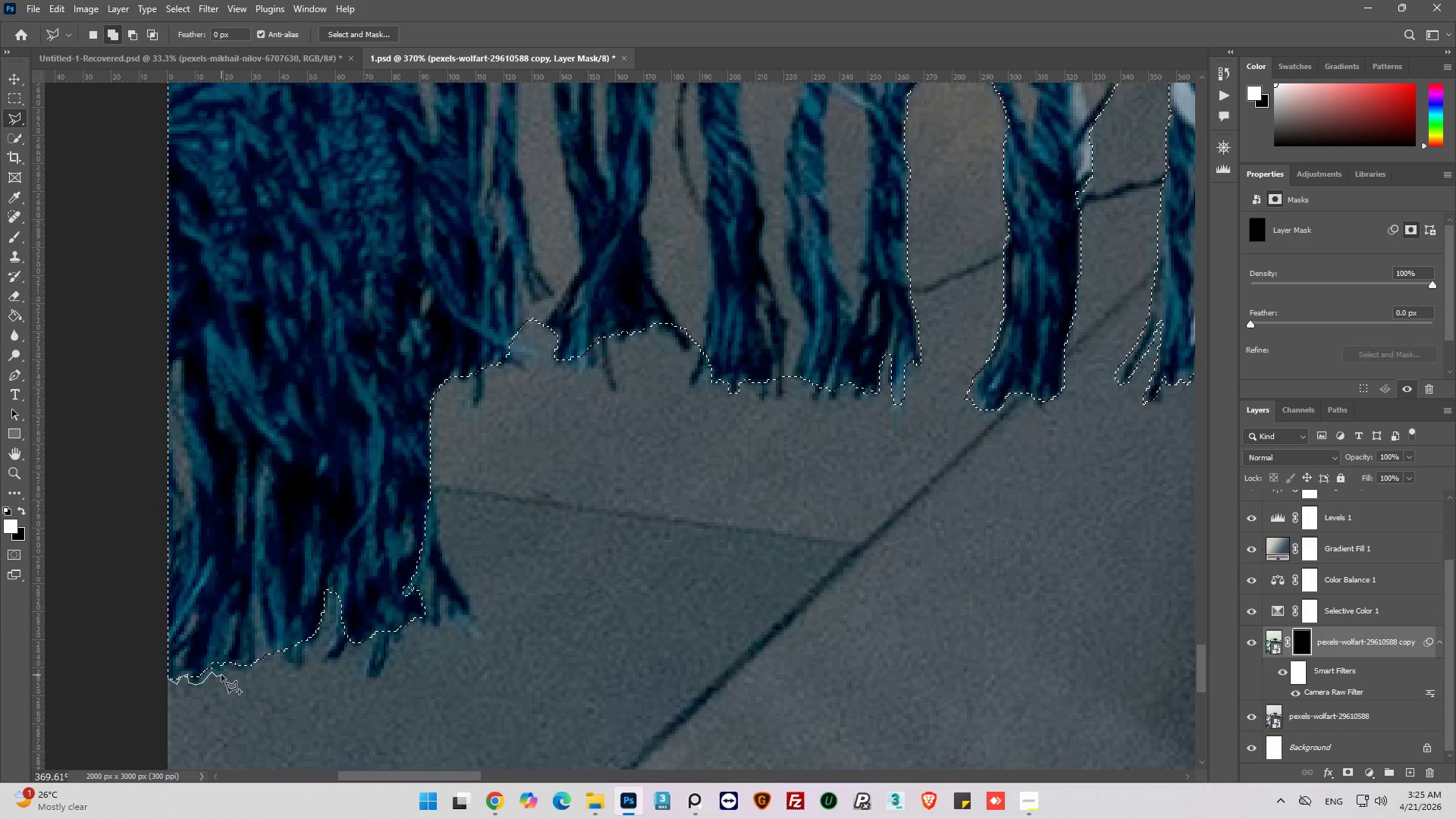 
left_click([221, 675])
 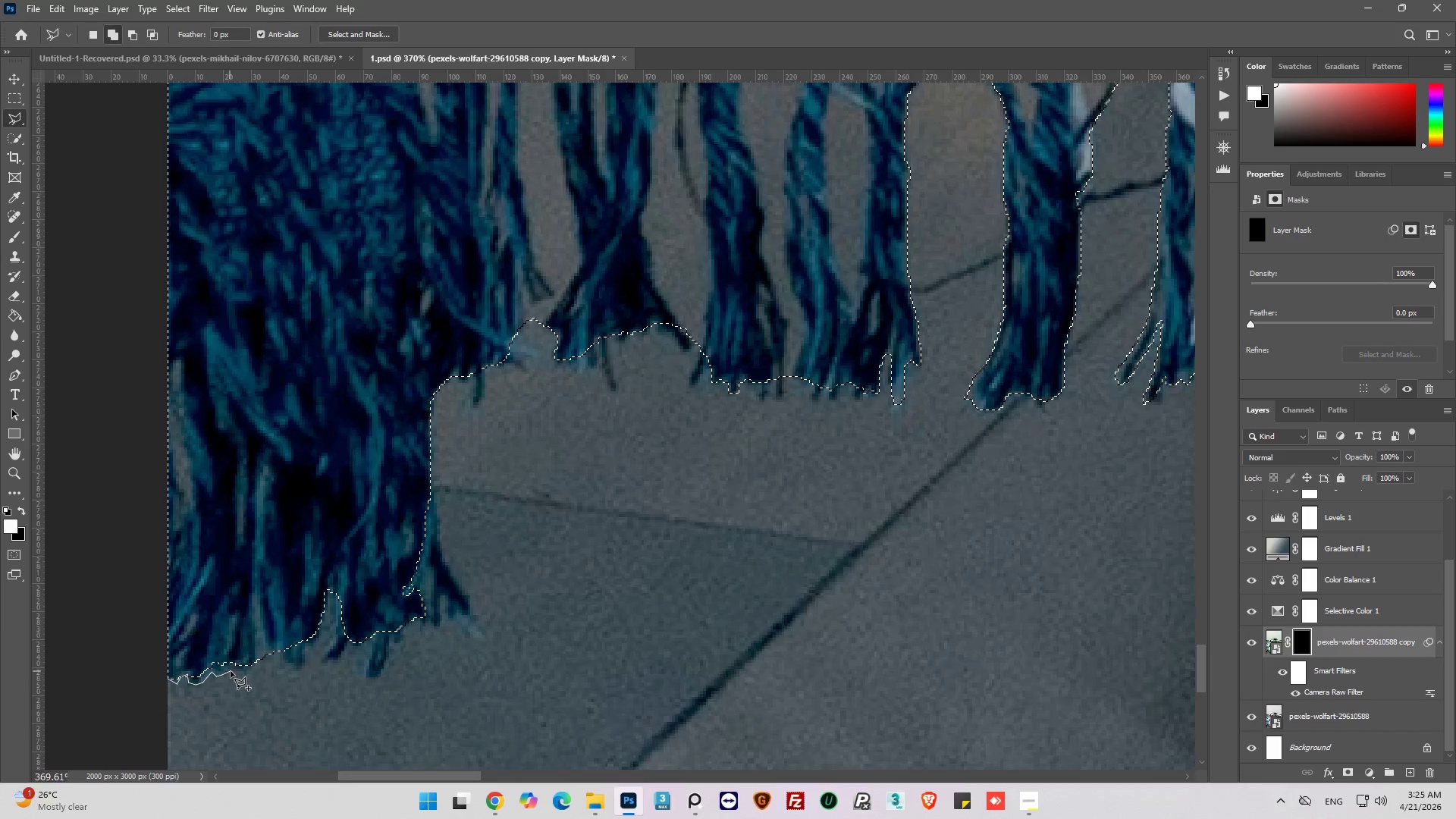 
left_click([231, 671])
 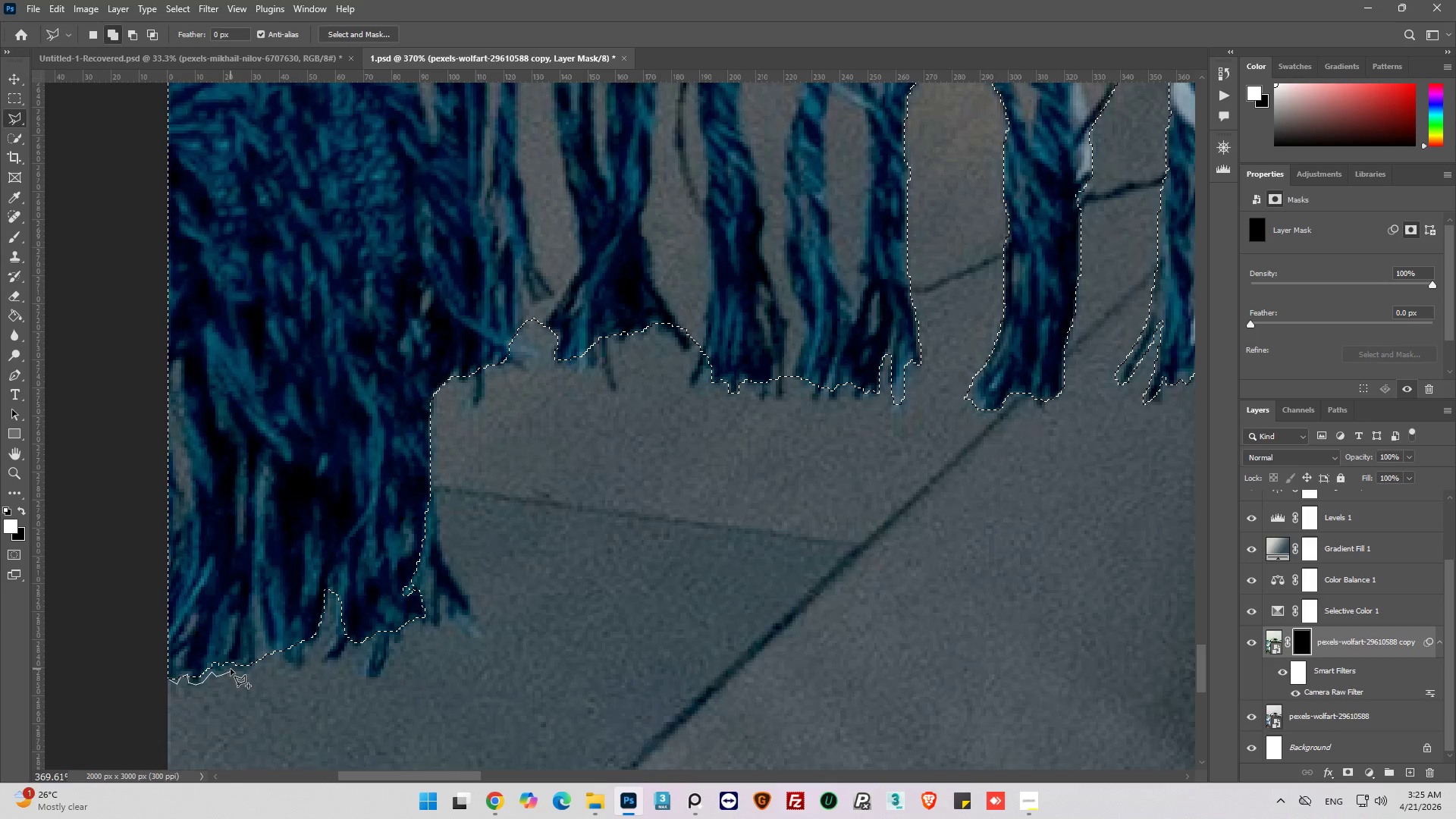 
left_click_drag(start_coordinate=[231, 669], to_coordinate=[235, 670])
 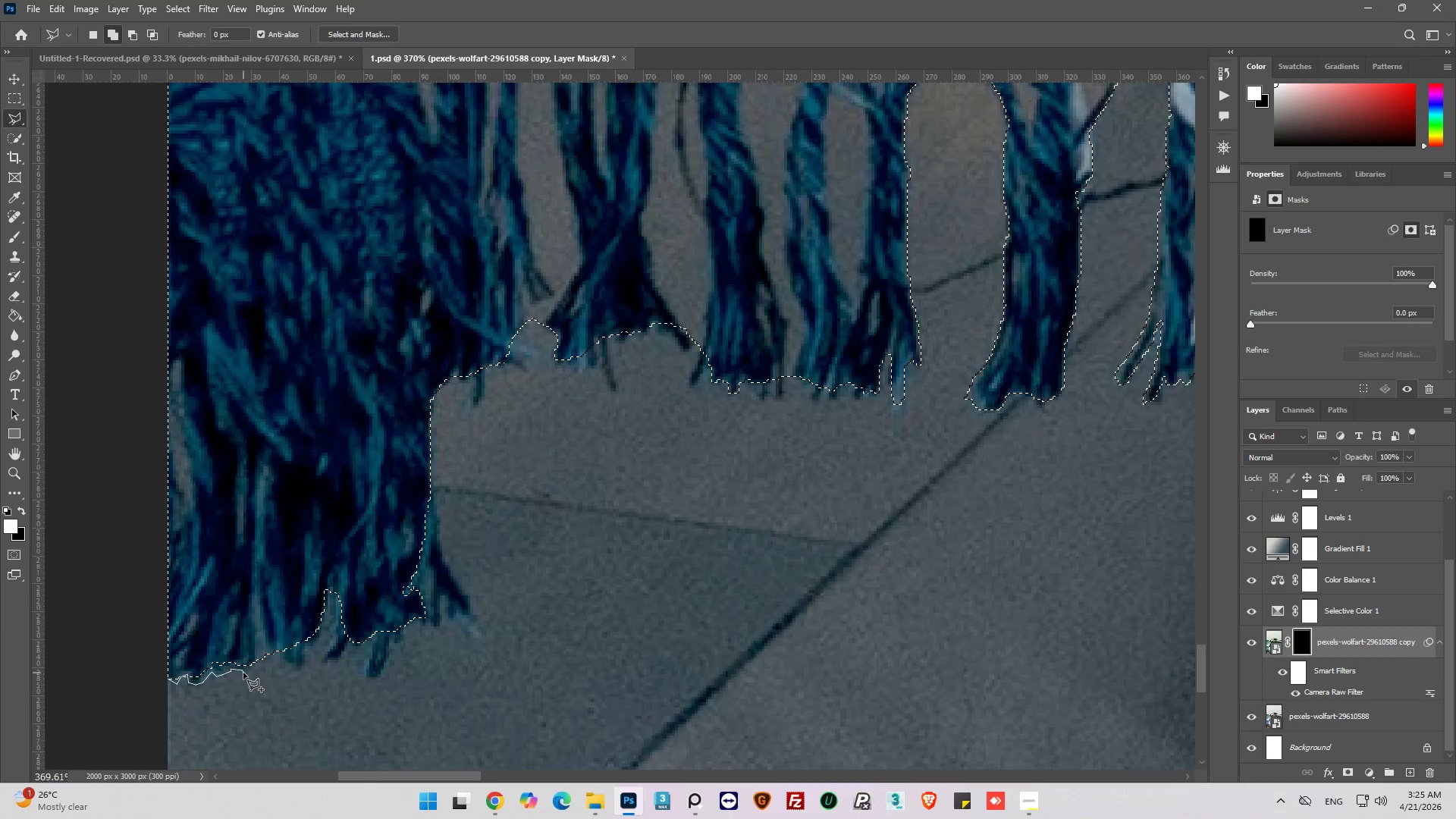 
left_click_drag(start_coordinate=[243, 673], to_coordinate=[249, 672])
 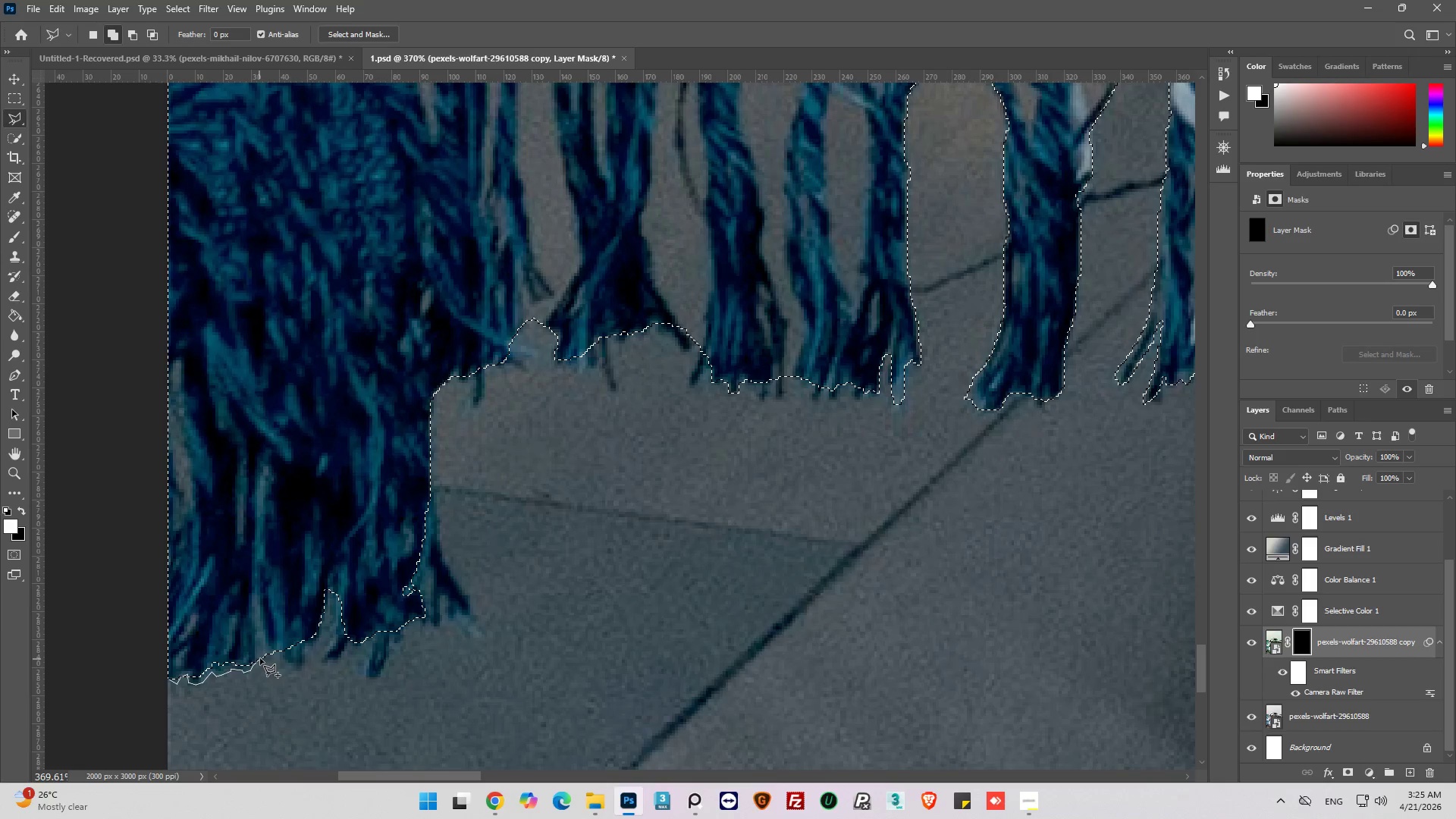 
left_click([269, 652])
 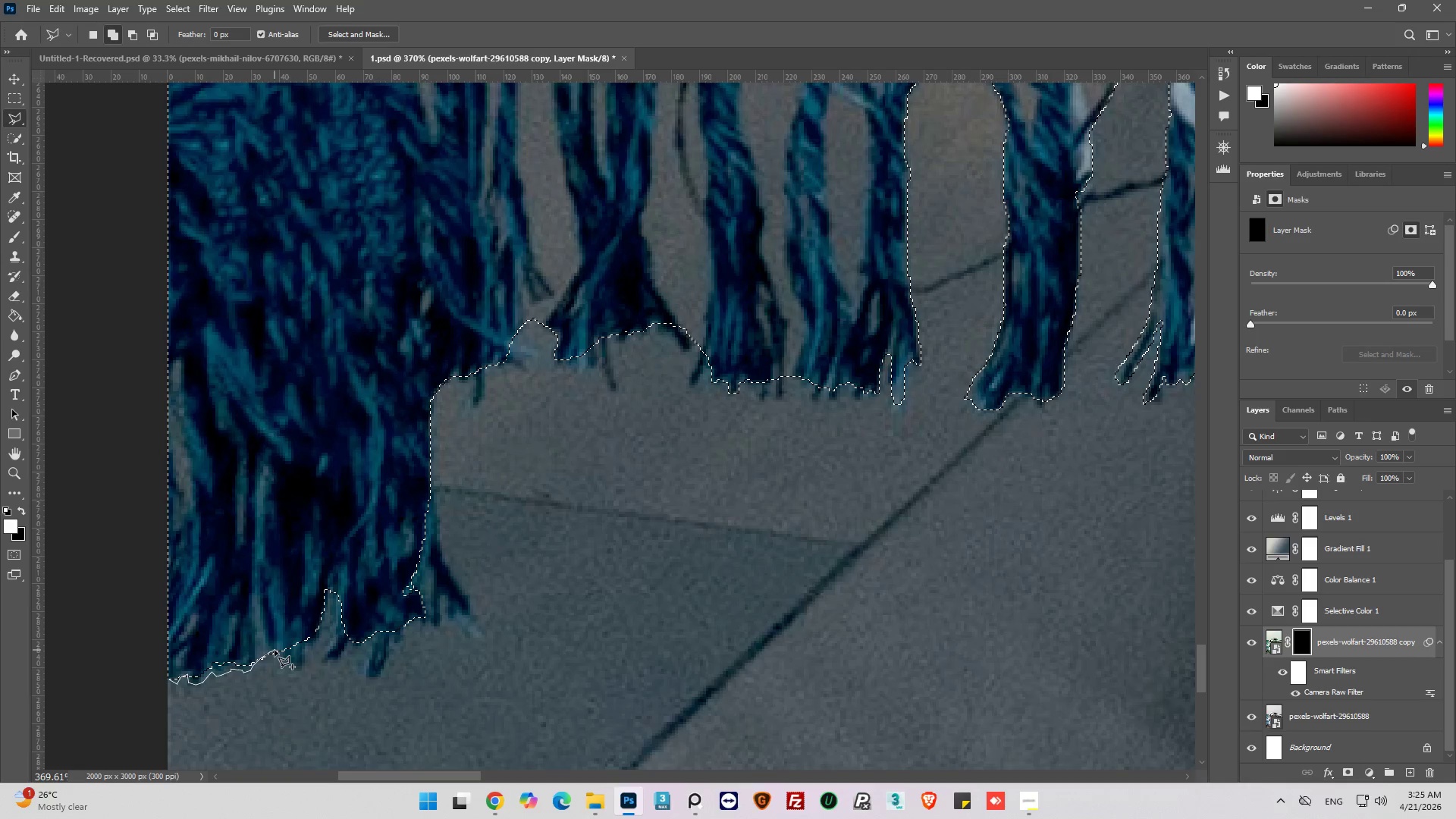 
left_click_drag(start_coordinate=[275, 650], to_coordinate=[275, 657])
 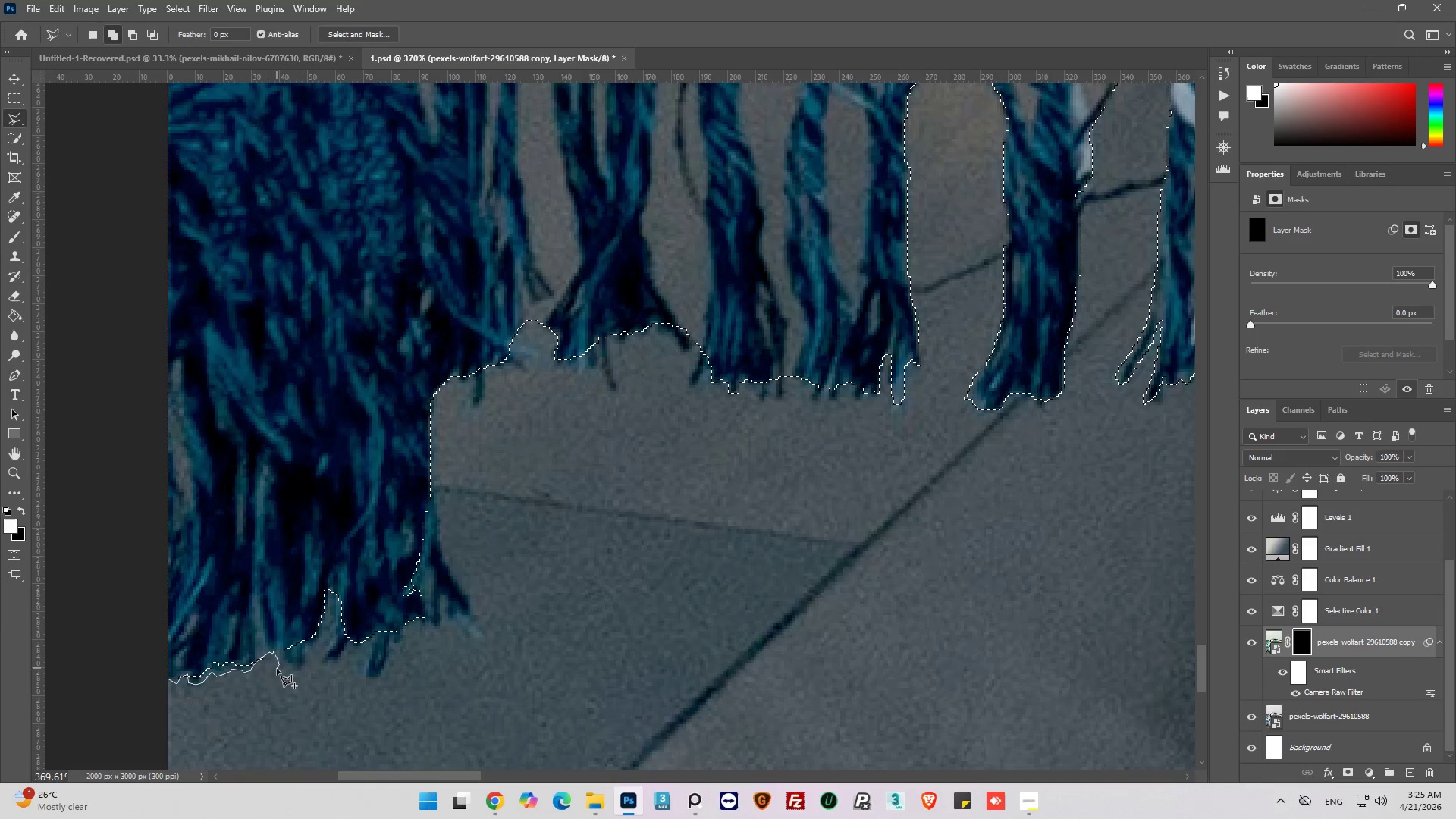 
left_click([282, 669])
 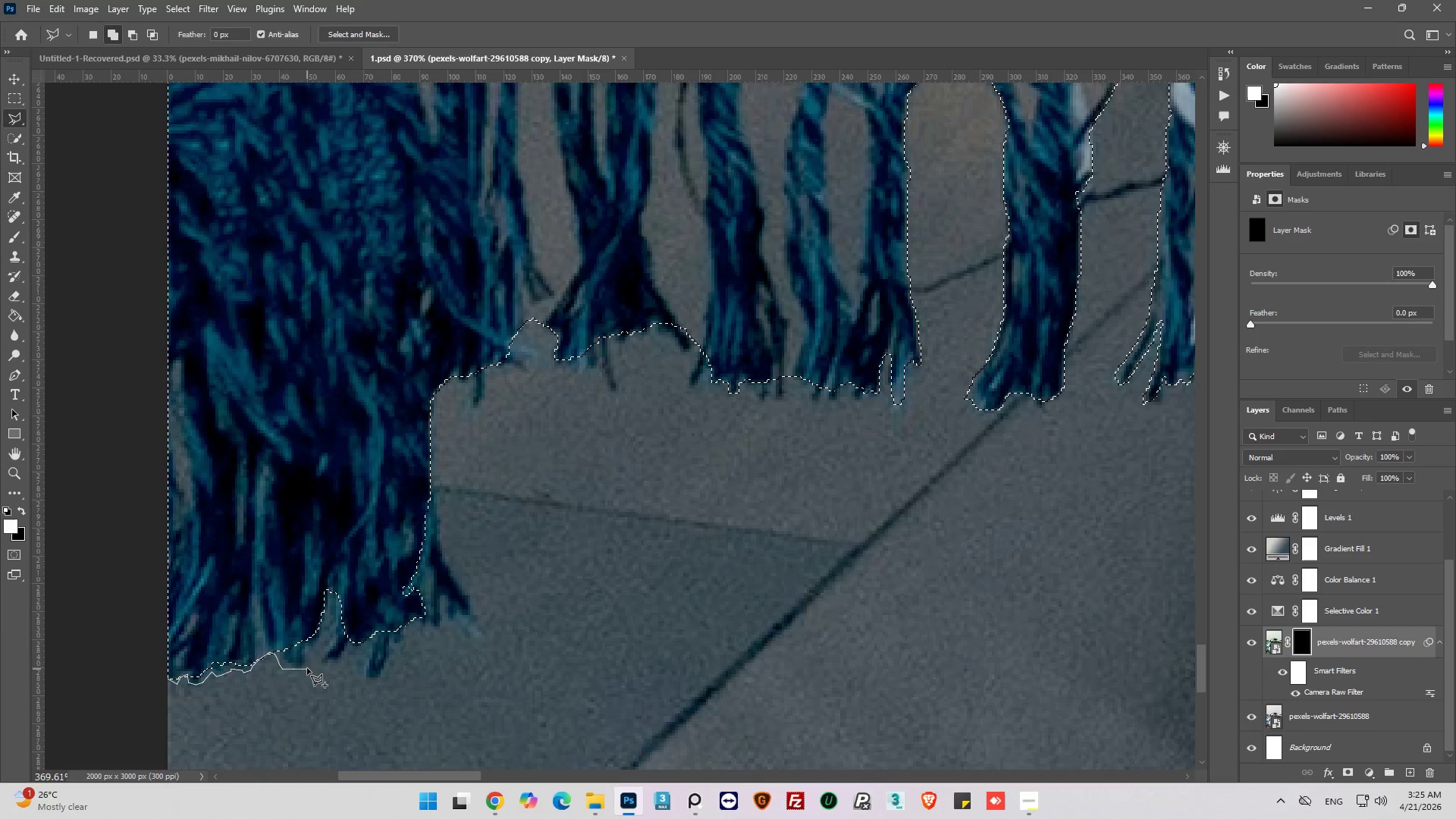 
left_click([303, 666])
 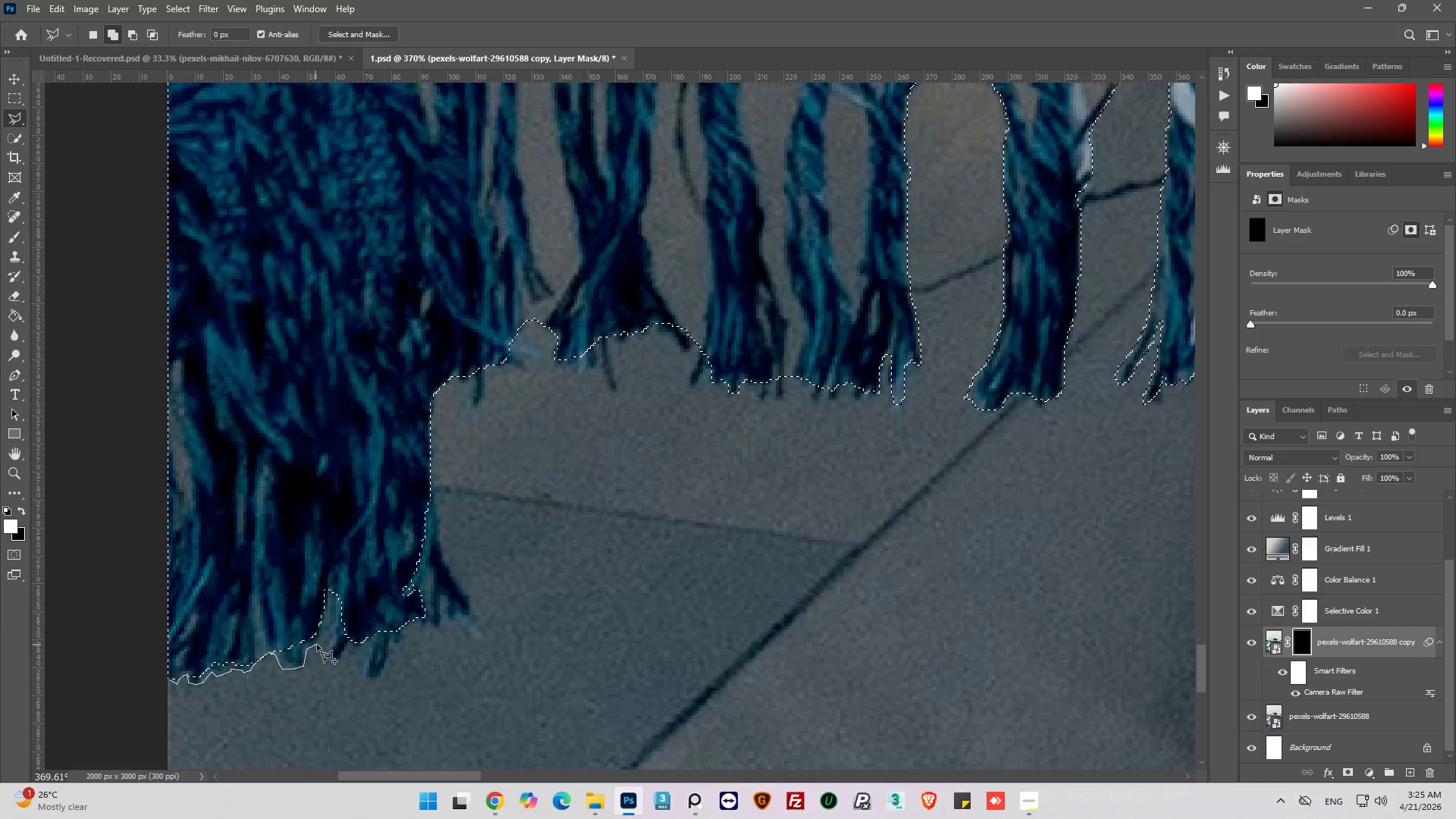 
left_click_drag(start_coordinate=[323, 635], to_coordinate=[325, 632])
 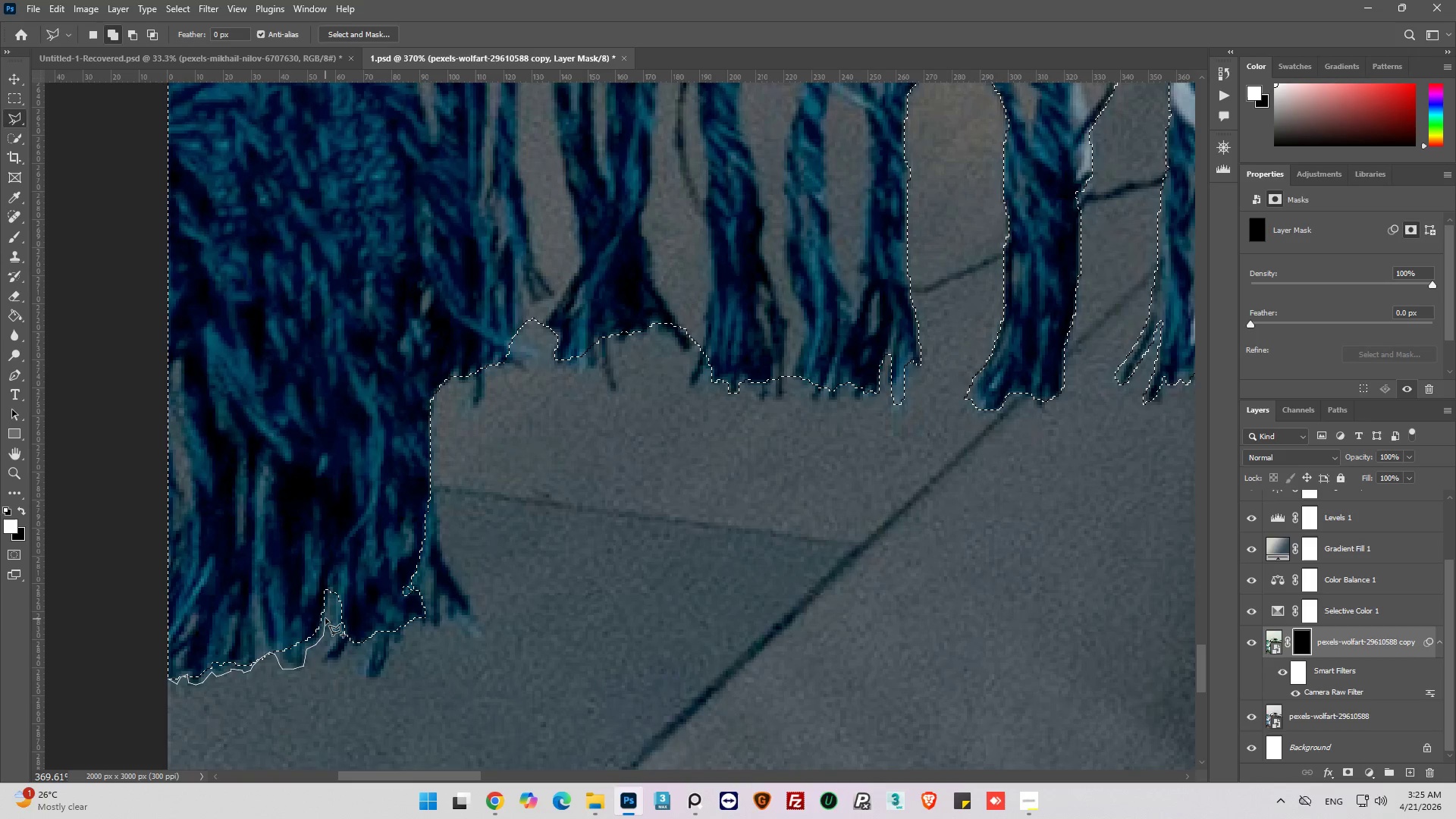 
left_click_drag(start_coordinate=[325, 617], to_coordinate=[327, 611])
 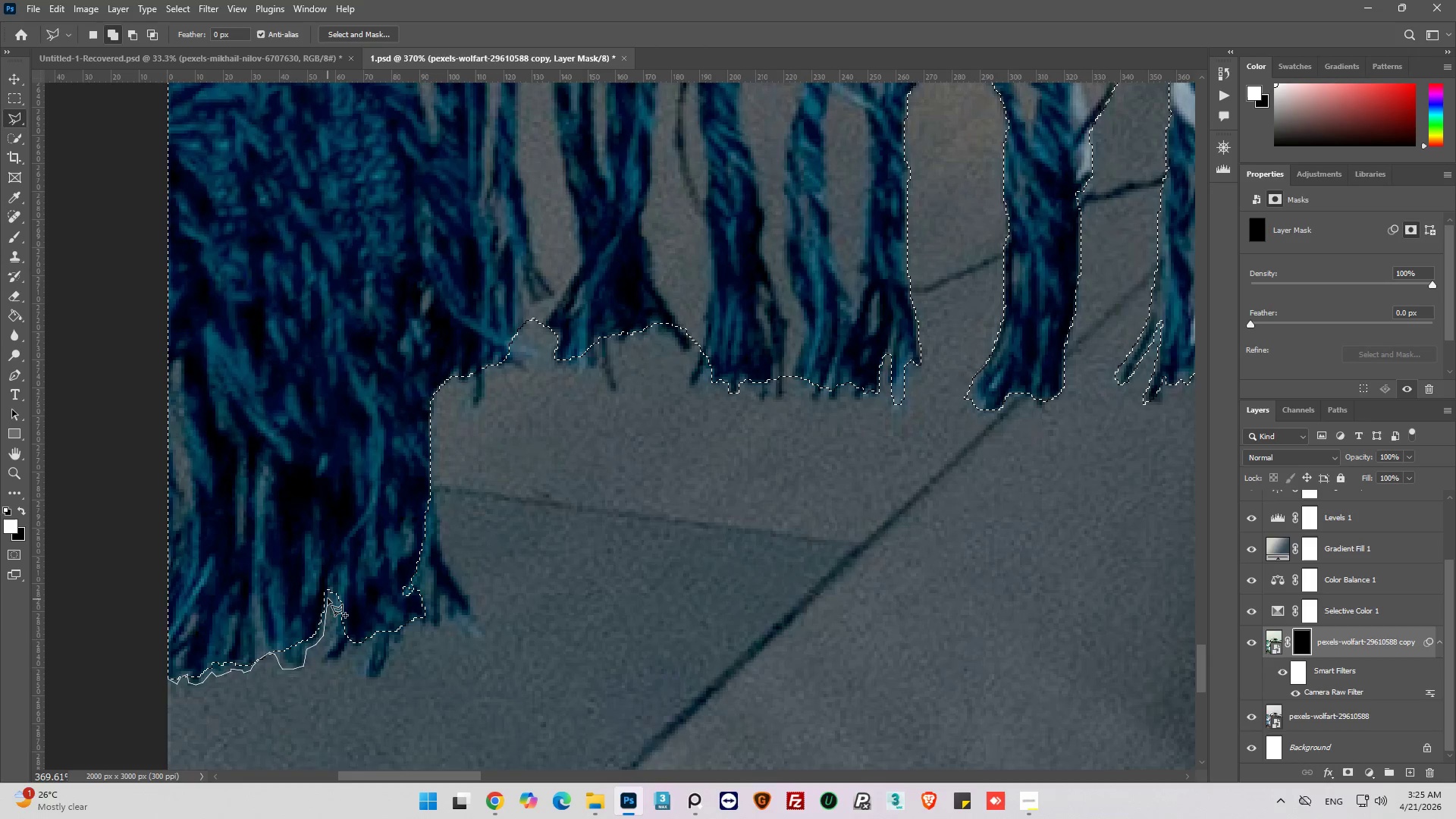 
left_click([328, 598])
 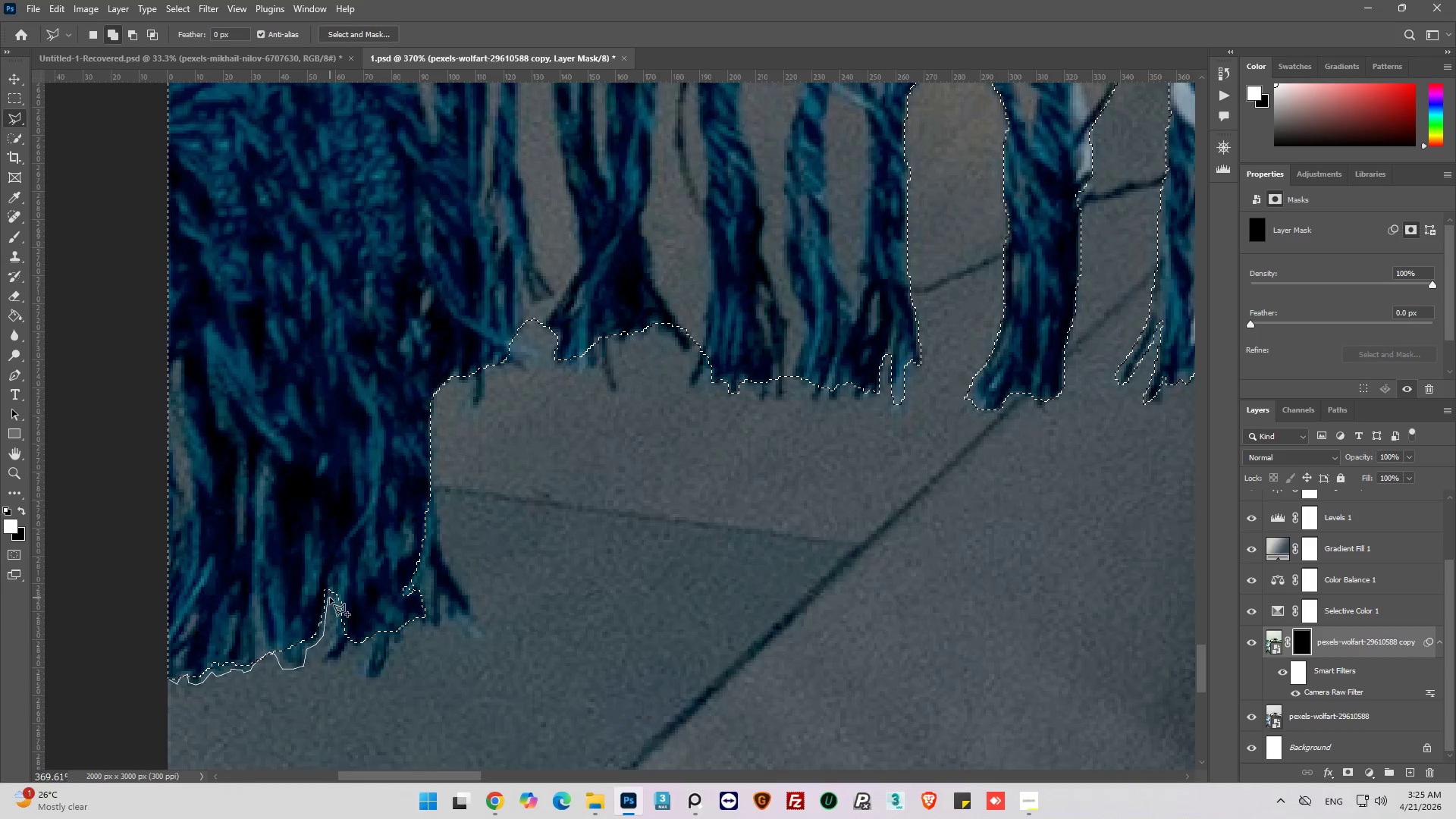 
left_click_drag(start_coordinate=[330, 599], to_coordinate=[331, 607])
 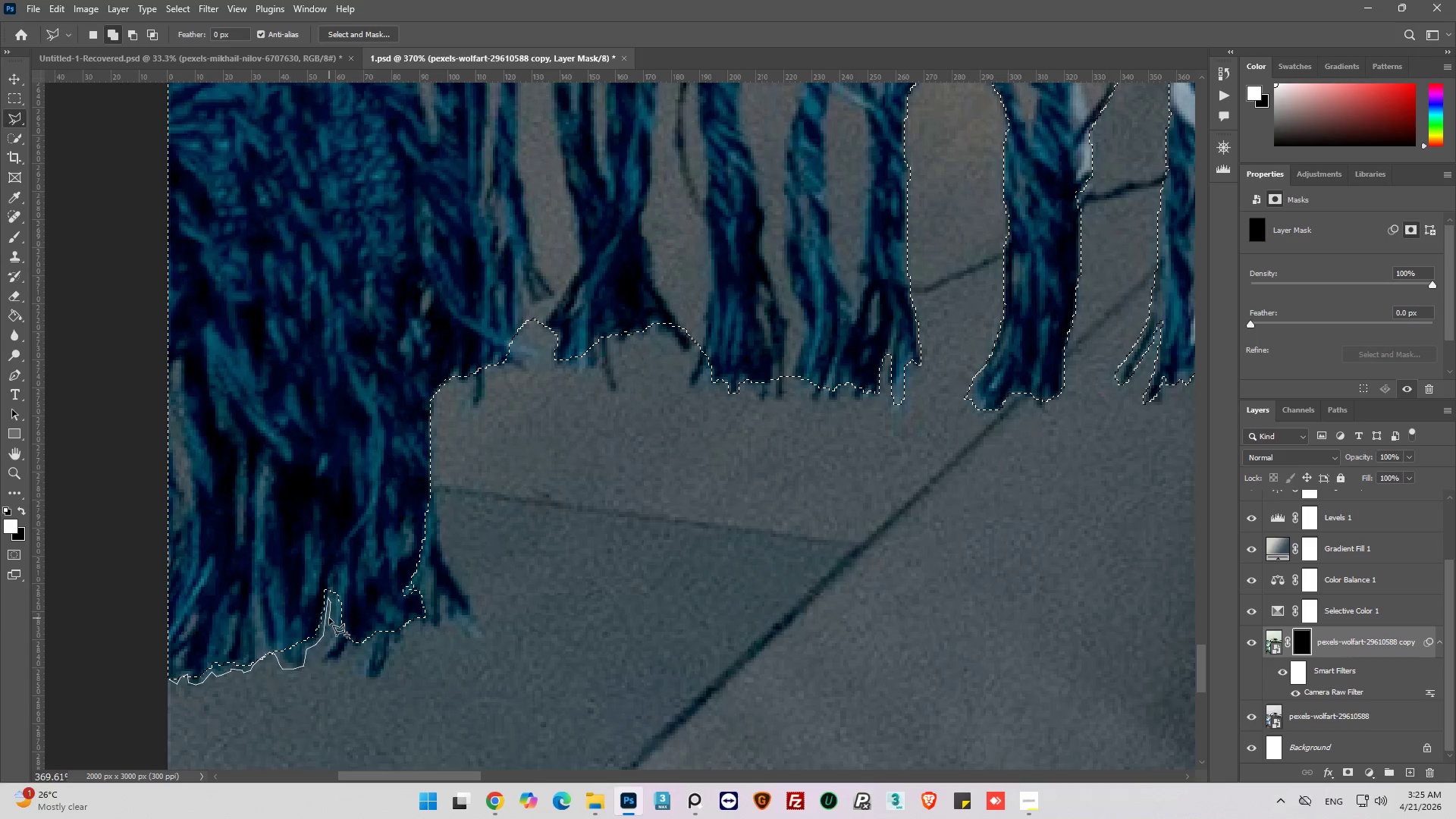 
left_click([329, 620])
 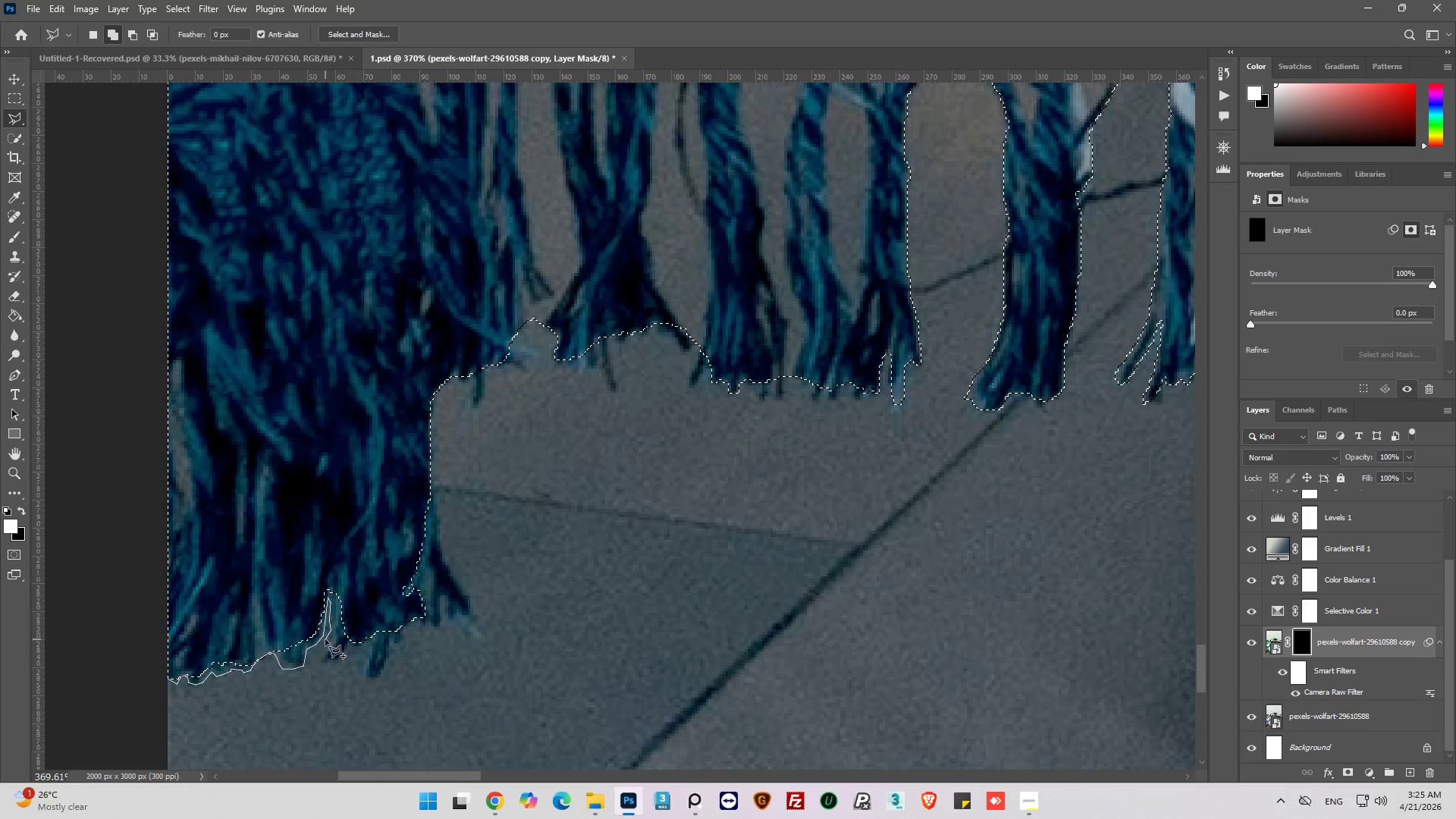 
left_click([327, 642])
 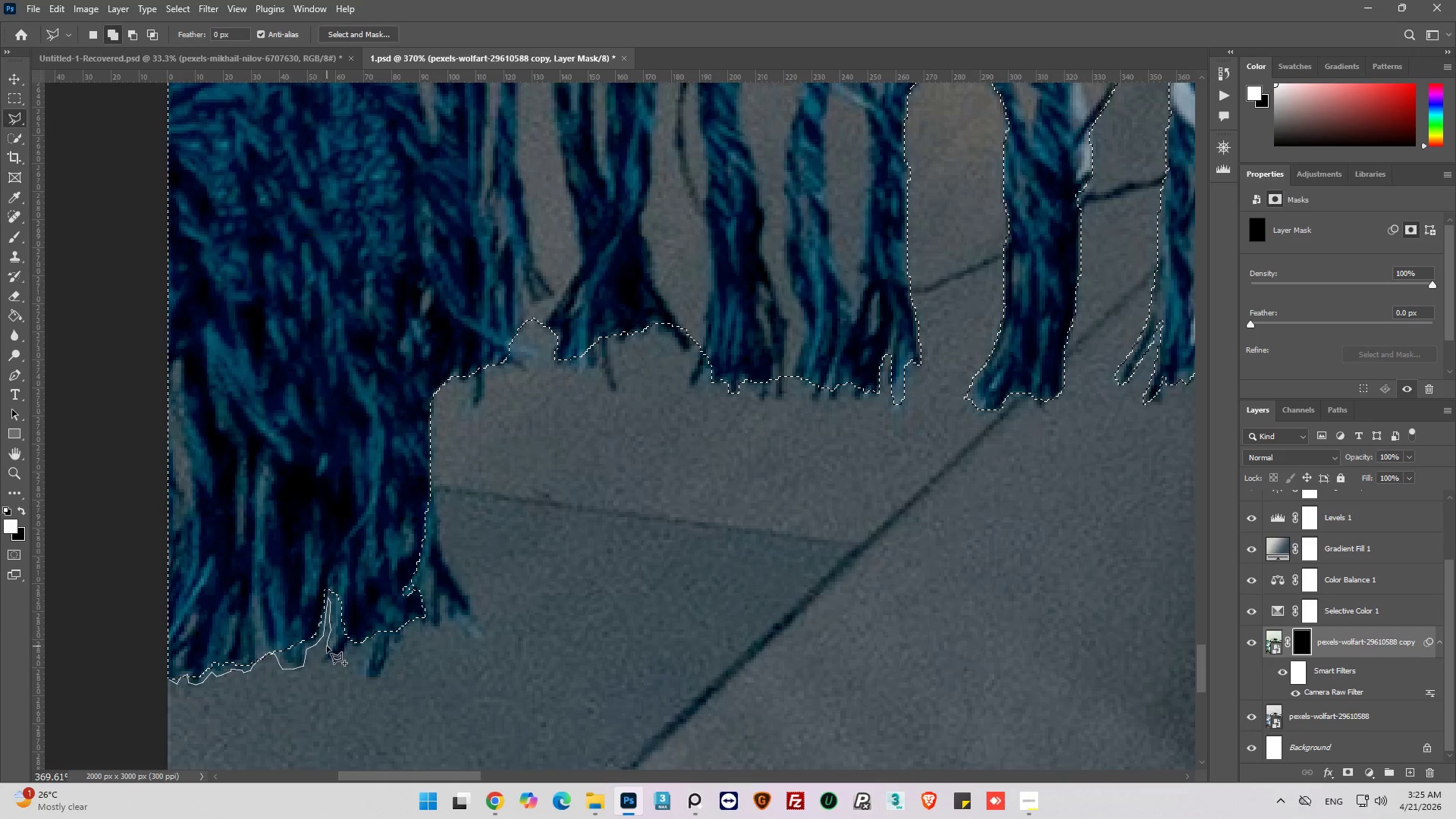 
left_click_drag(start_coordinate=[327, 647], to_coordinate=[325, 651])
 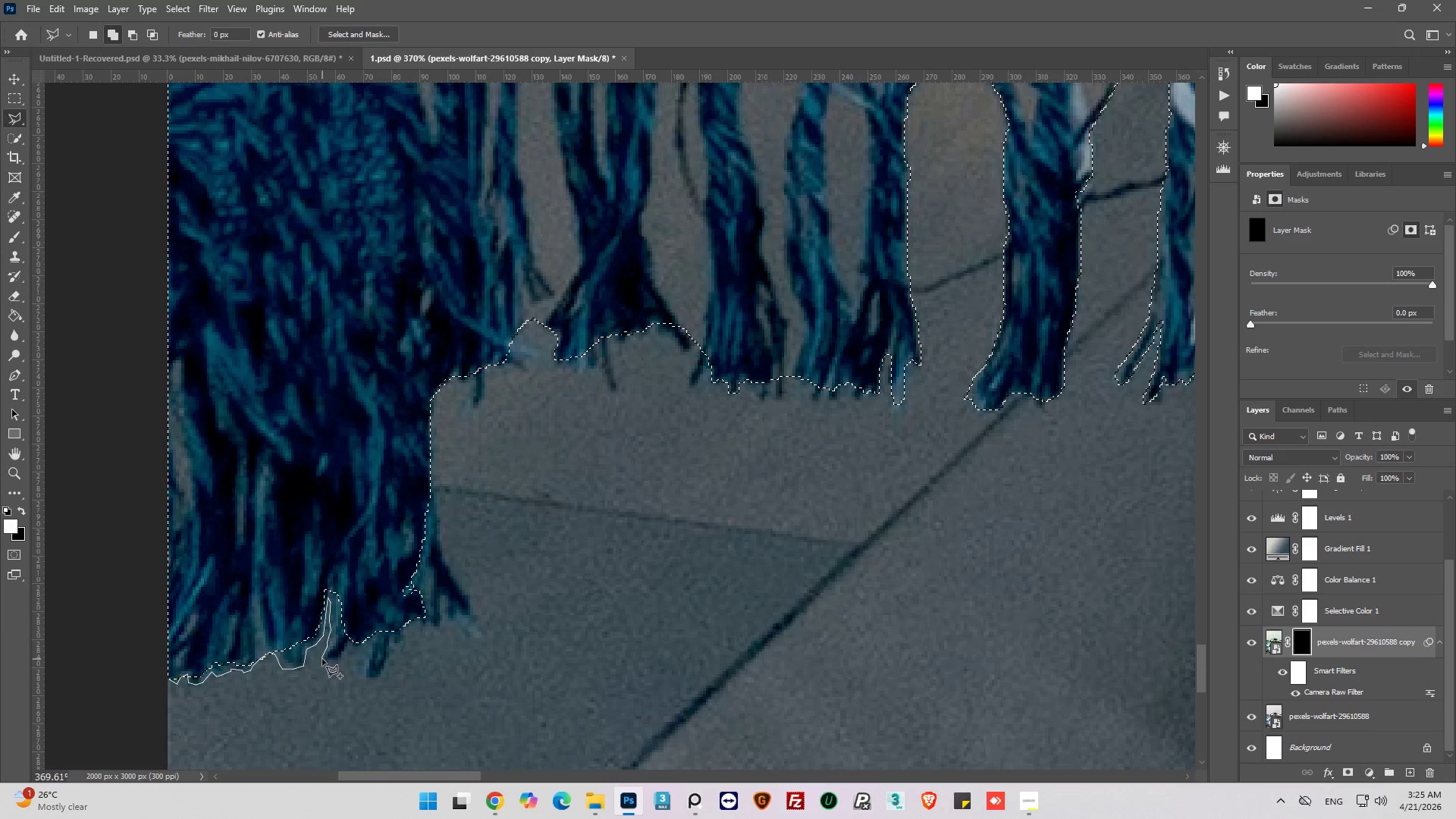 
triple_click([326, 659])
 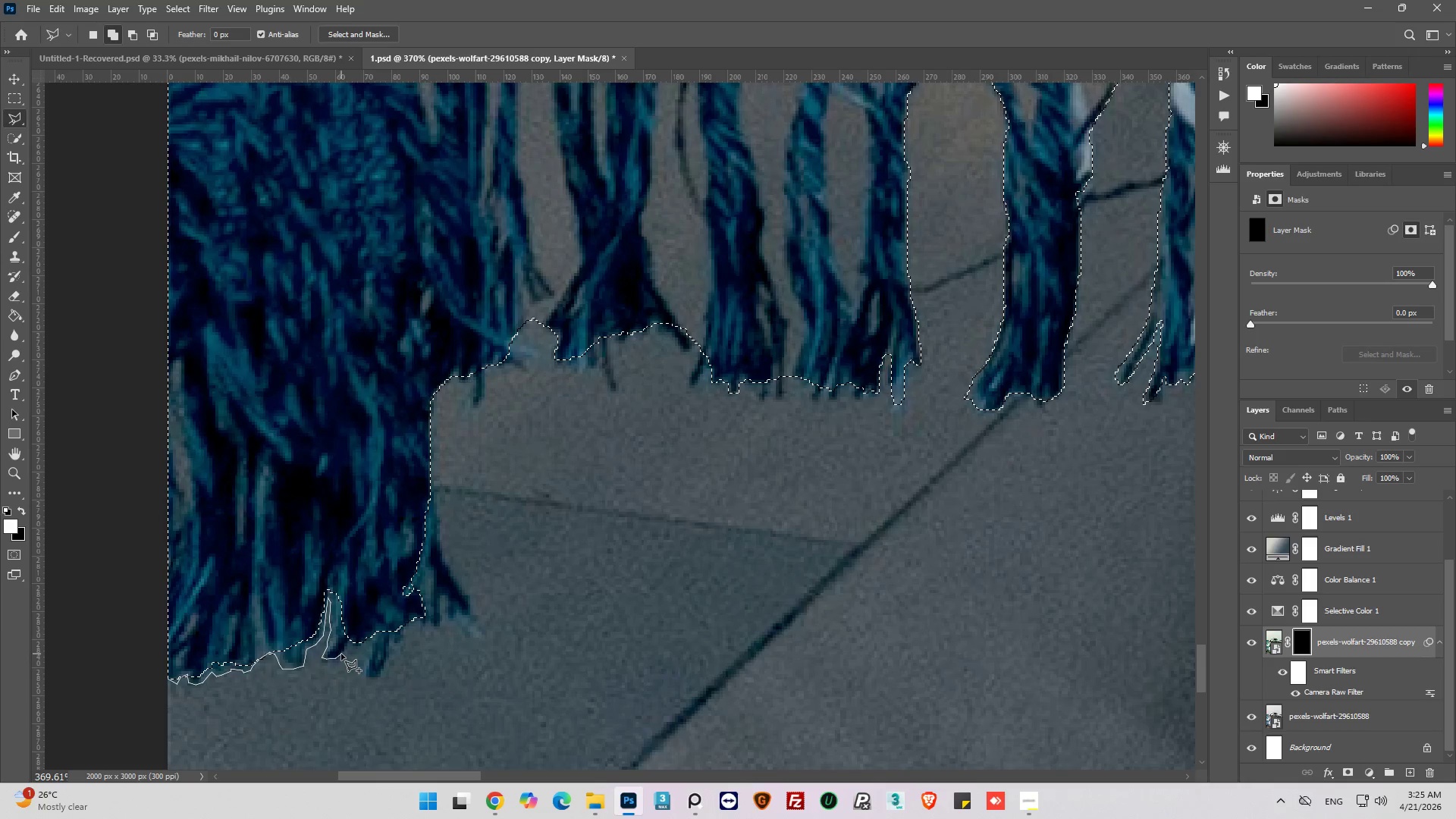 
left_click_drag(start_coordinate=[342, 653], to_coordinate=[347, 648])
 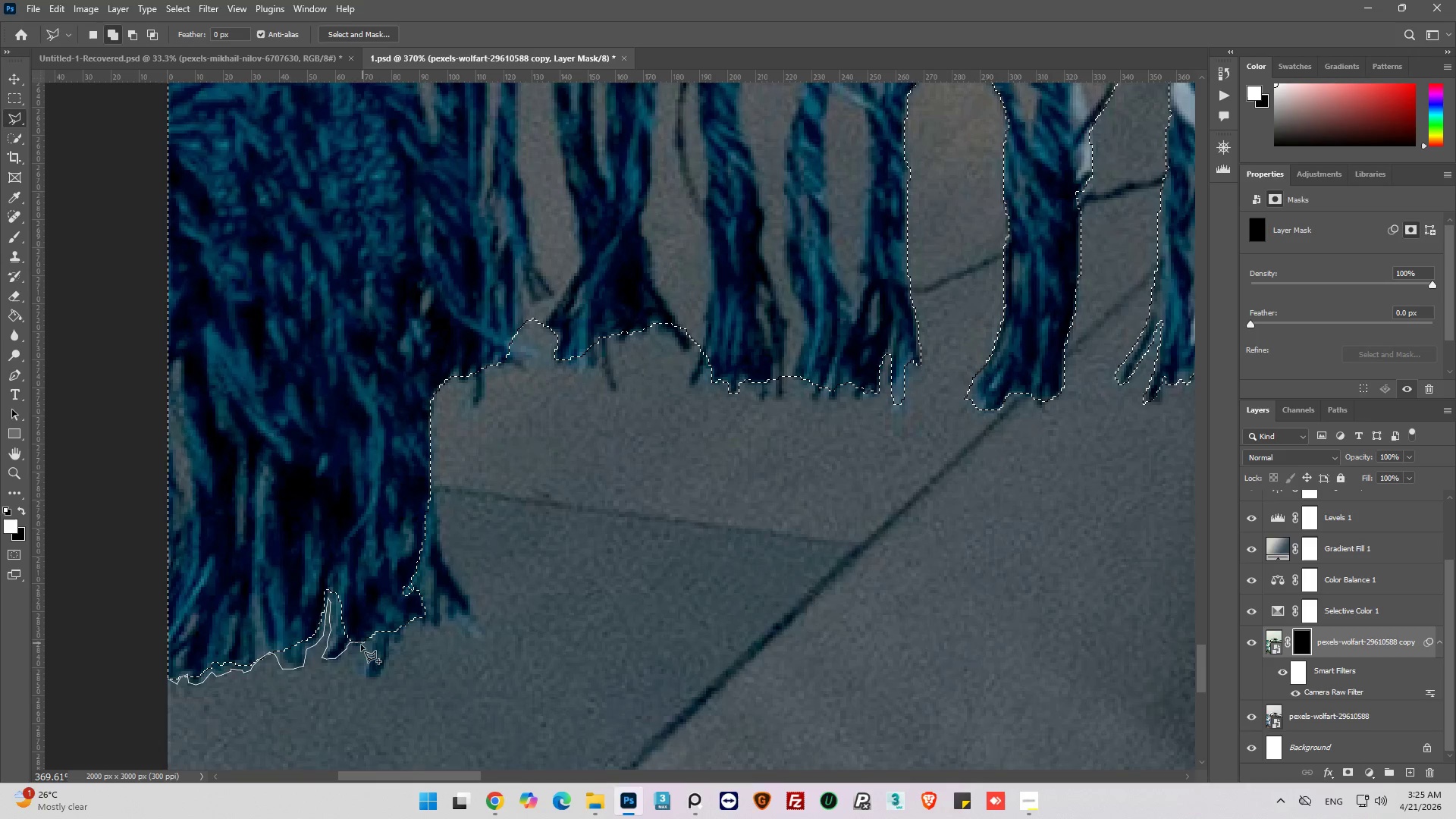 
left_click_drag(start_coordinate=[366, 652], to_coordinate=[363, 656])
 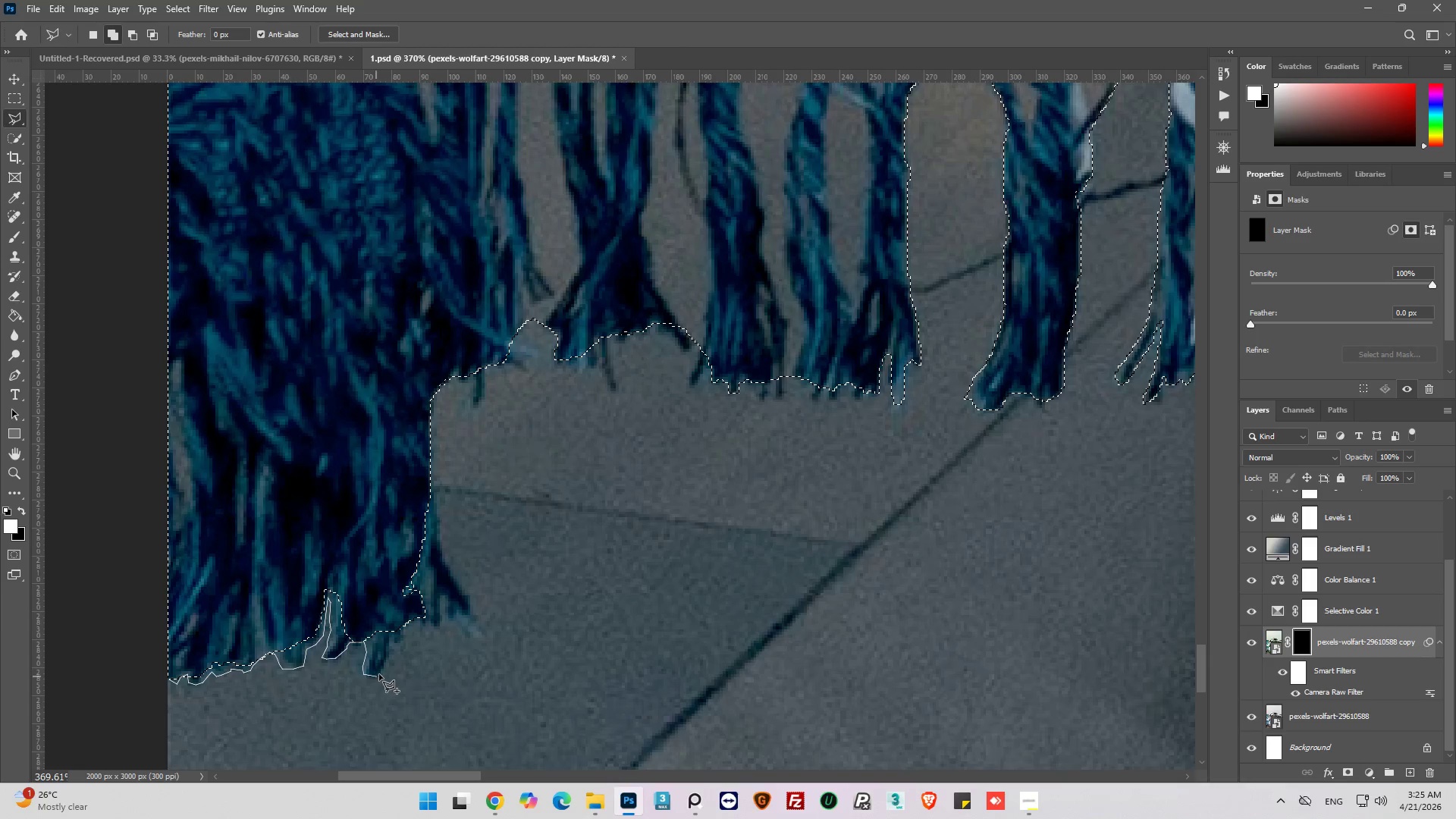 
left_click_drag(start_coordinate=[384, 667], to_coordinate=[387, 663])
 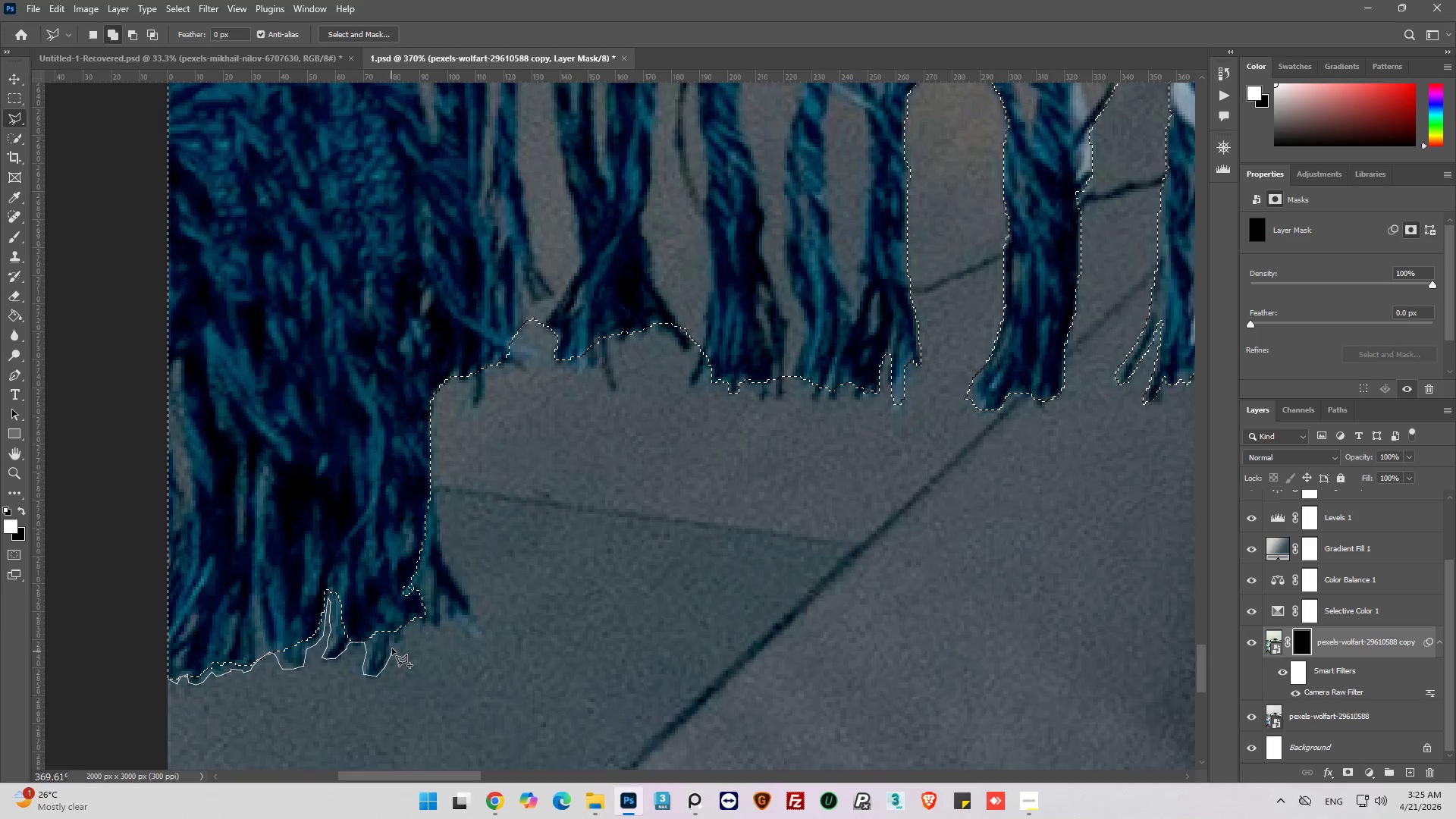 
double_click([392, 648])
 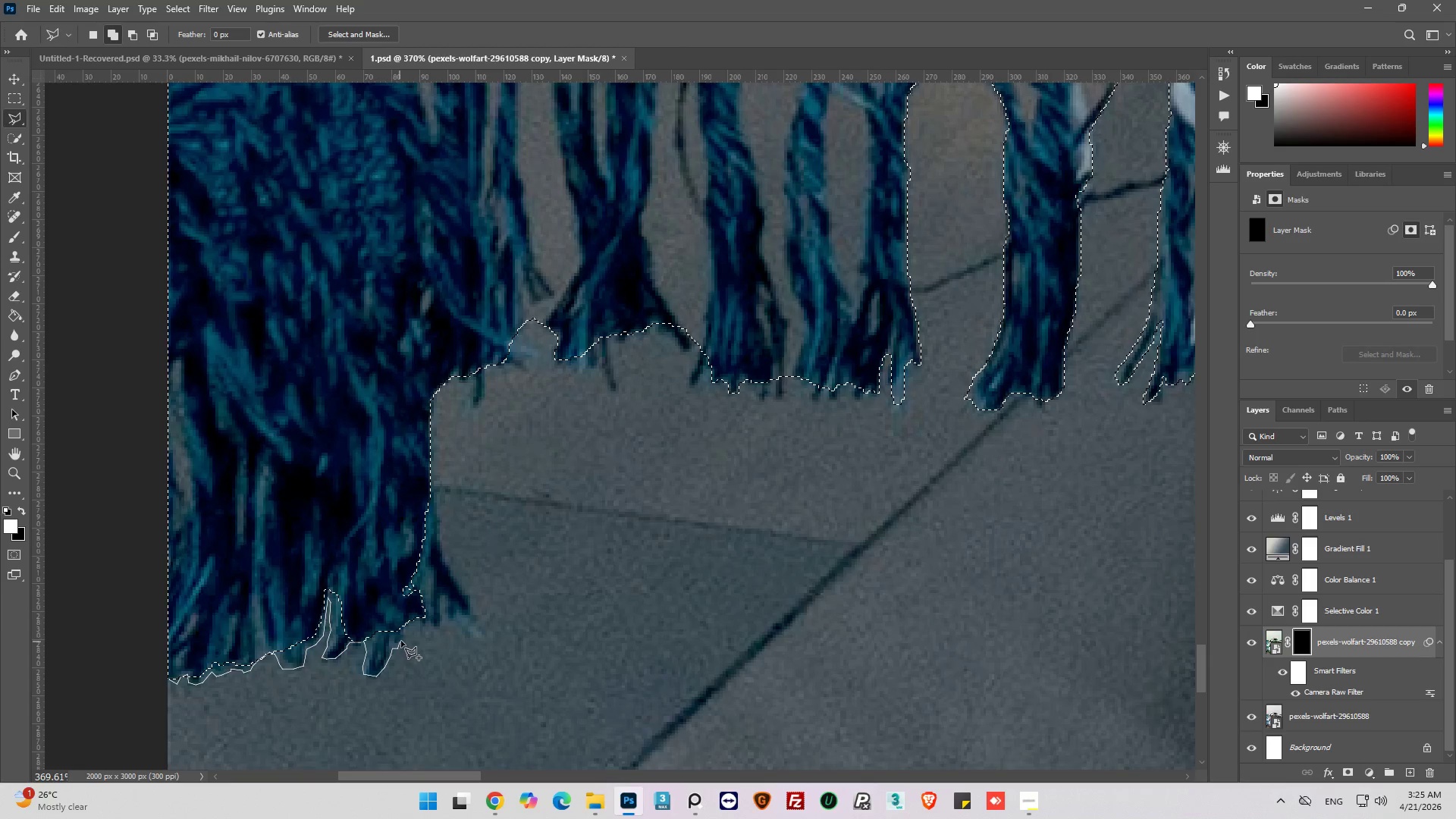 
left_click_drag(start_coordinate=[404, 640], to_coordinate=[404, 633])
 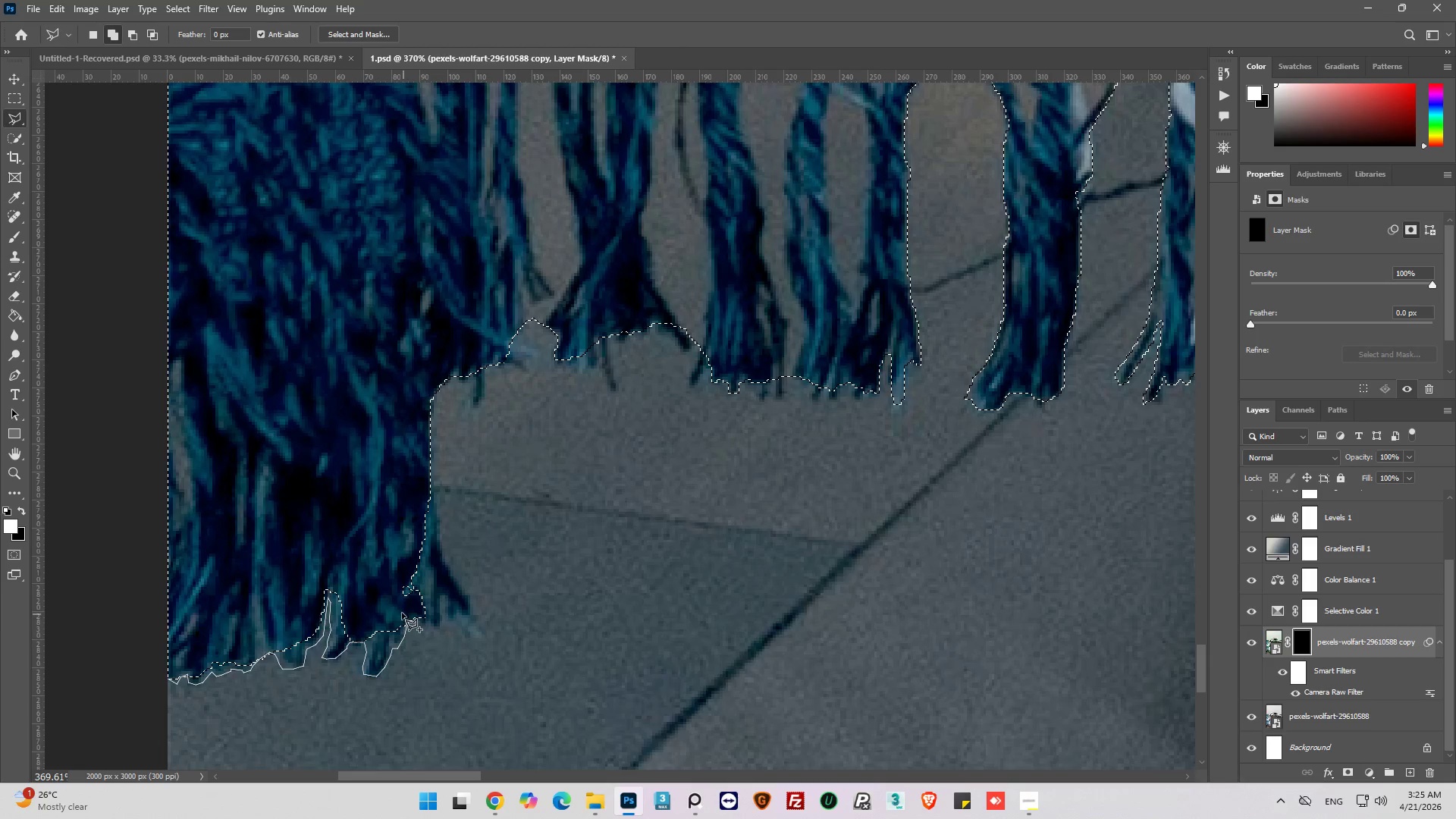 
left_click_drag(start_coordinate=[400, 611], to_coordinate=[398, 607])
 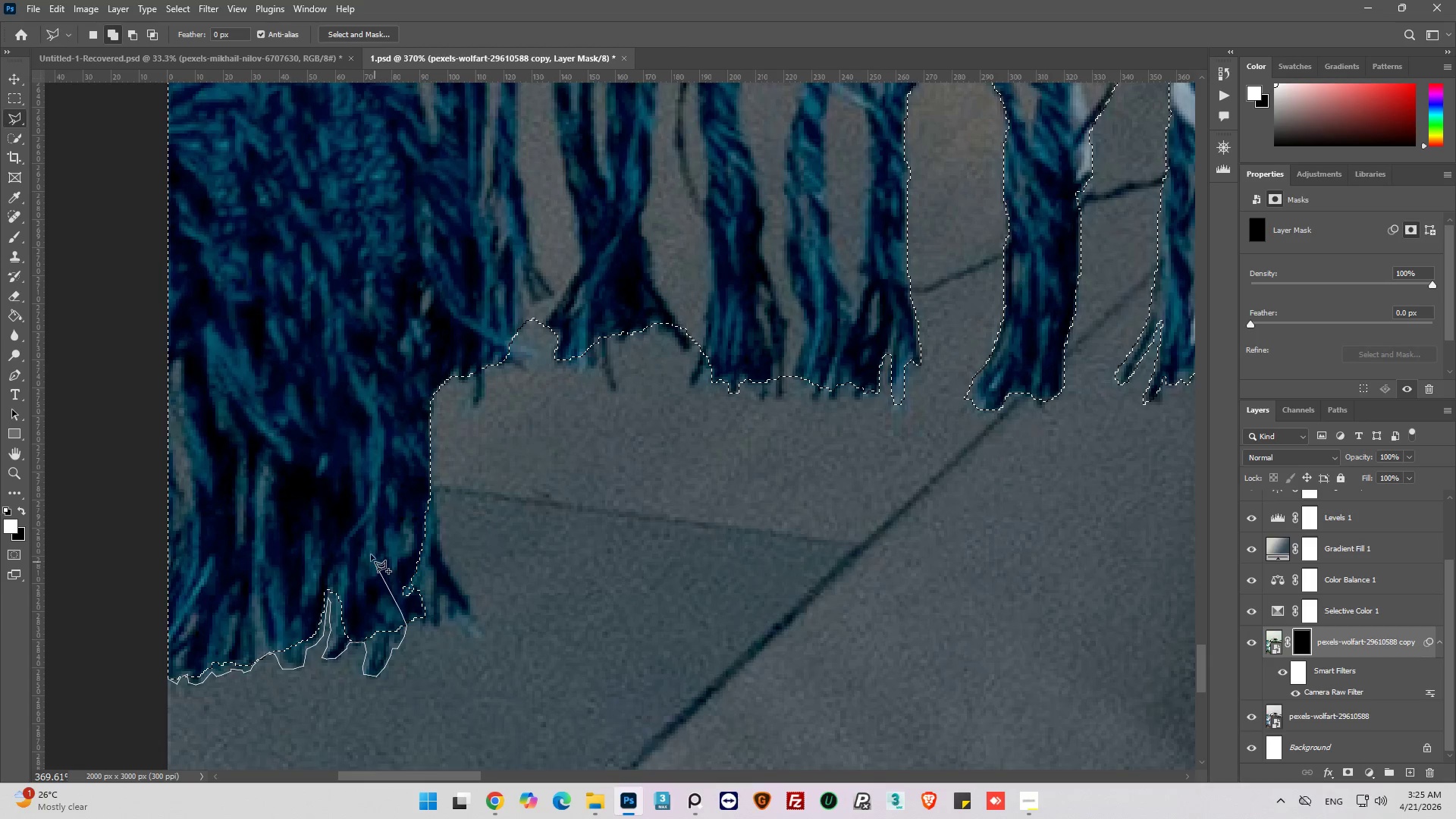 
double_click([354, 529])
 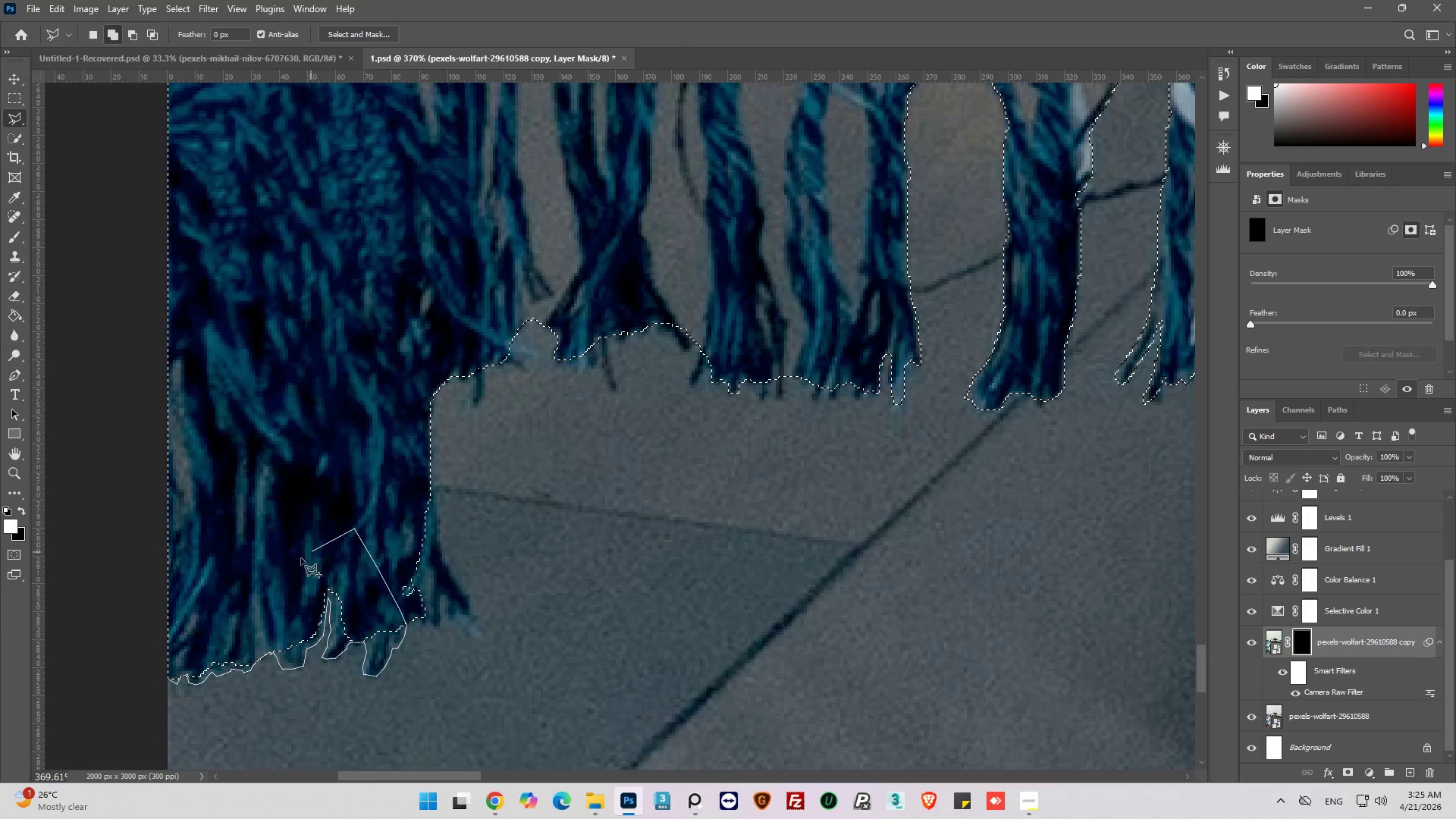 
left_click_drag(start_coordinate=[293, 566], to_coordinate=[270, 593])
 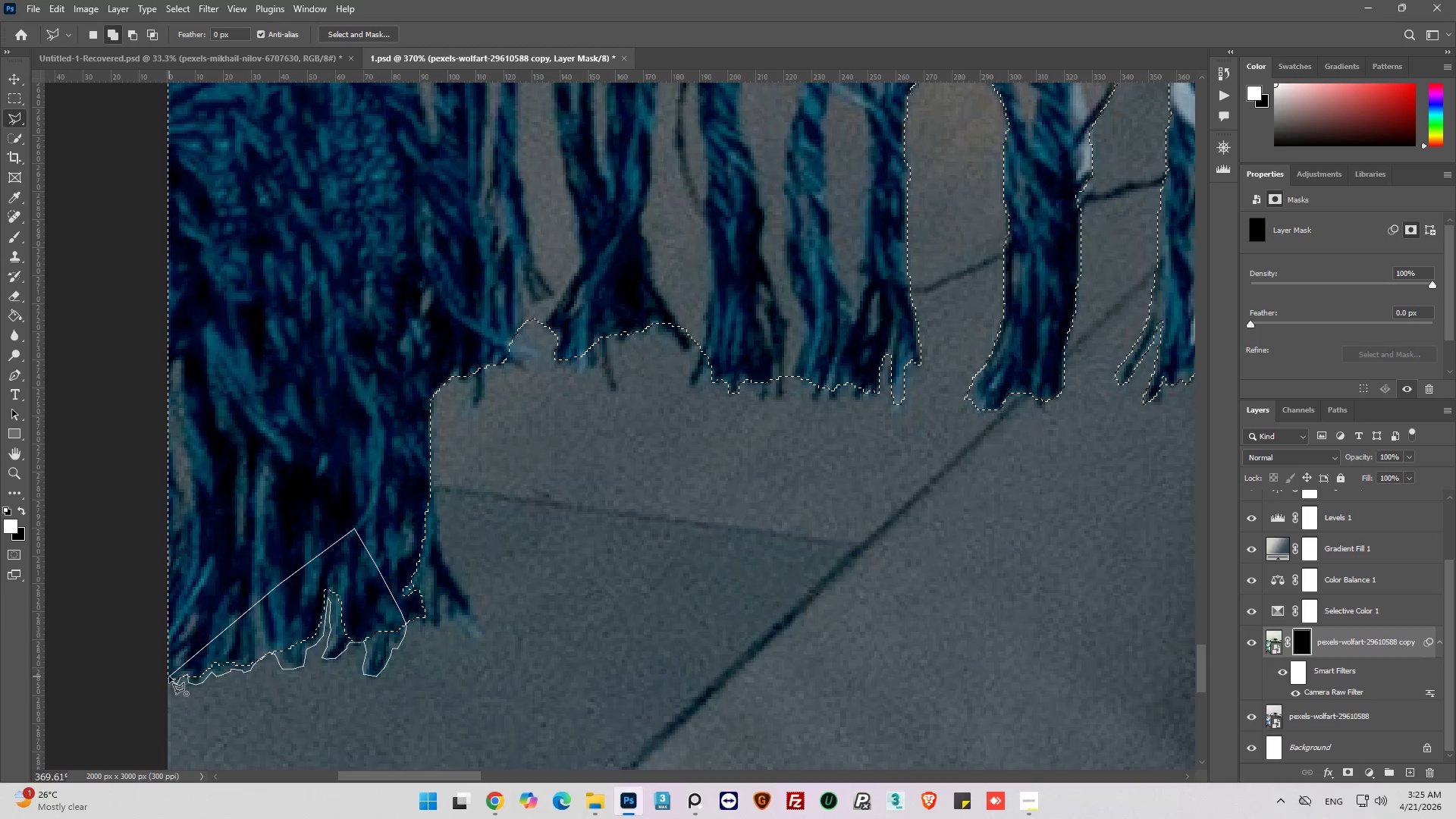 
left_click([168, 676])
 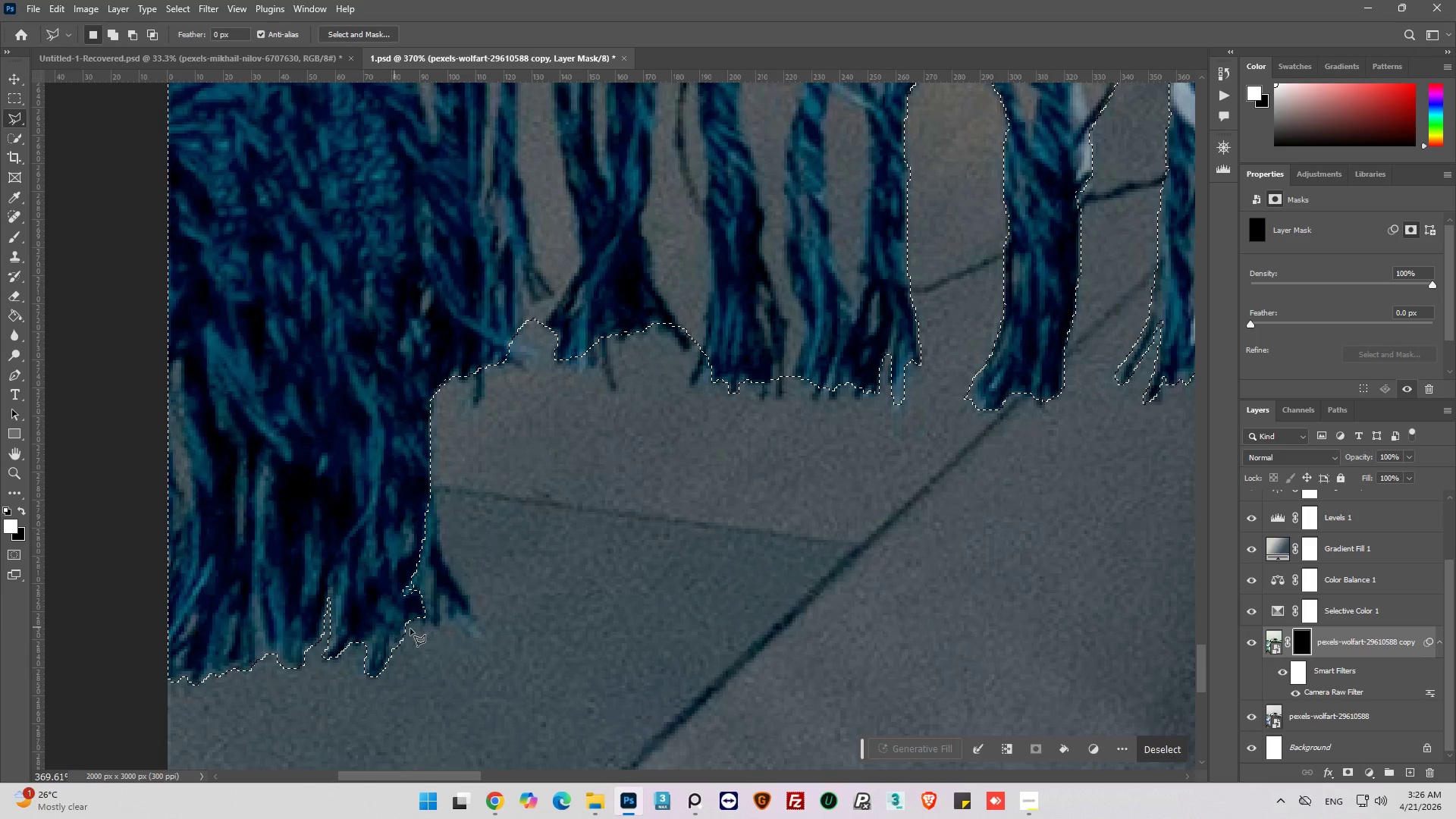 
scroll: coordinate [449, 631], scroll_direction: up, amount: 4.0
 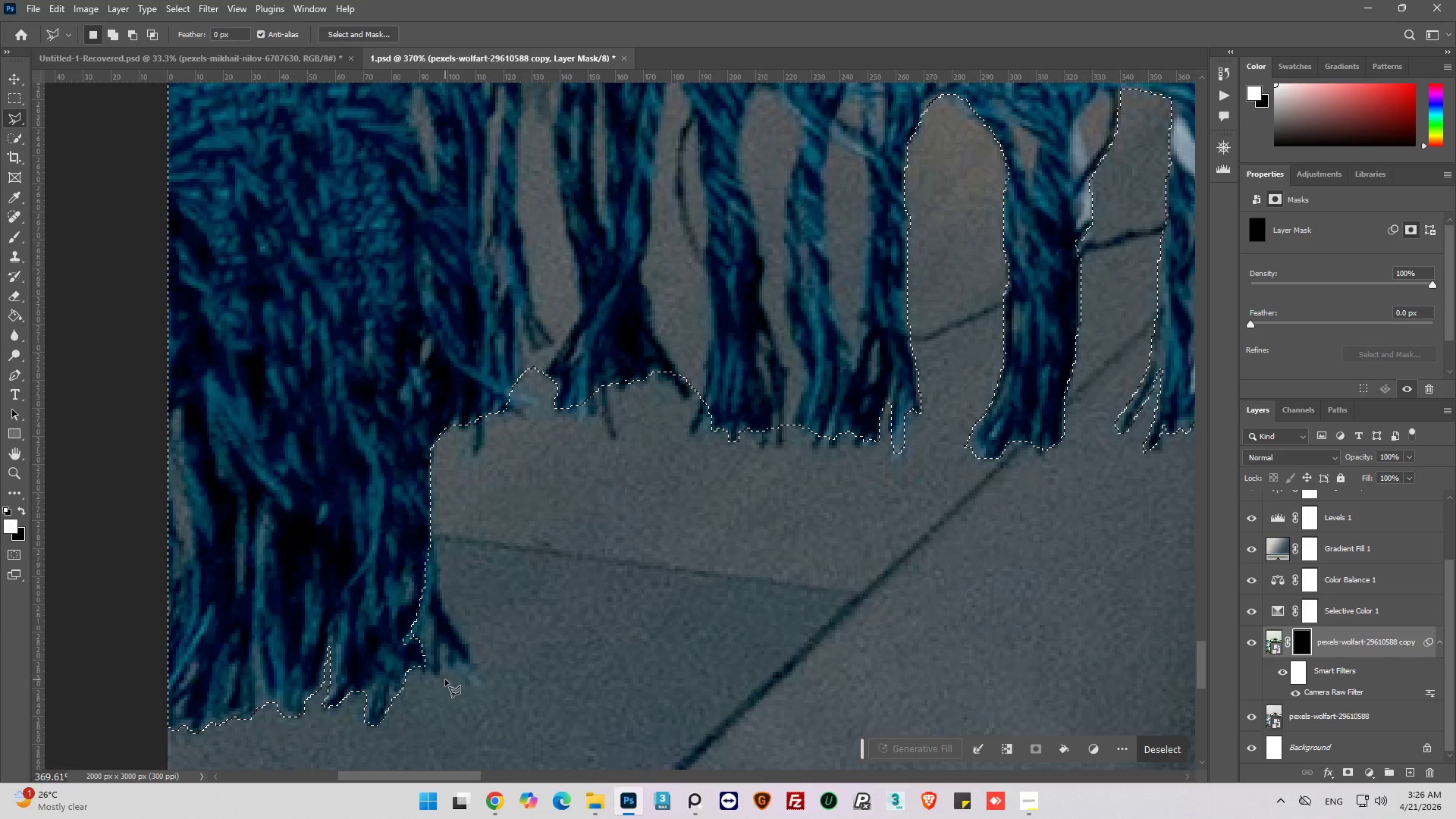 
hold_key(key=ShiftLeft, duration=1.42)
 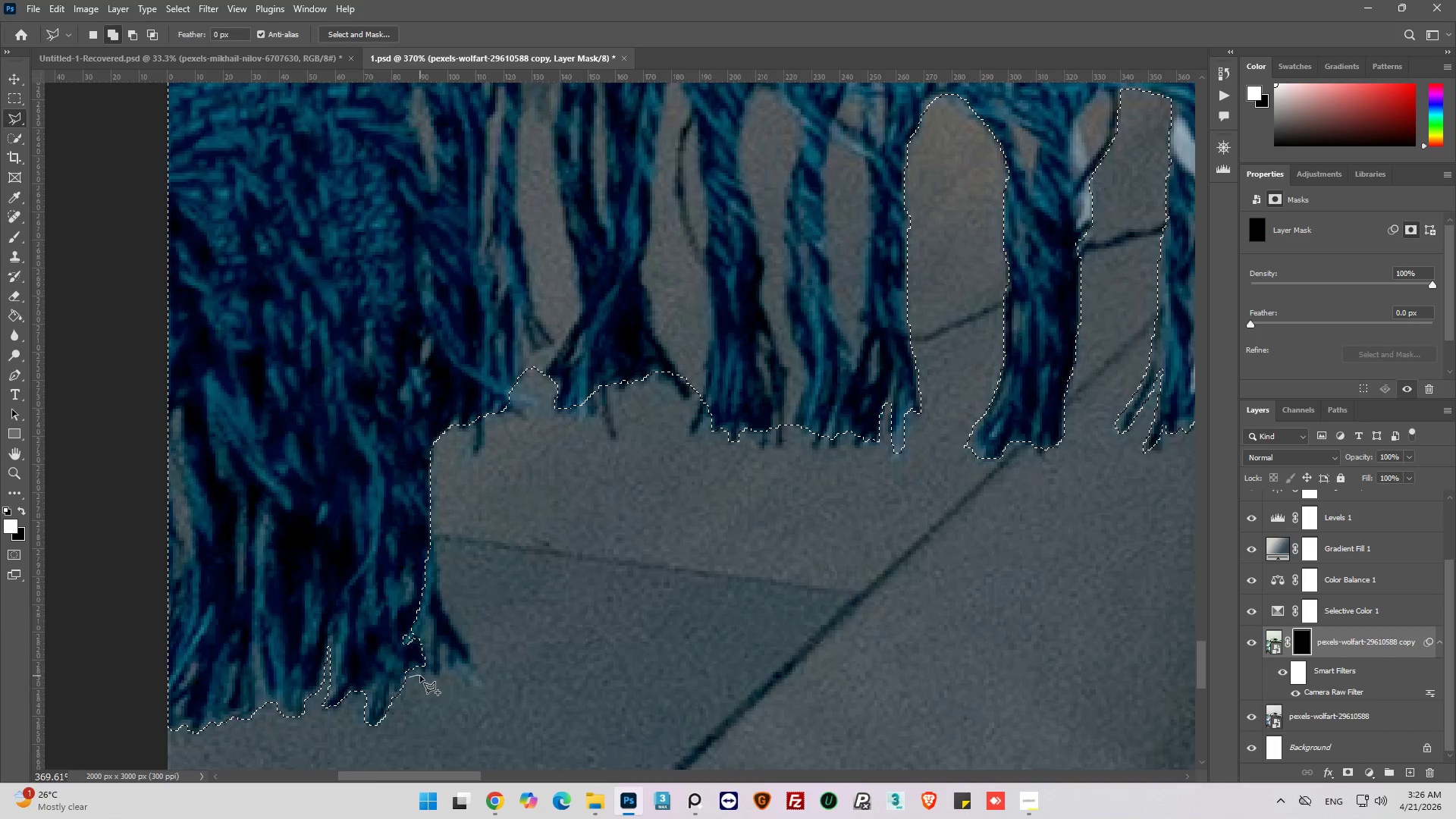 
left_click_drag(start_coordinate=[422, 676], to_coordinate=[427, 675])
 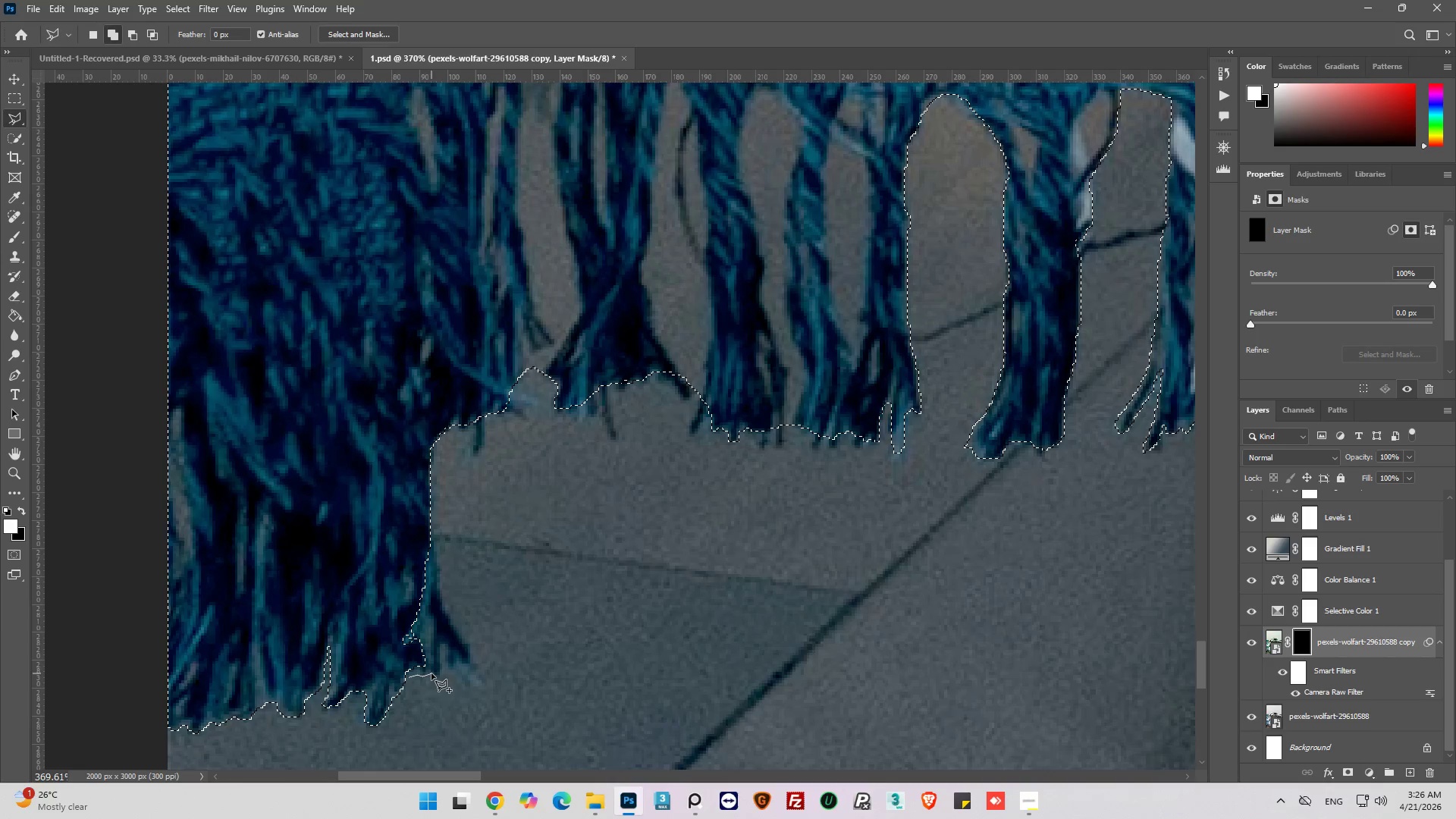 
double_click([431, 673])
 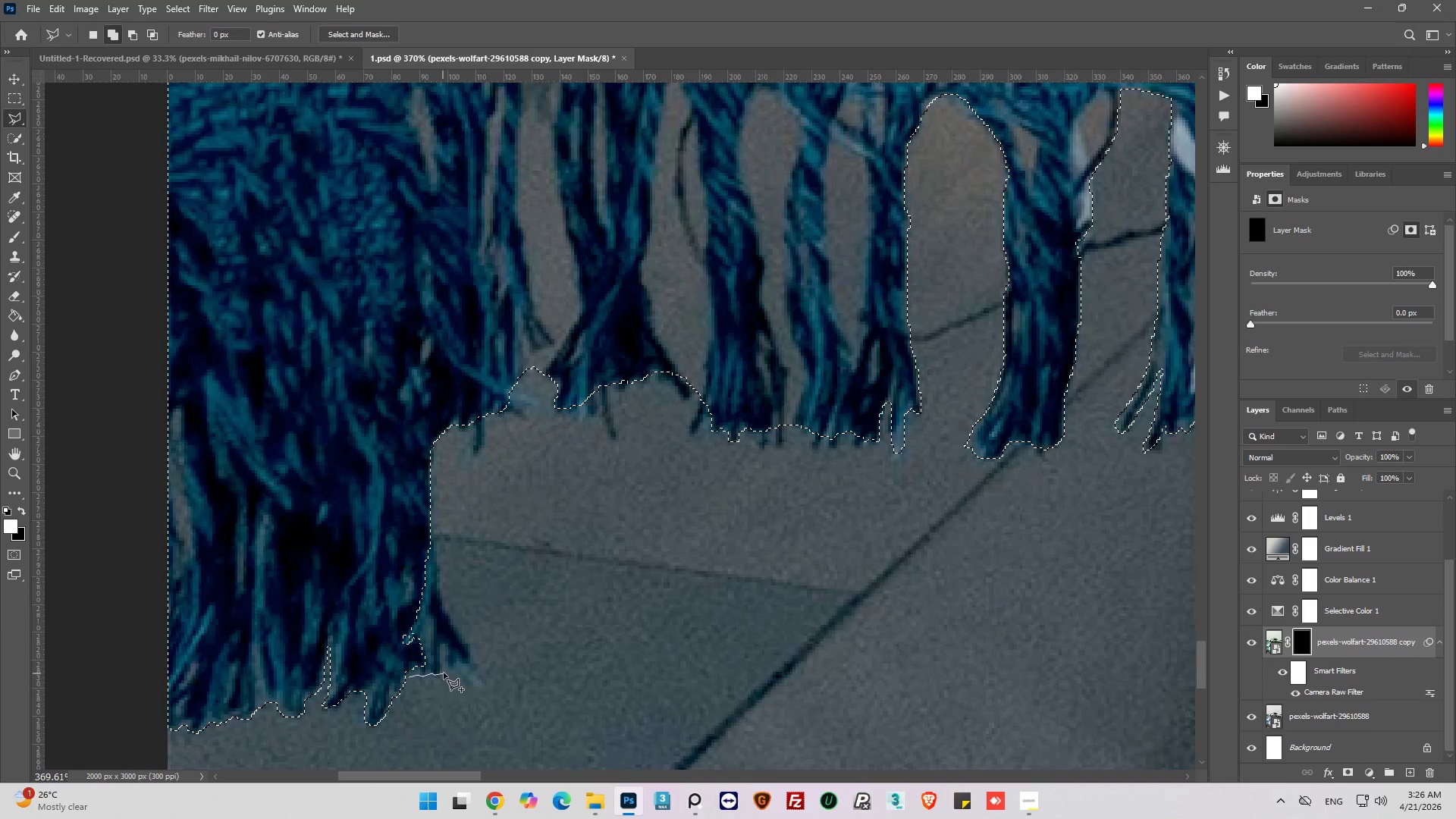 
double_click([446, 668])
 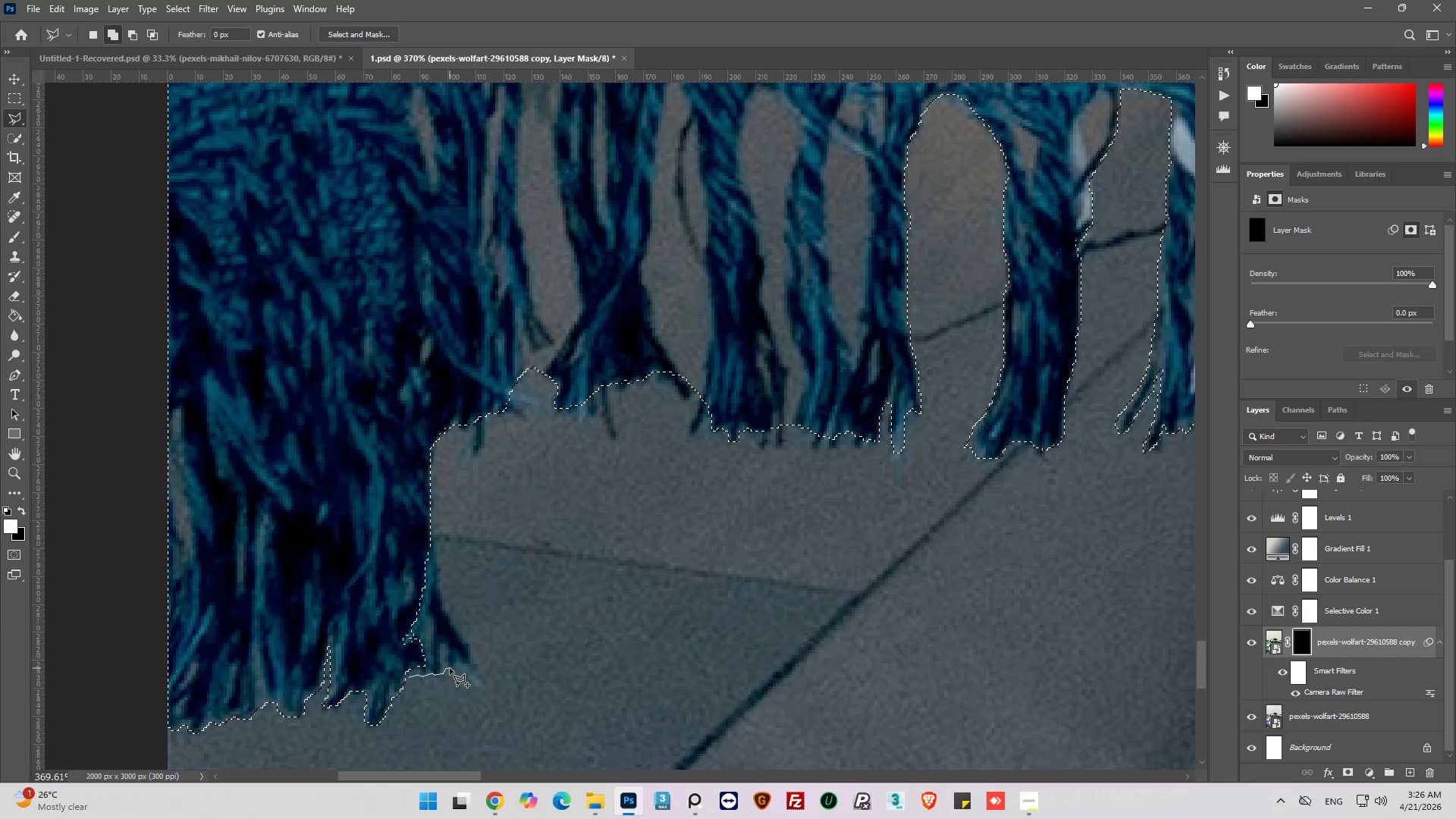 
left_click_drag(start_coordinate=[450, 668], to_coordinate=[458, 675])
 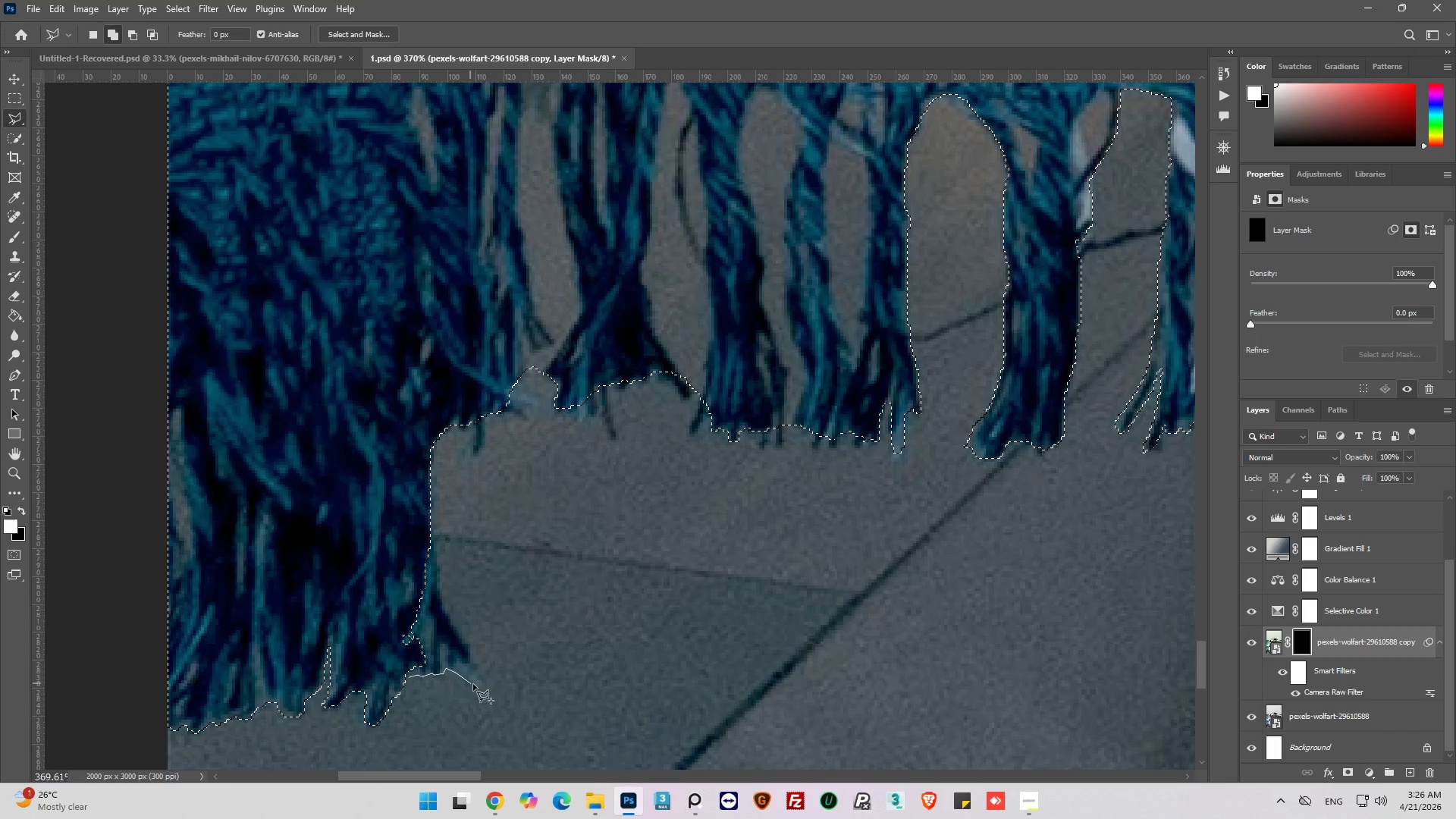 
left_click([477, 685])
 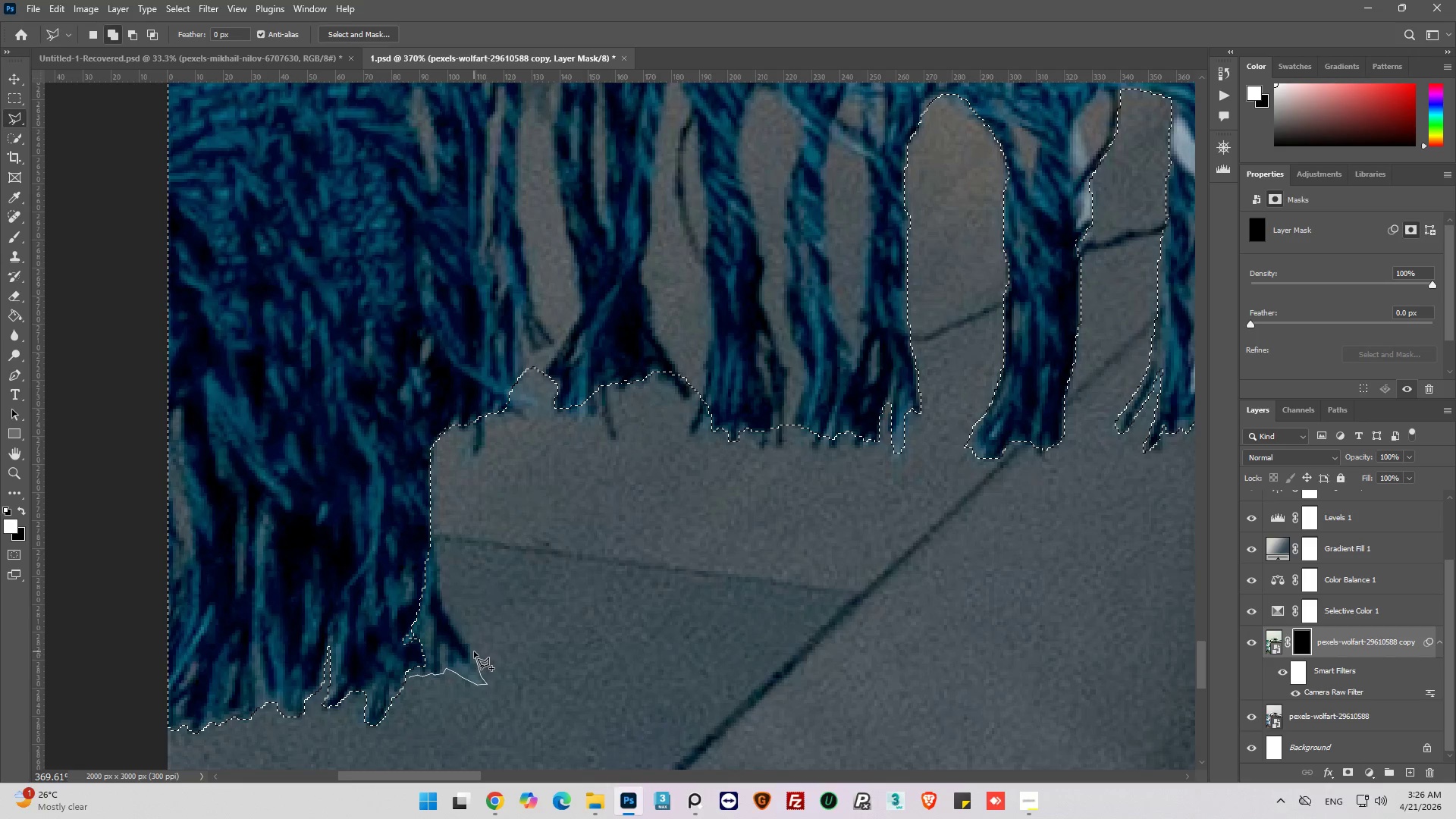 
left_click_drag(start_coordinate=[466, 640], to_coordinate=[463, 637])
 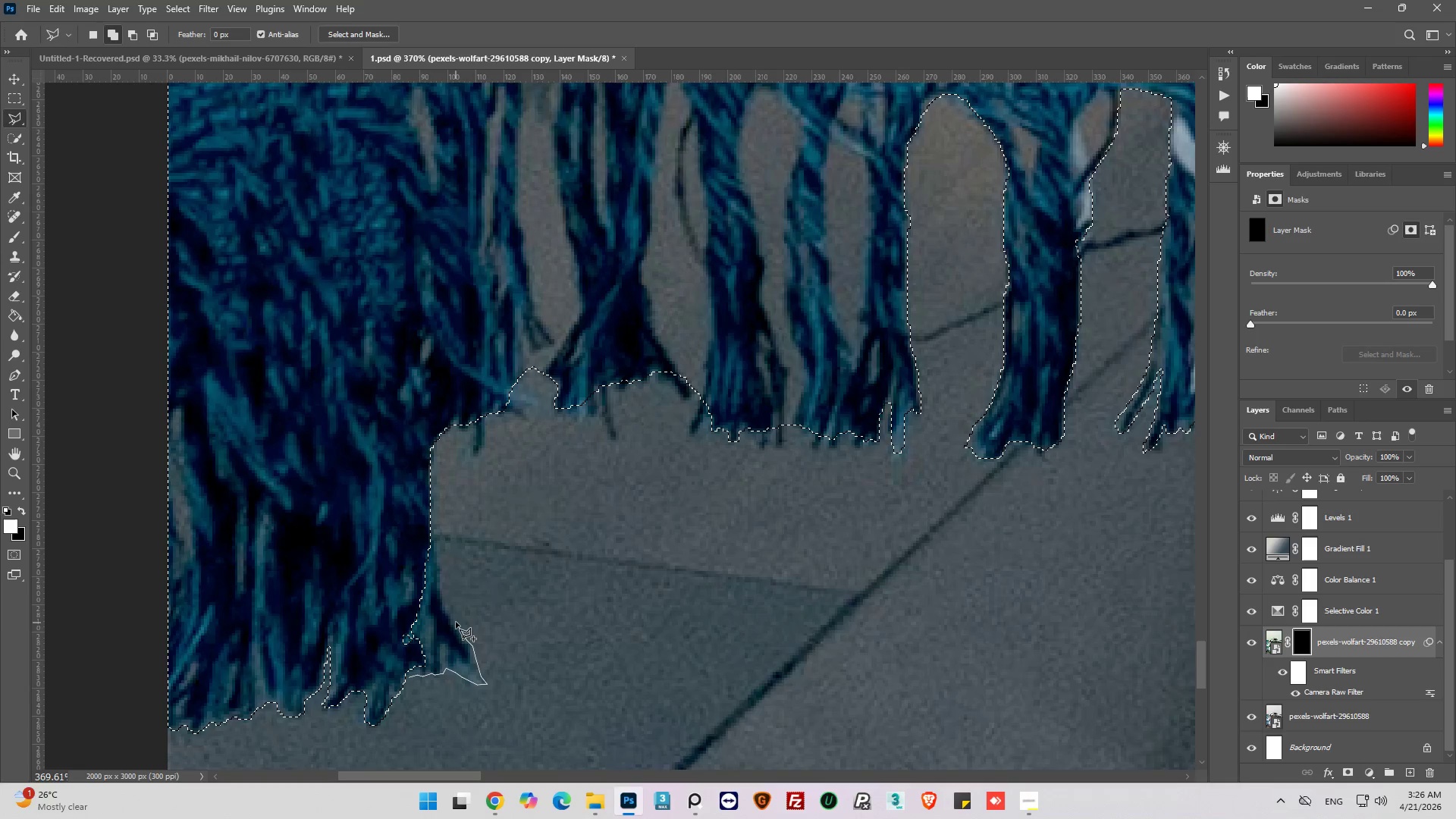 
left_click([456, 622])
 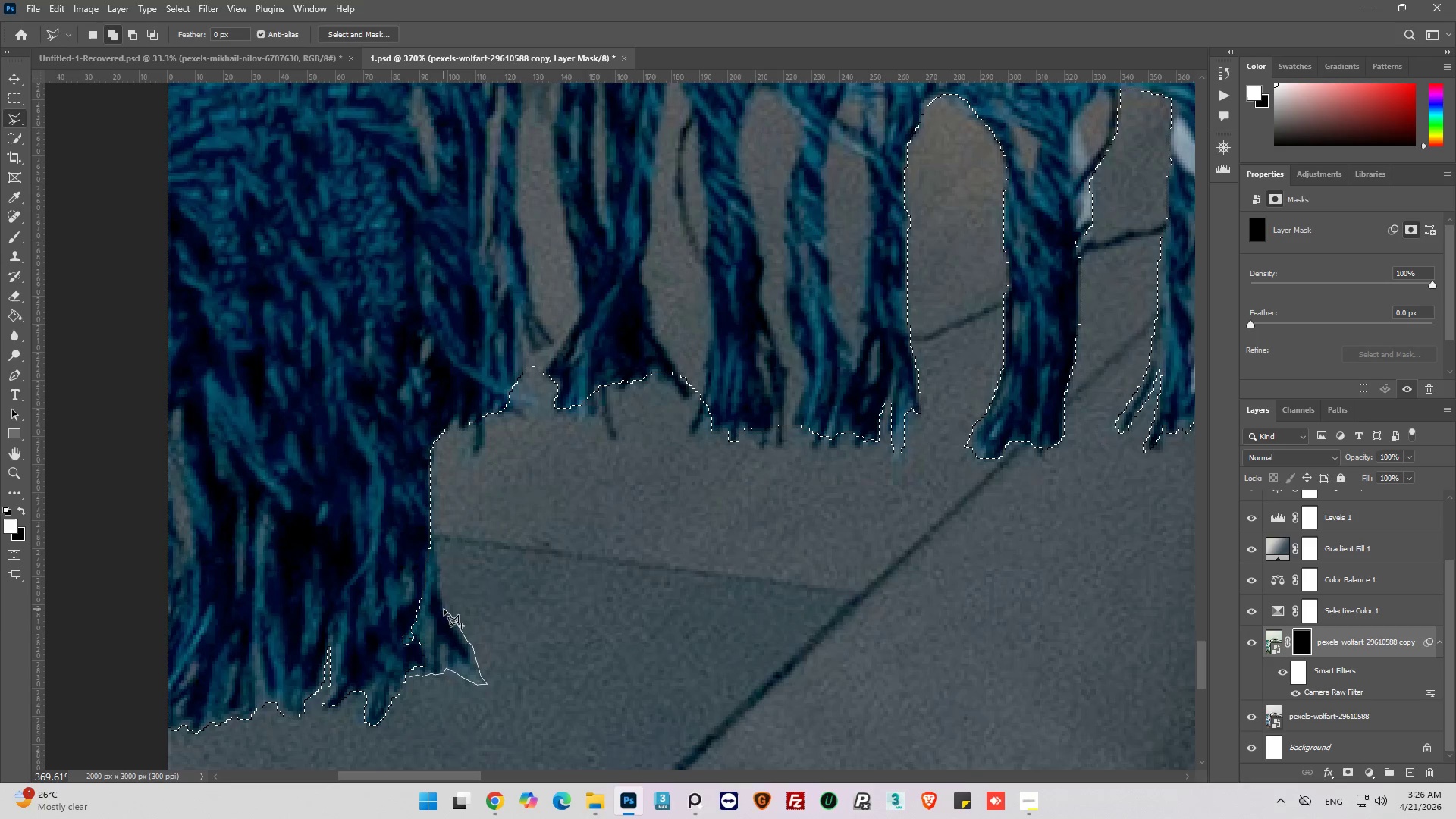 
left_click_drag(start_coordinate=[444, 607], to_coordinate=[444, 602])
 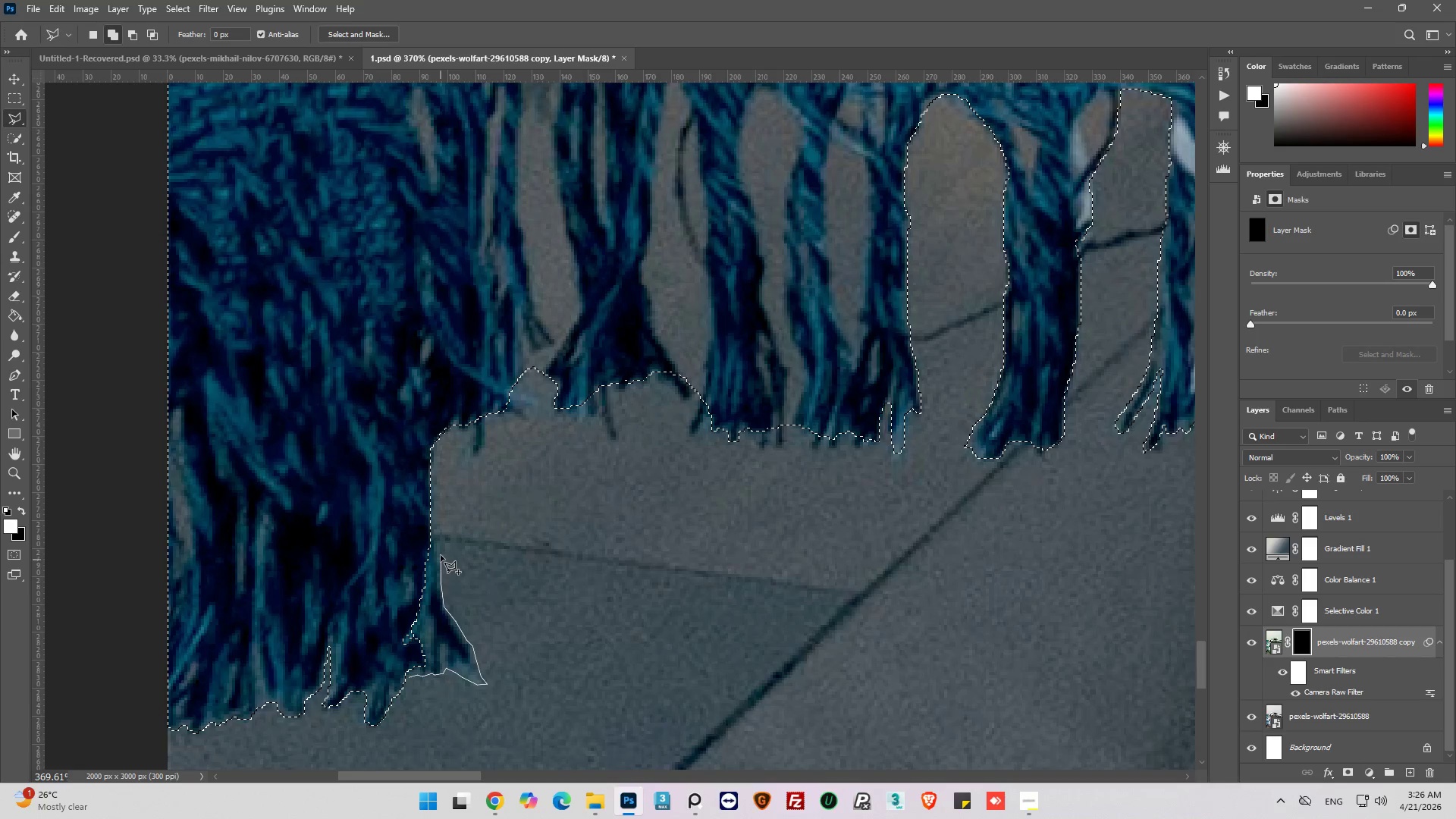 
left_click_drag(start_coordinate=[438, 549], to_coordinate=[438, 536])
 